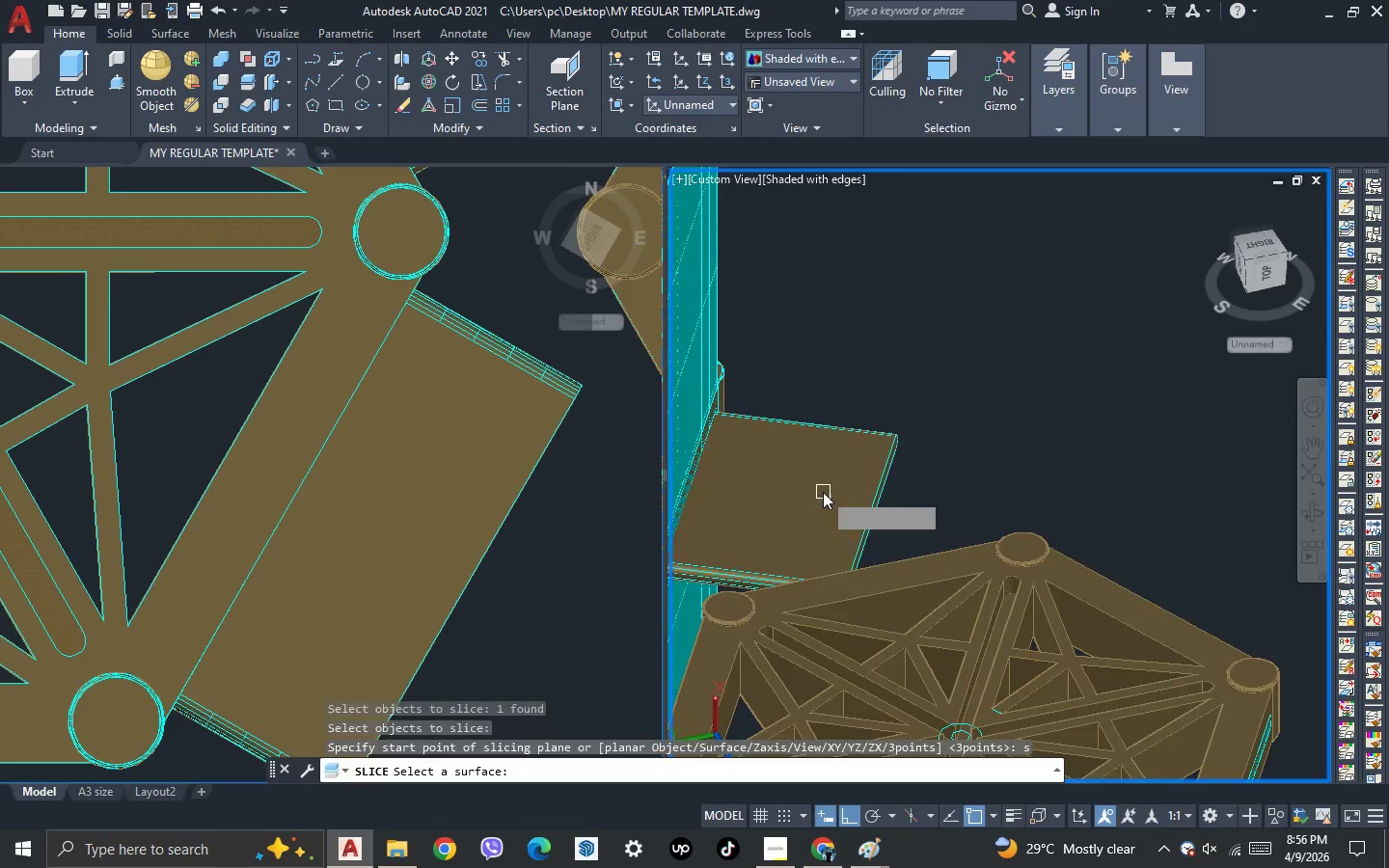 
scroll: coordinate [823, 492], scroll_direction: down, amount: 2.0
 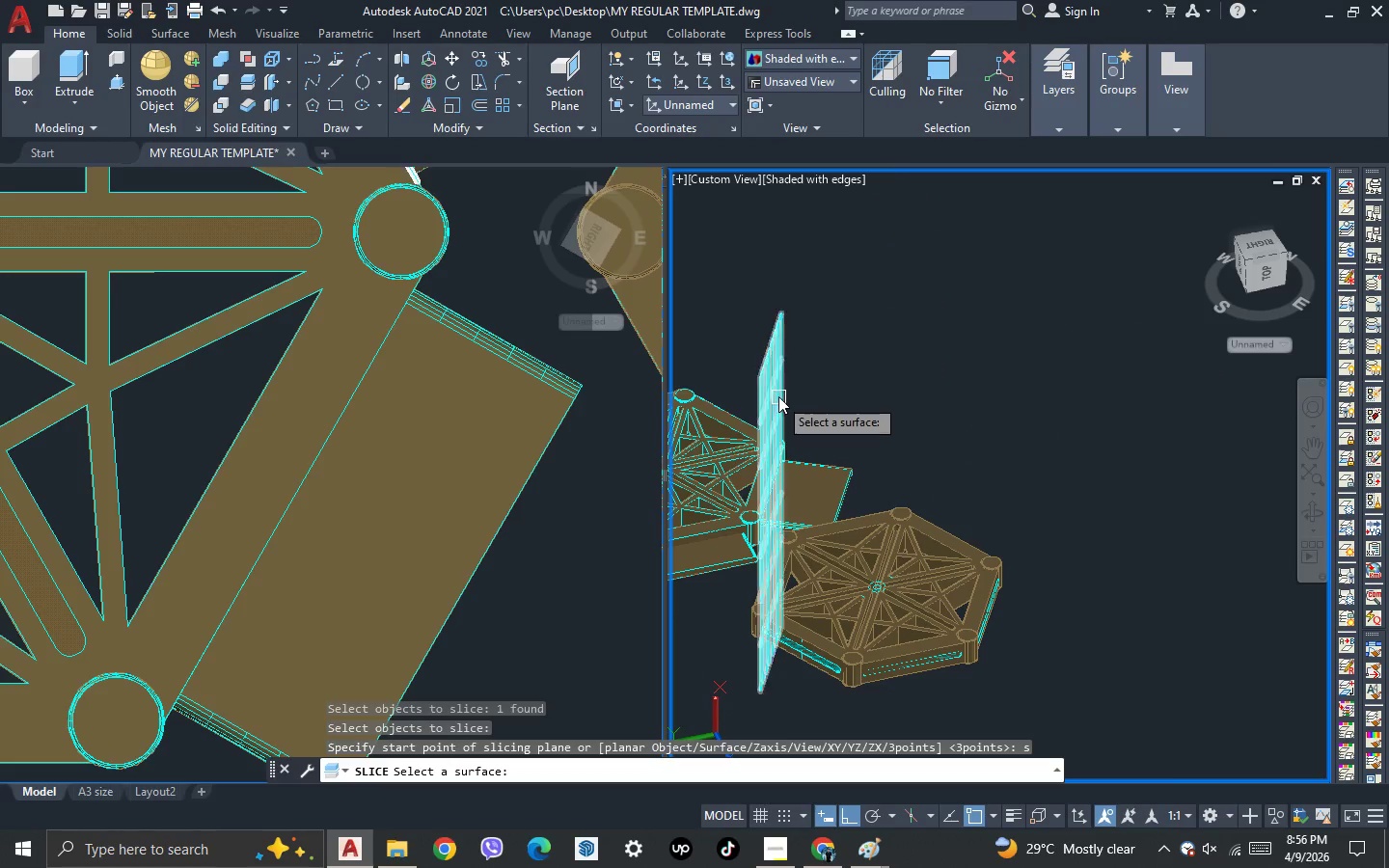 
left_click([777, 396])
 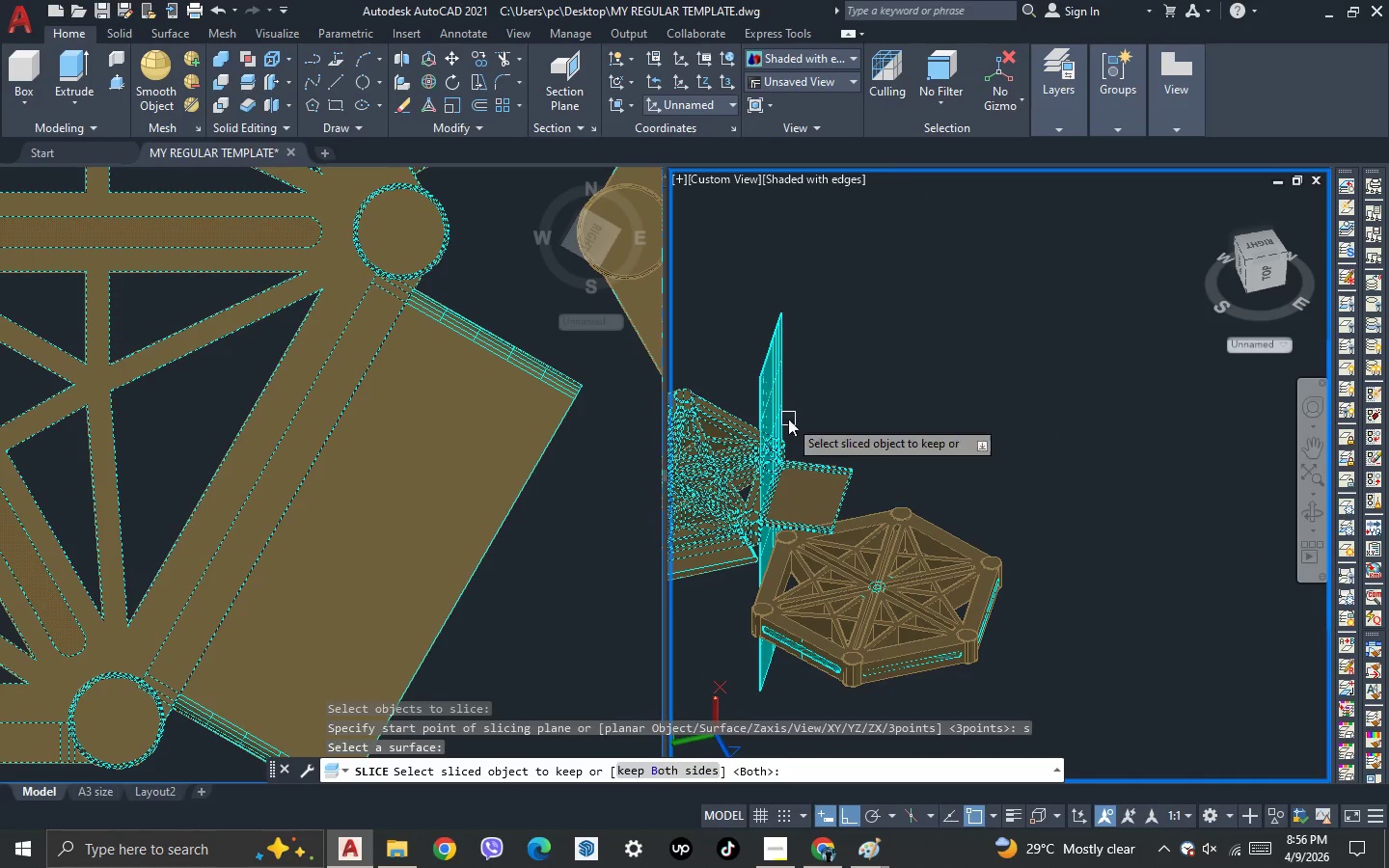 
key(Space)
 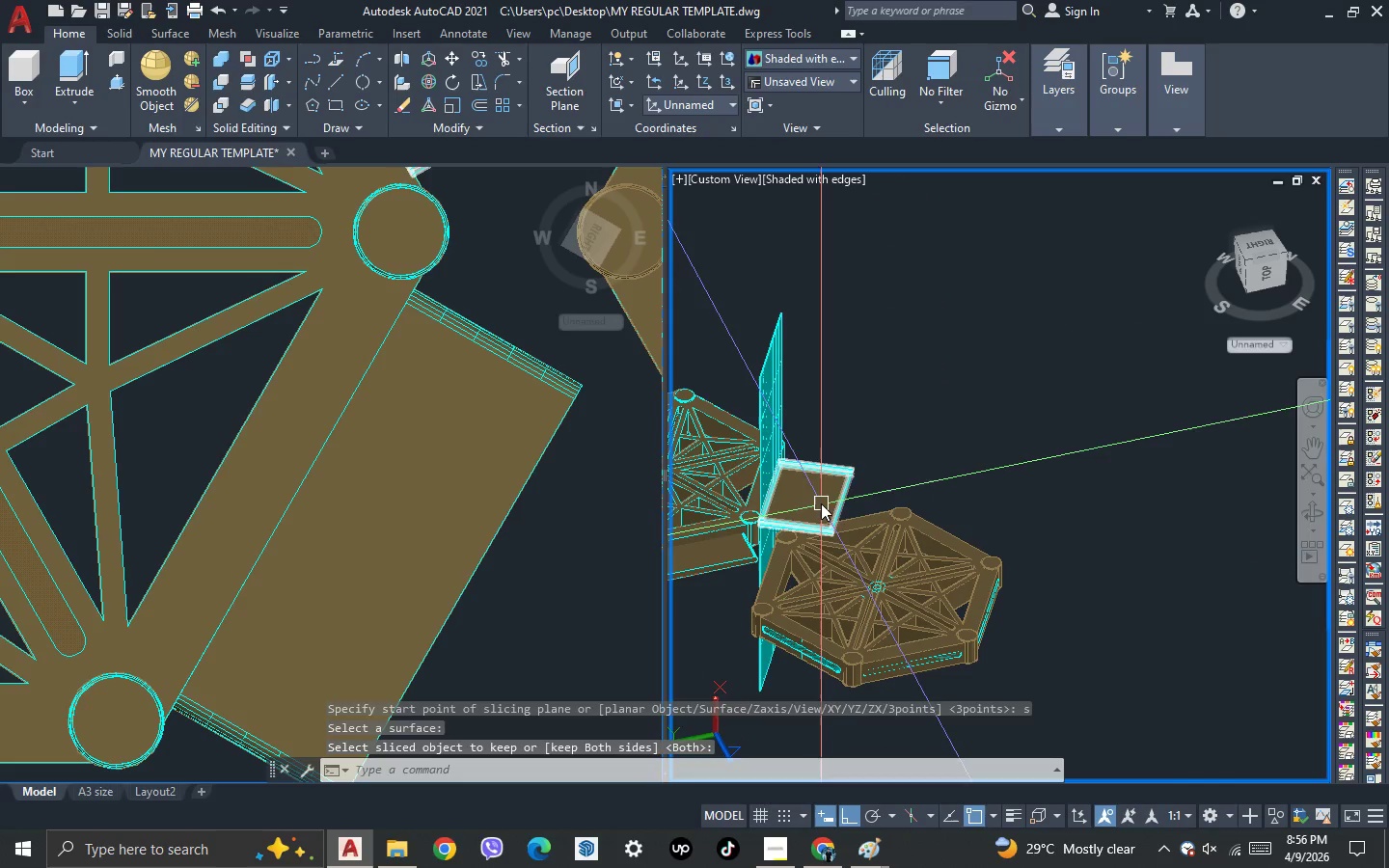 
left_click([821, 503])
 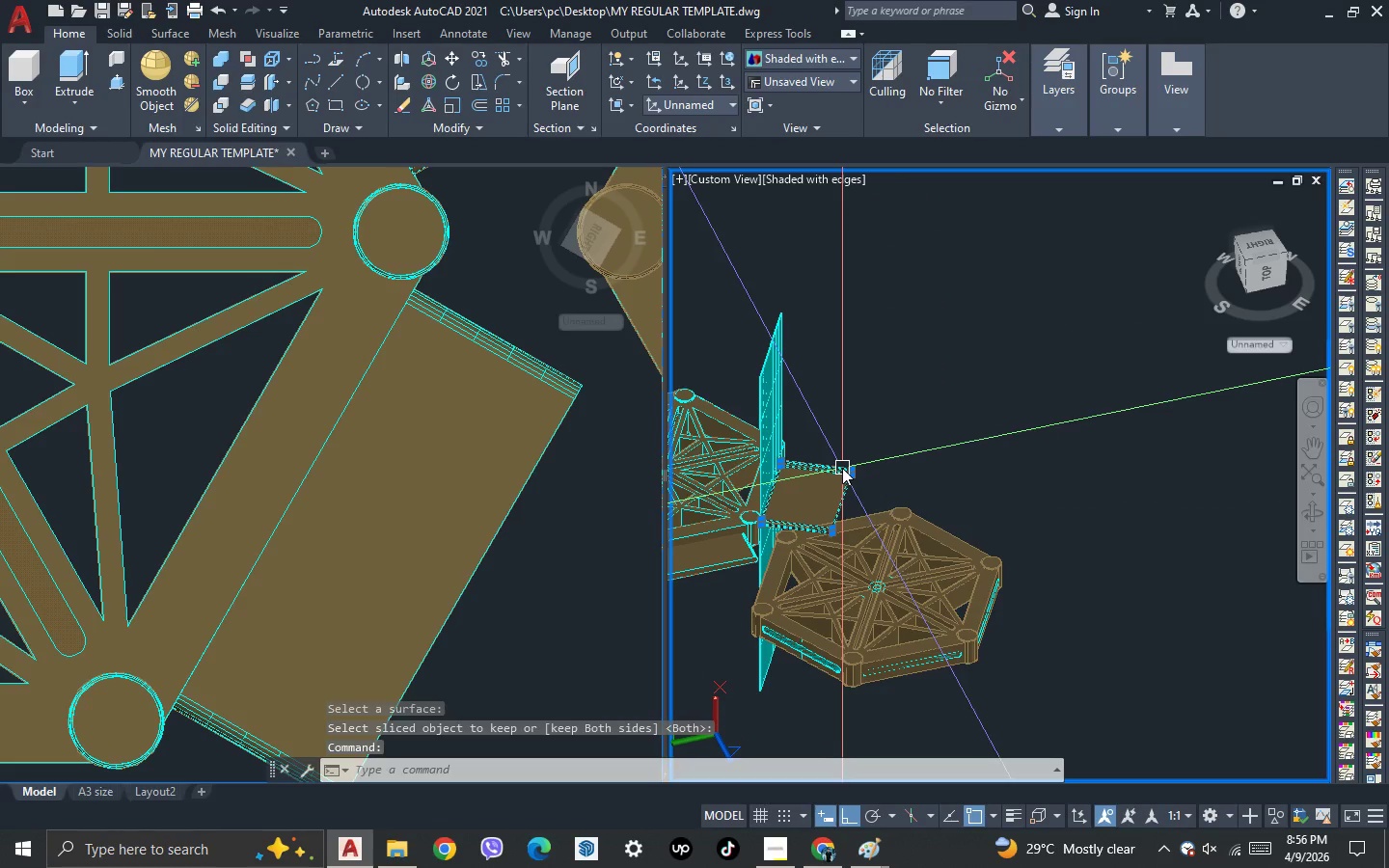 
key(Delete)
 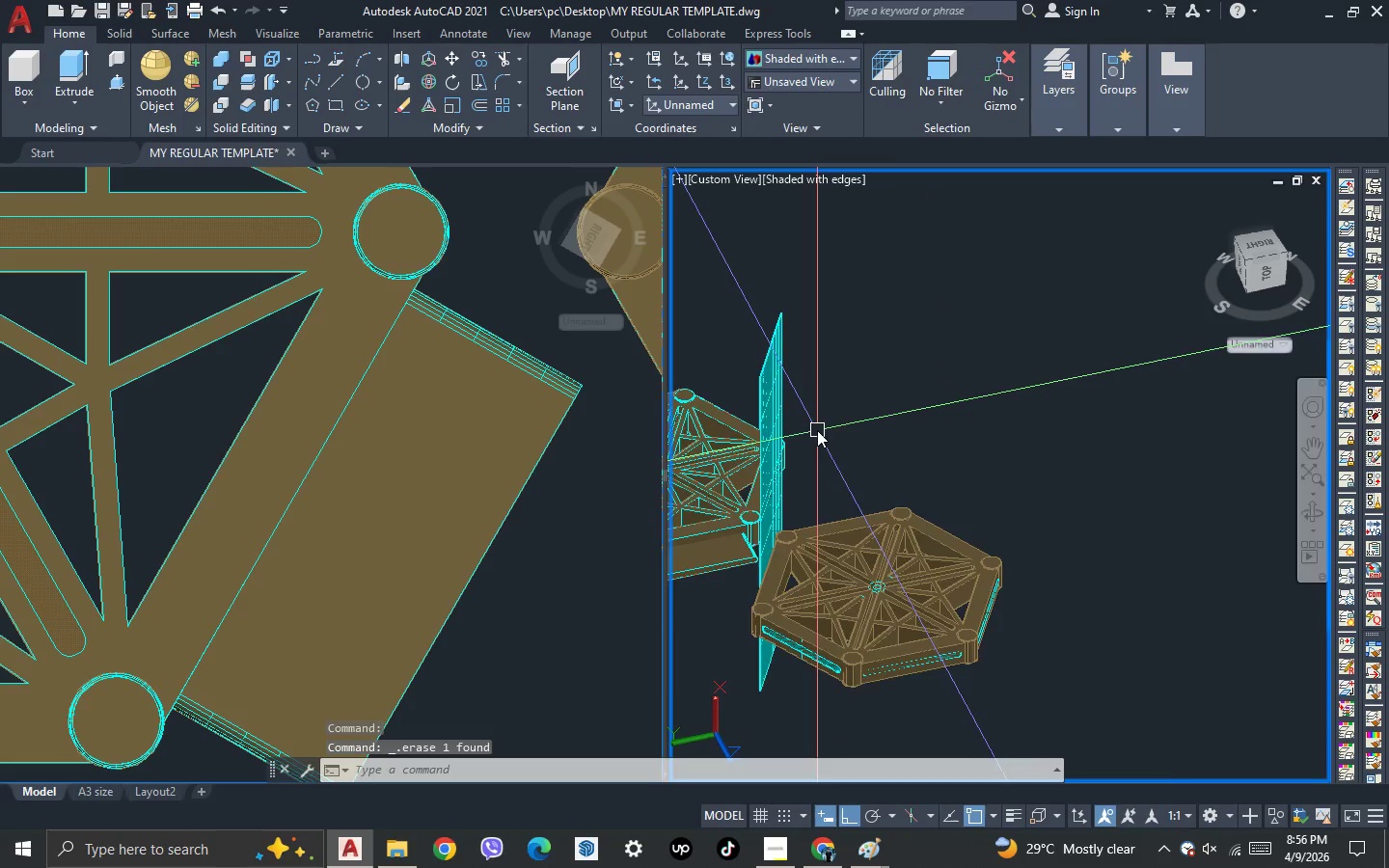 
left_click_drag(start_coordinate=[808, 380], to_coordinate=[776, 328])
 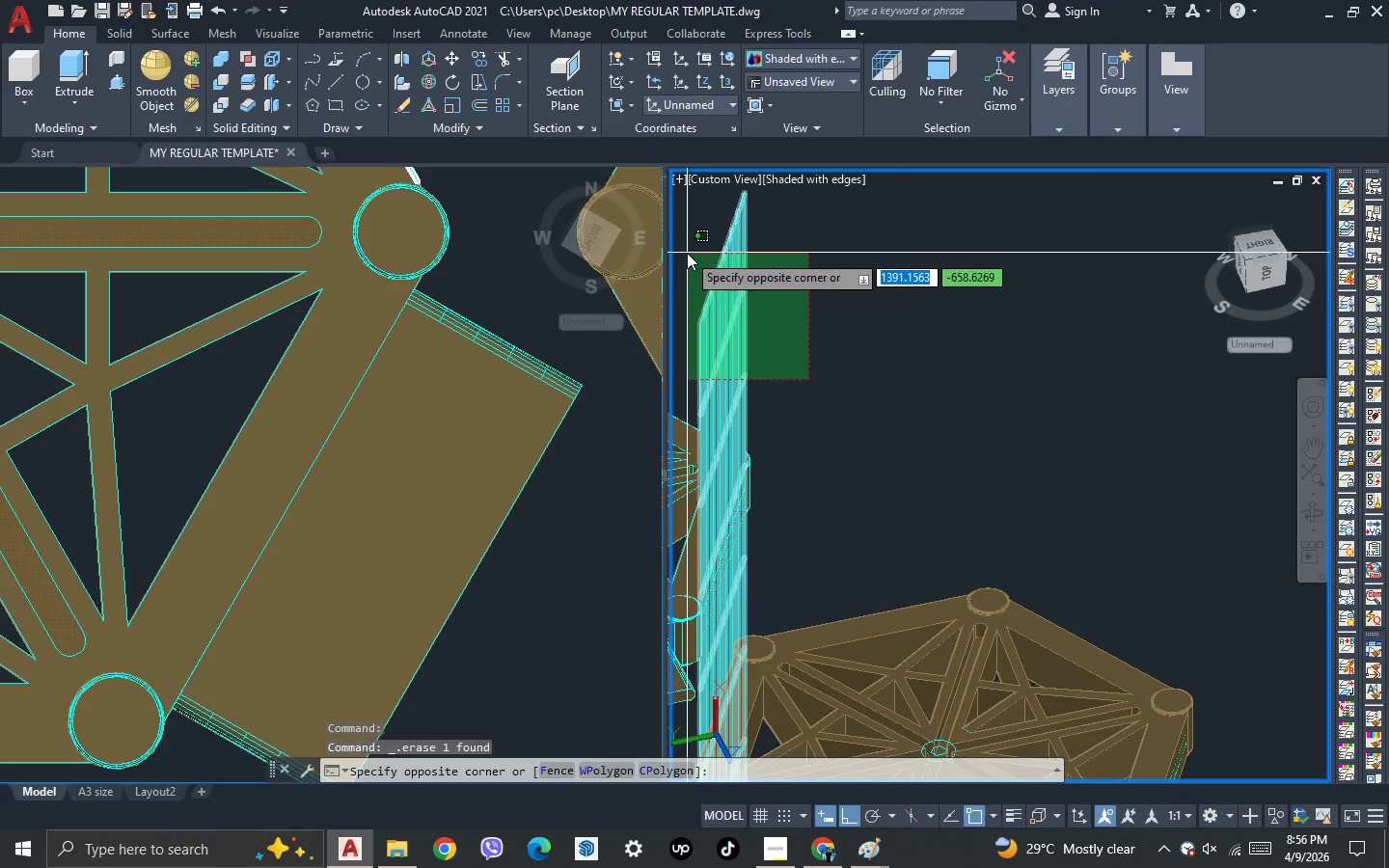 
scroll: coordinate [817, 425], scroll_direction: up, amount: 2.0
 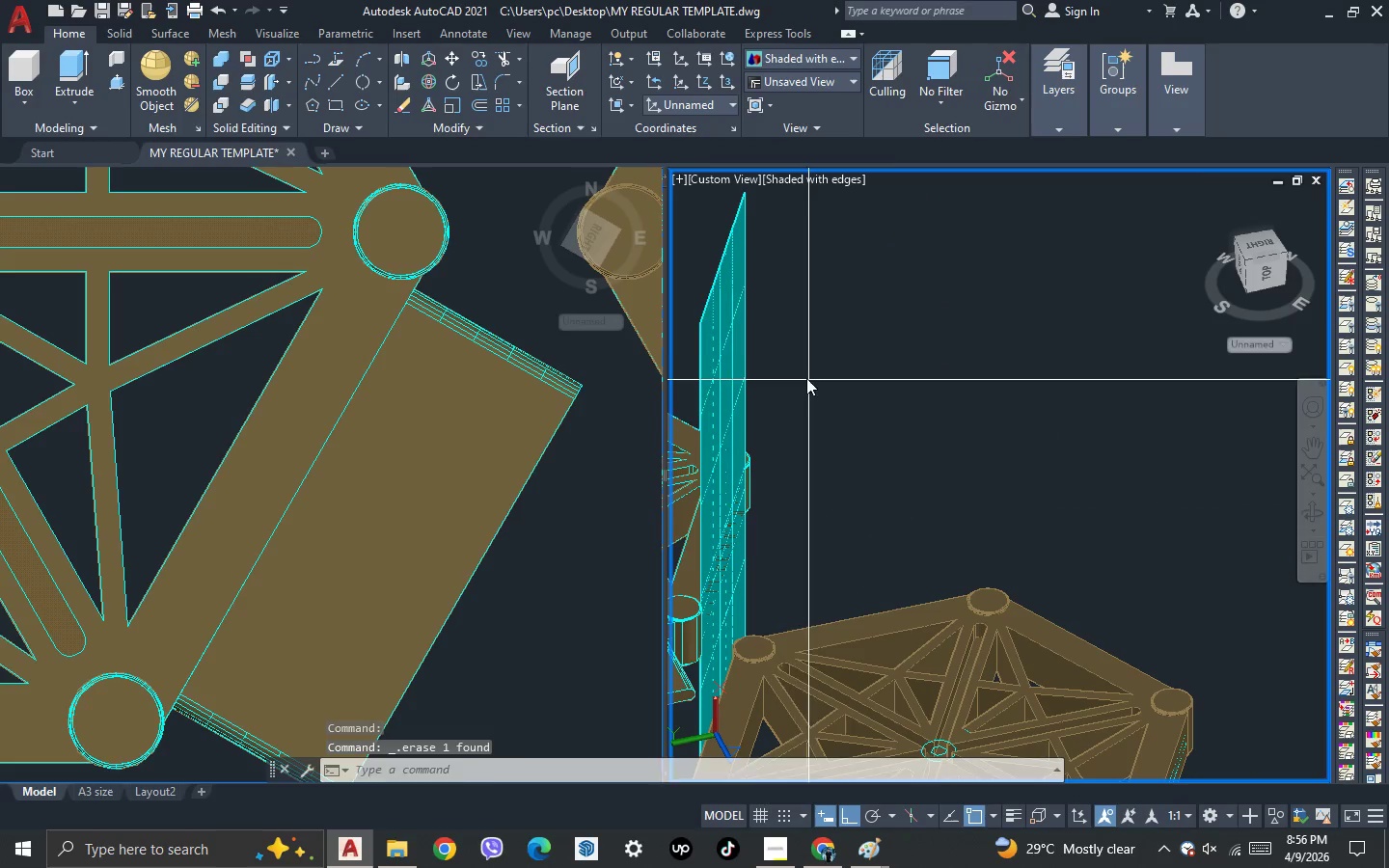 
double_click([687, 253])
 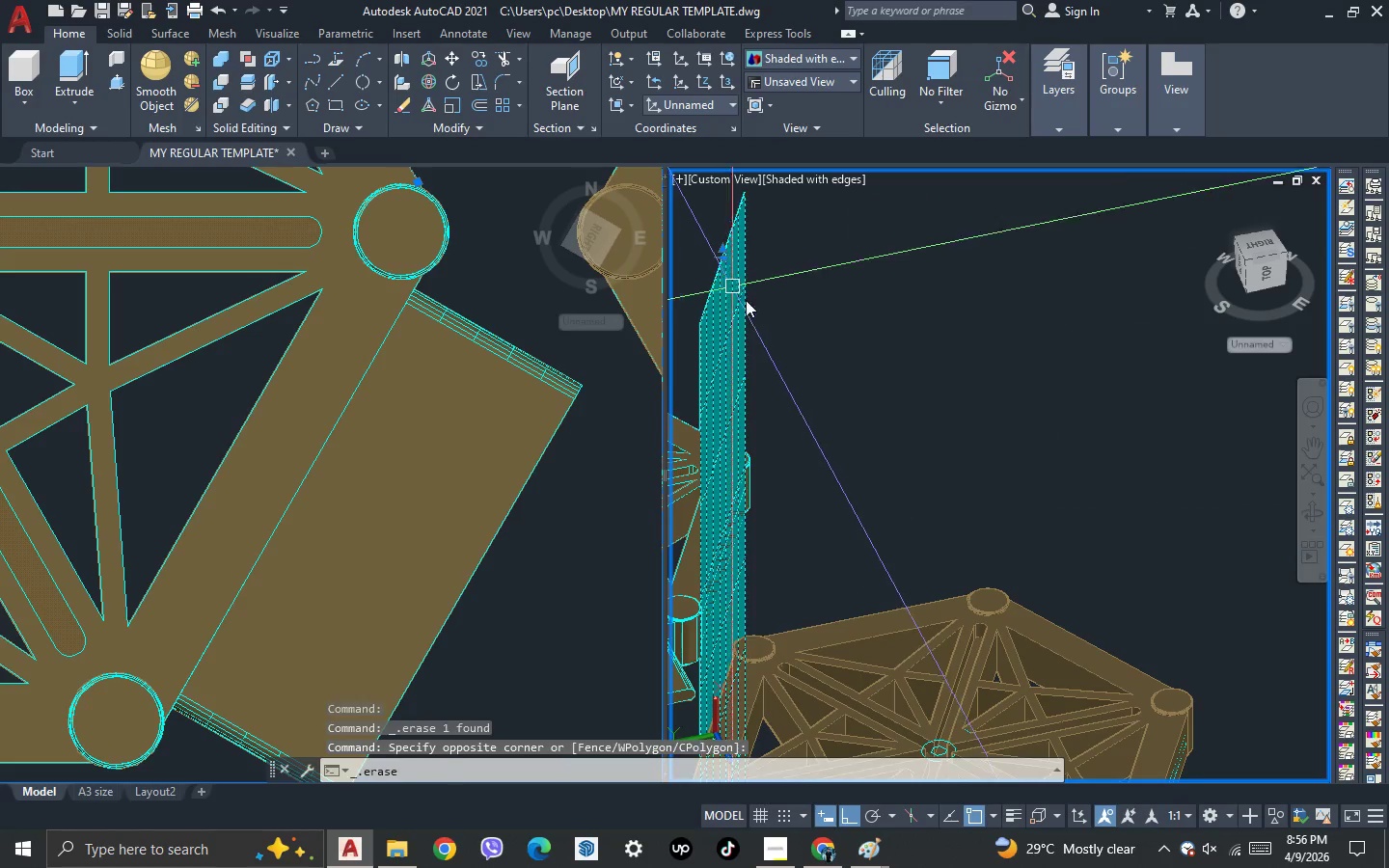 
key(Delete)
 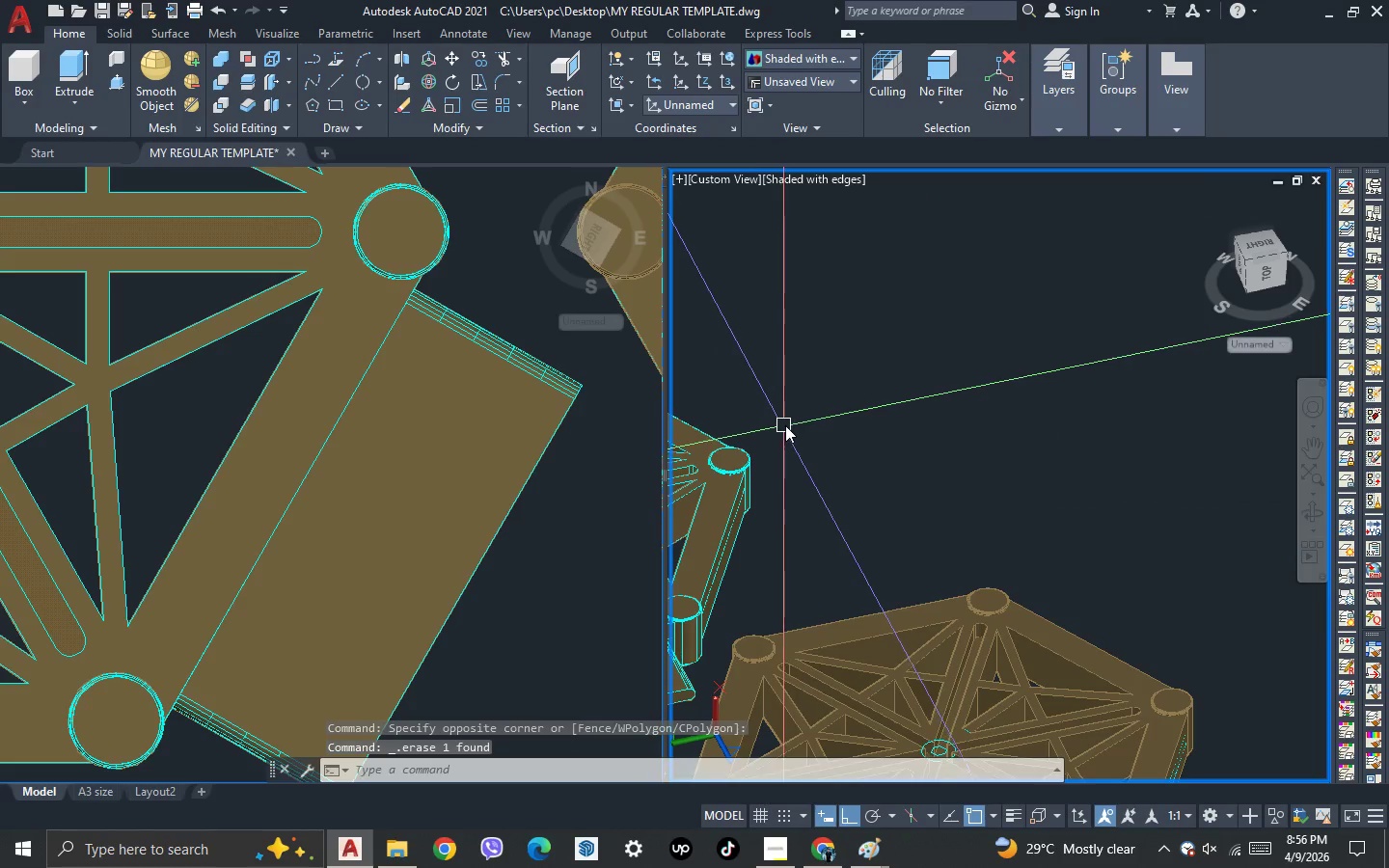 
key(3)
 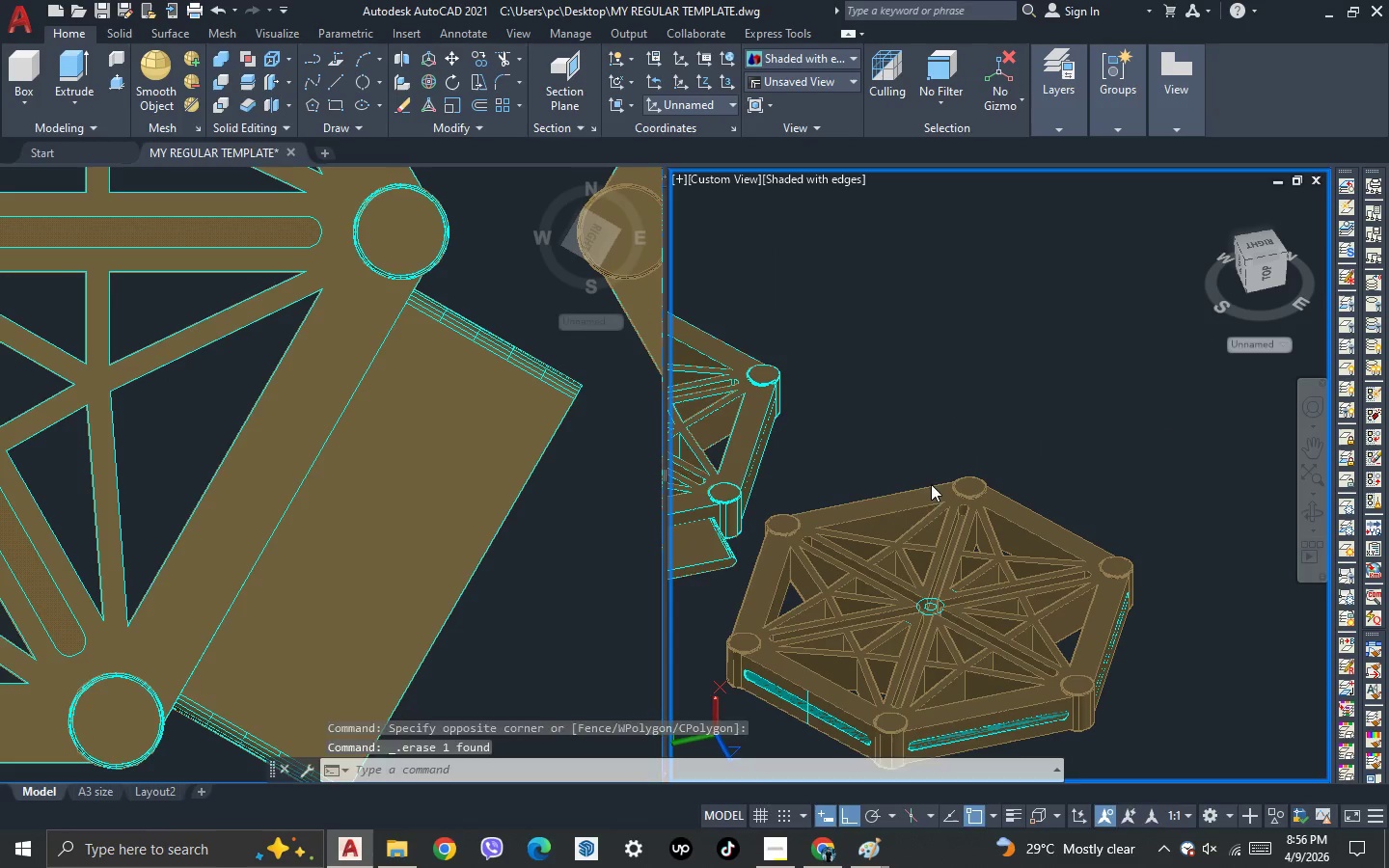 
scroll: coordinate [764, 503], scroll_direction: none, amount: 0.0
 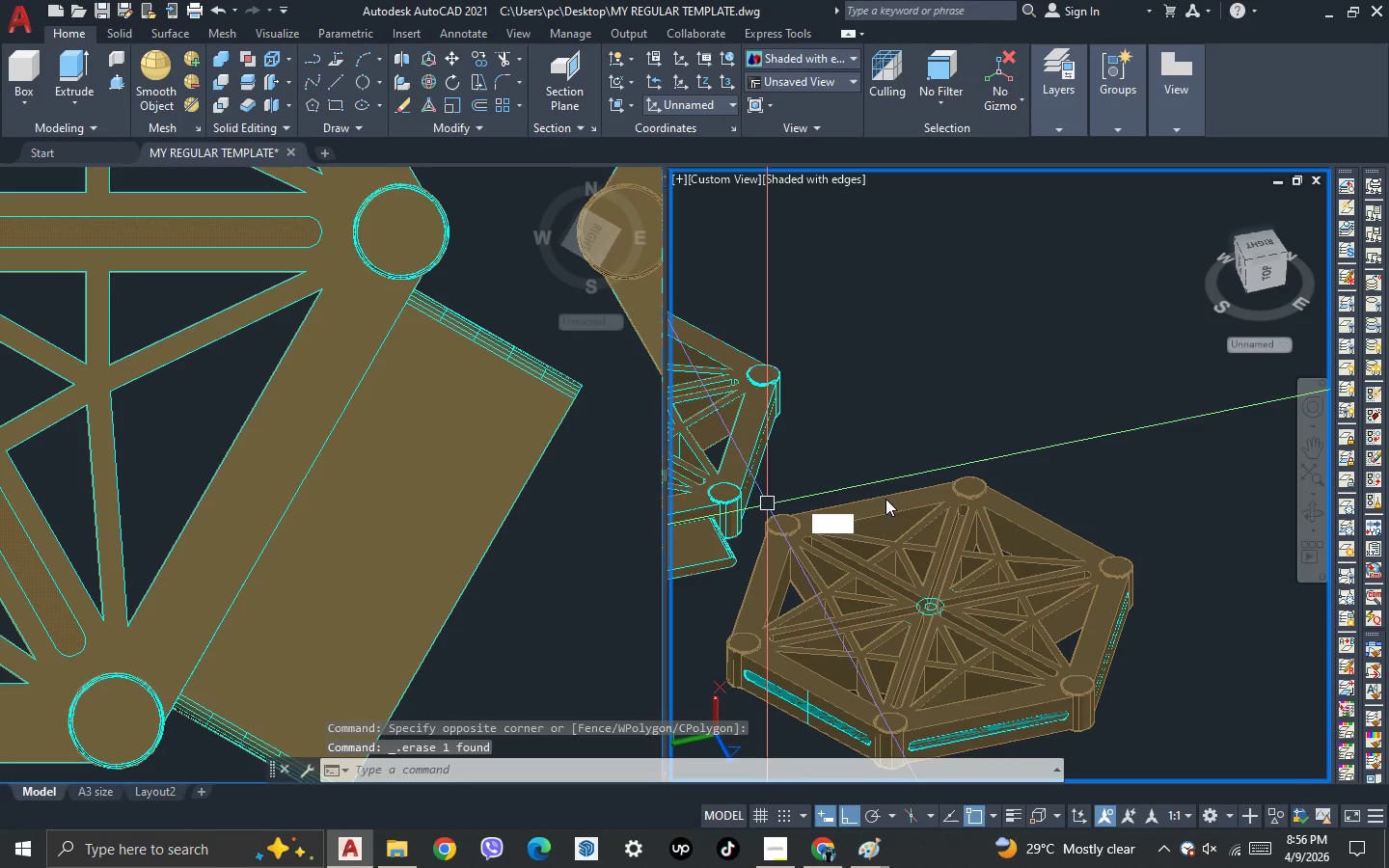 
key(Space)
 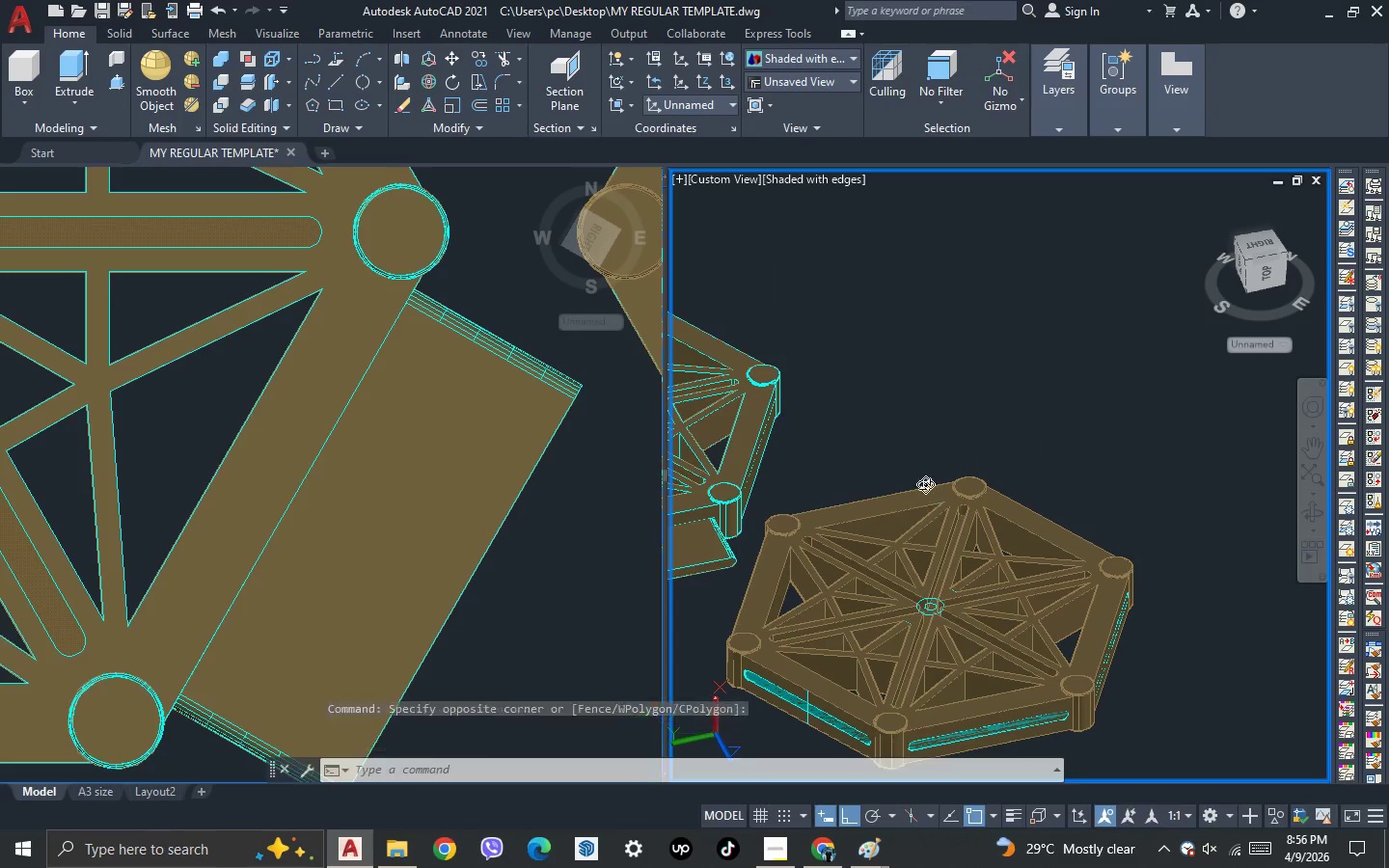 
left_click_drag(start_coordinate=[931, 484], to_coordinate=[821, 470])
 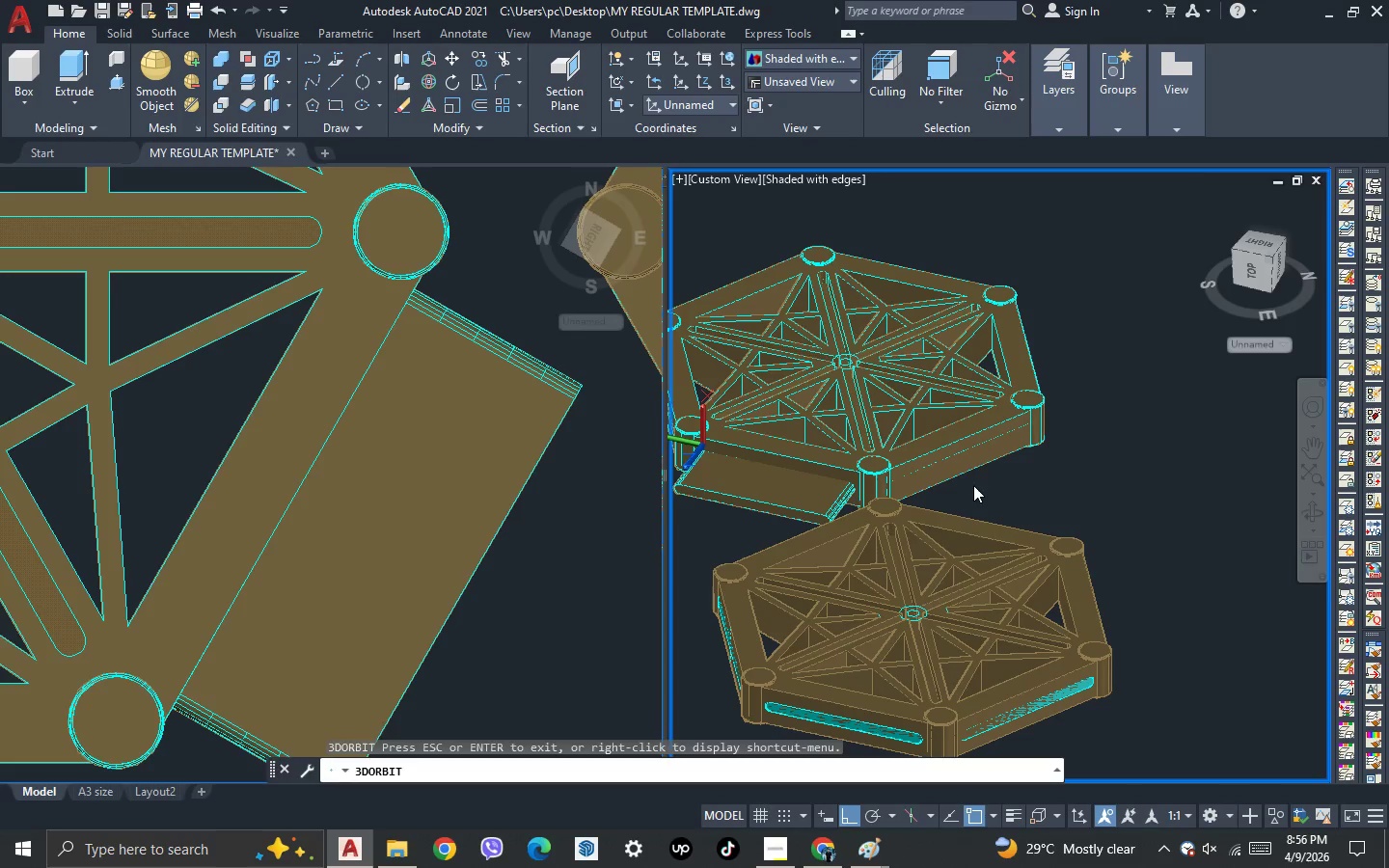 
key(Escape)
 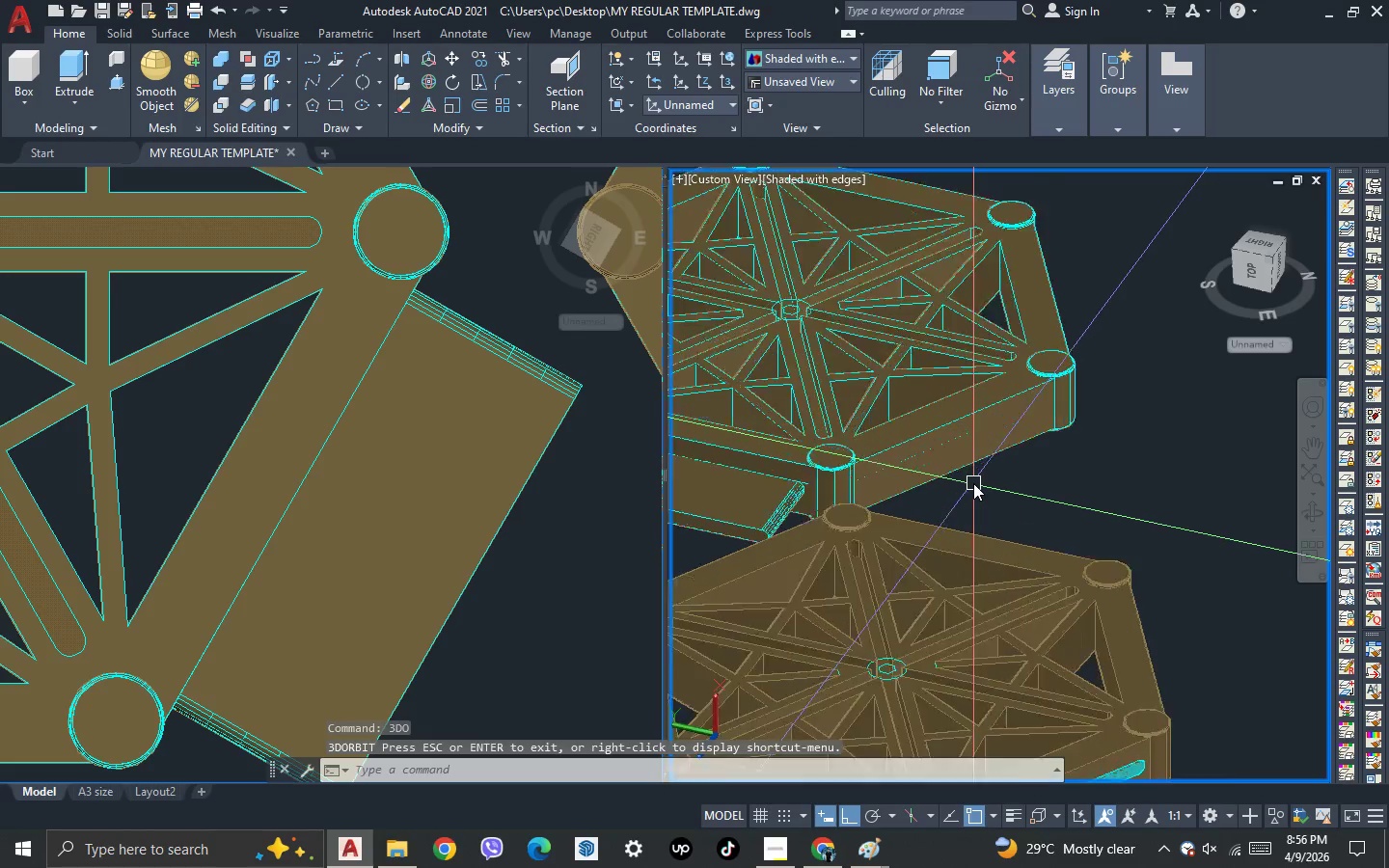 
scroll: coordinate [973, 483], scroll_direction: up, amount: 3.0
 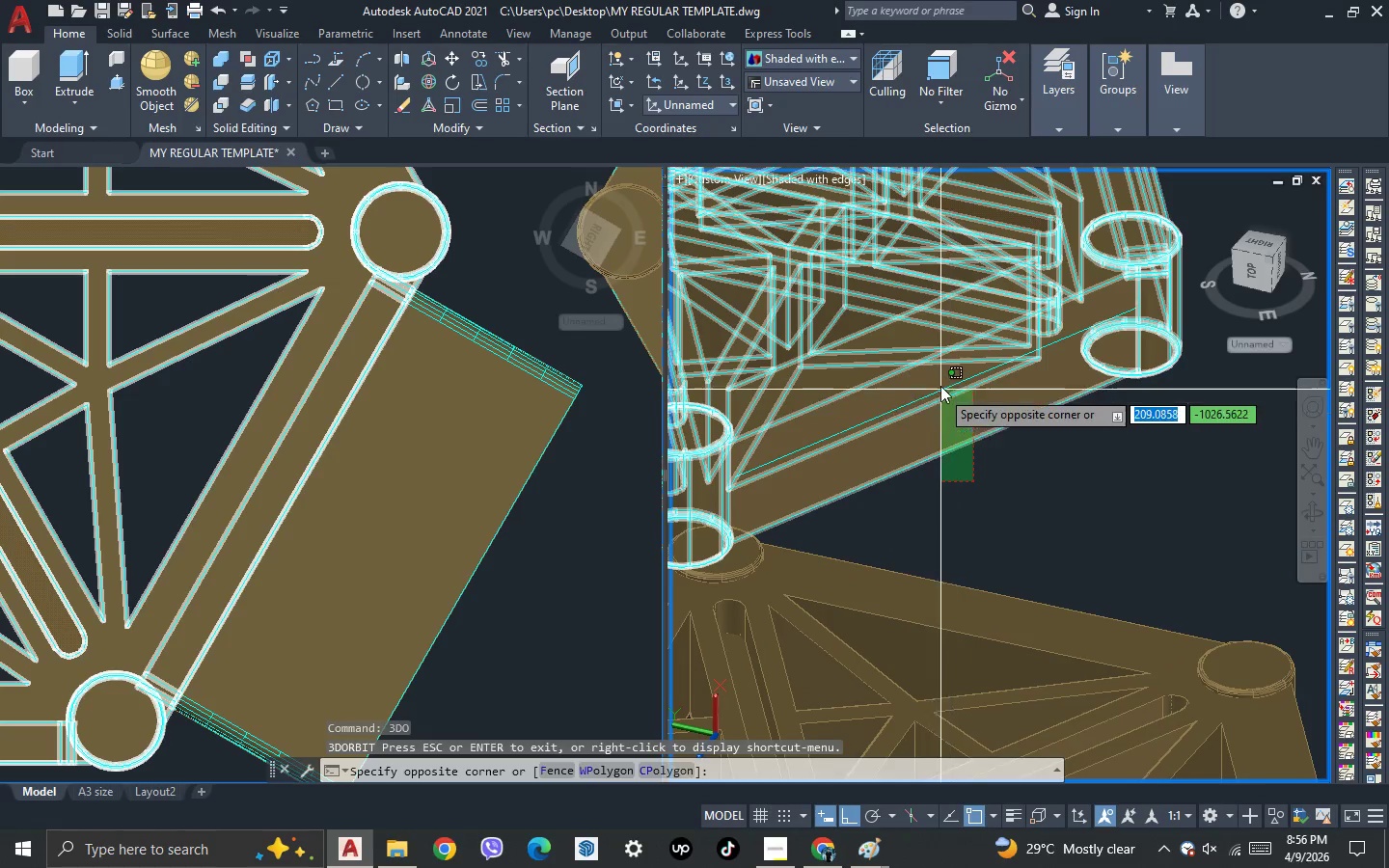 
left_click([934, 363])
 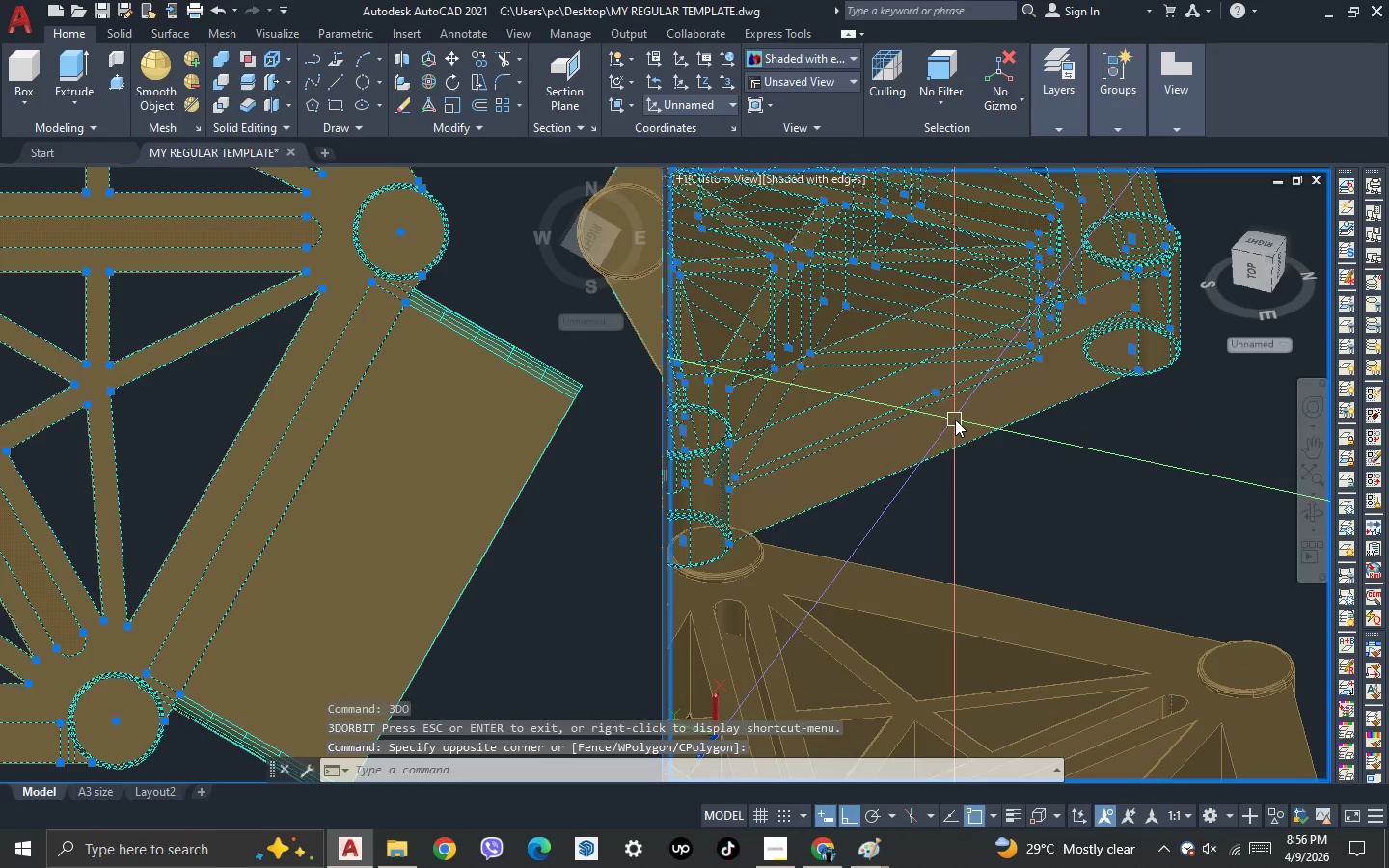 
hold_key(key=ShiftLeft, duration=0.69)
double_click([955, 420])
 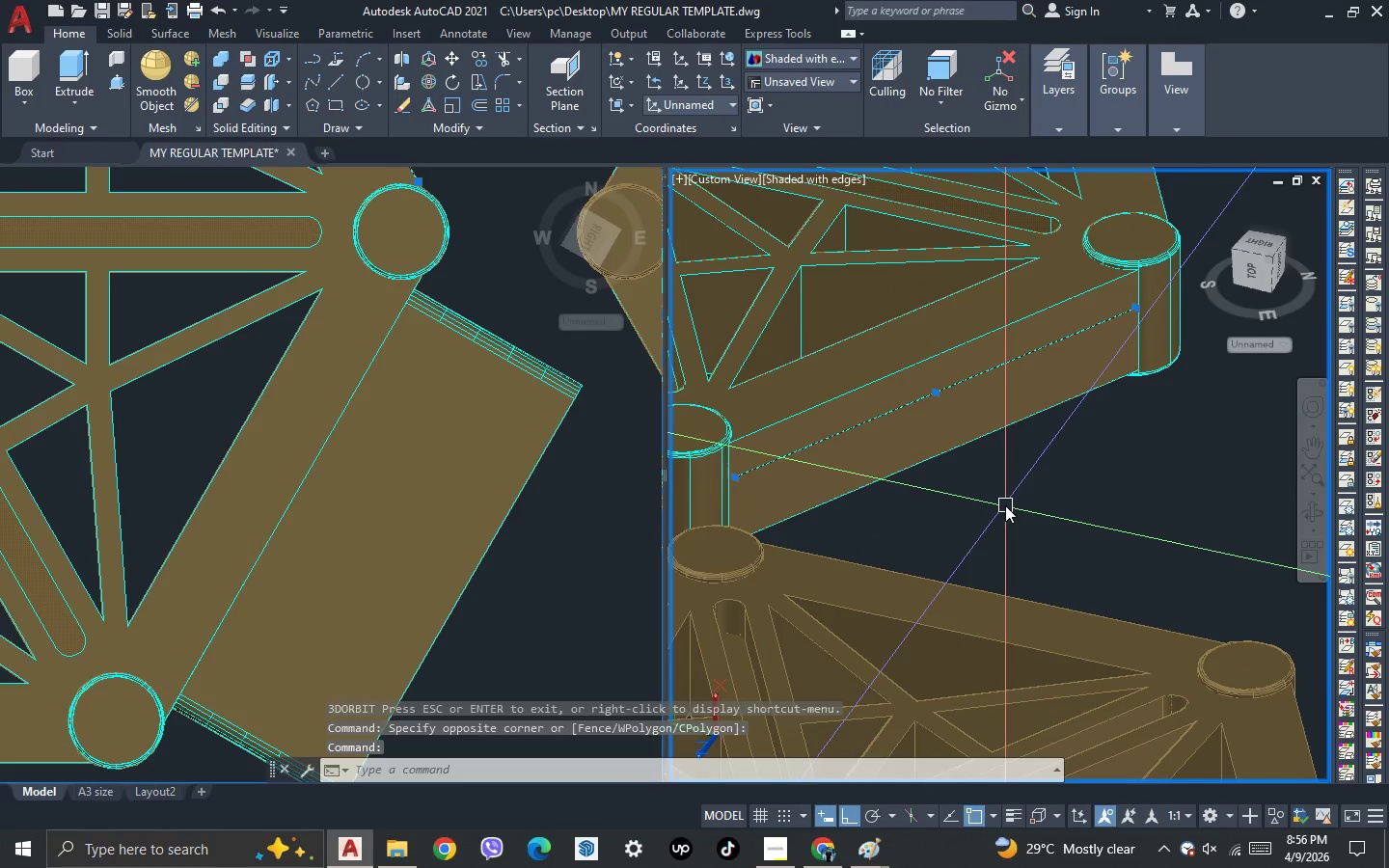 
key(Delete)
 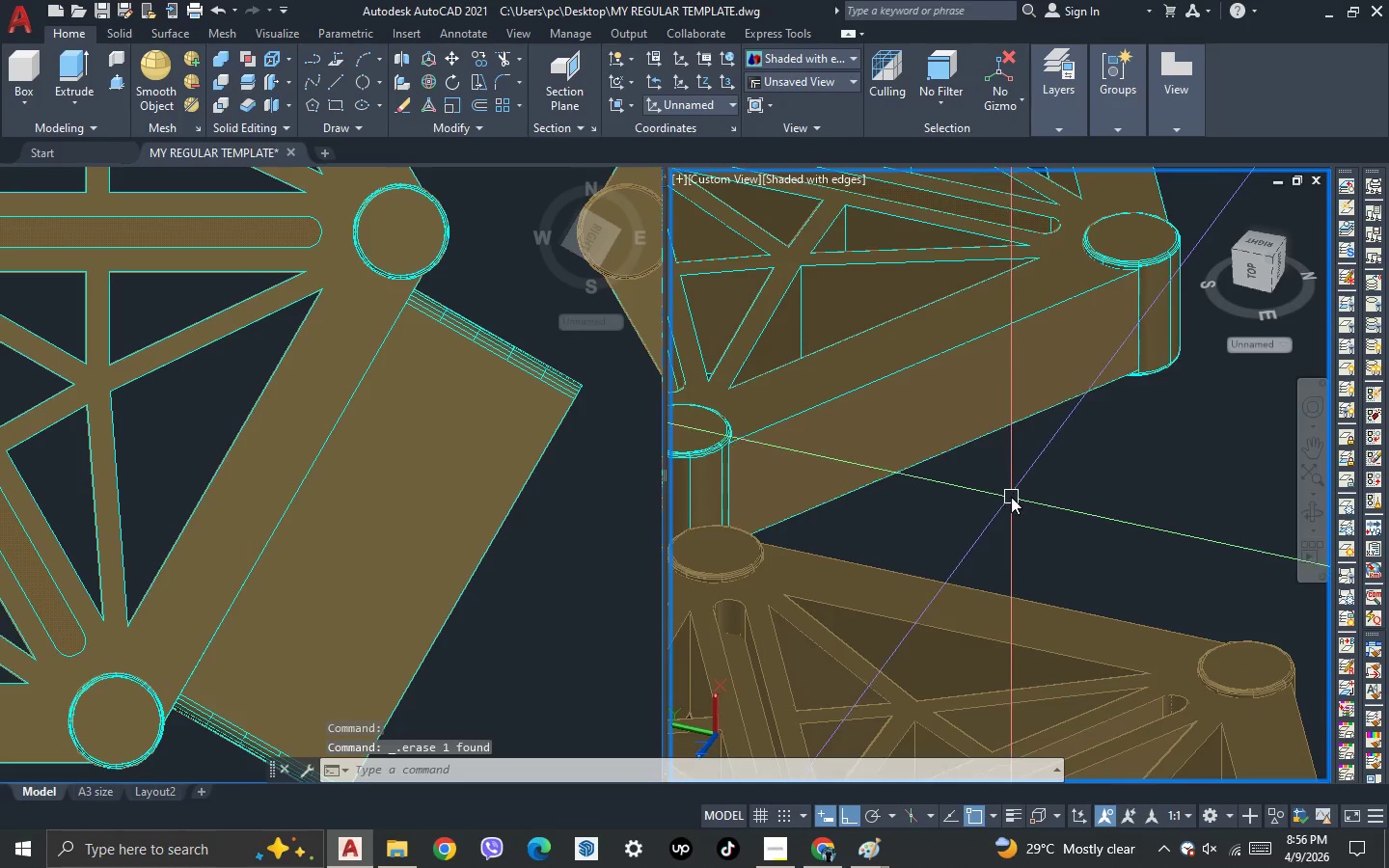 
scroll: coordinate [977, 496], scroll_direction: down, amount: 4.0
 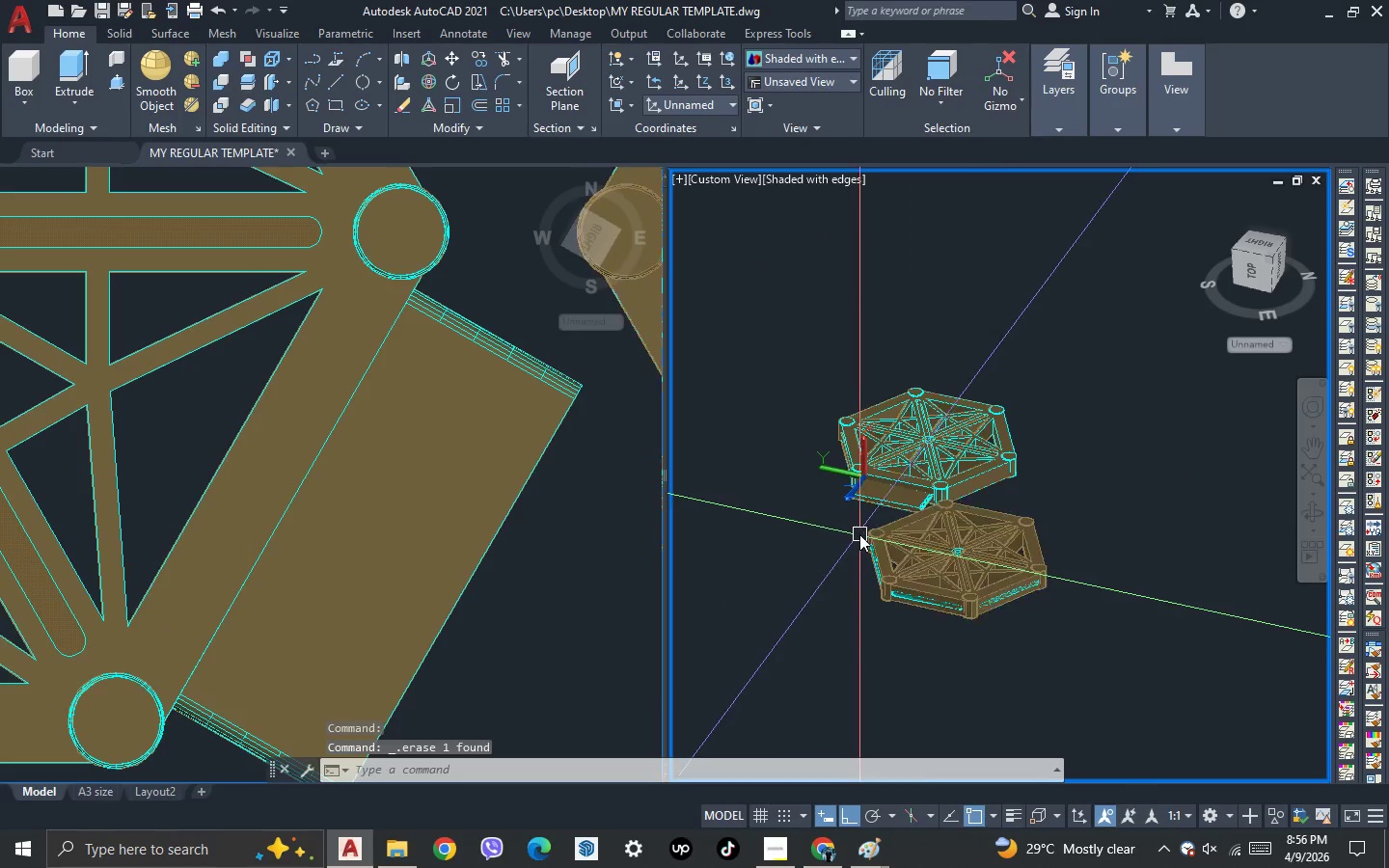 
scroll: coordinate [859, 534], scroll_direction: up, amount: 1.0
 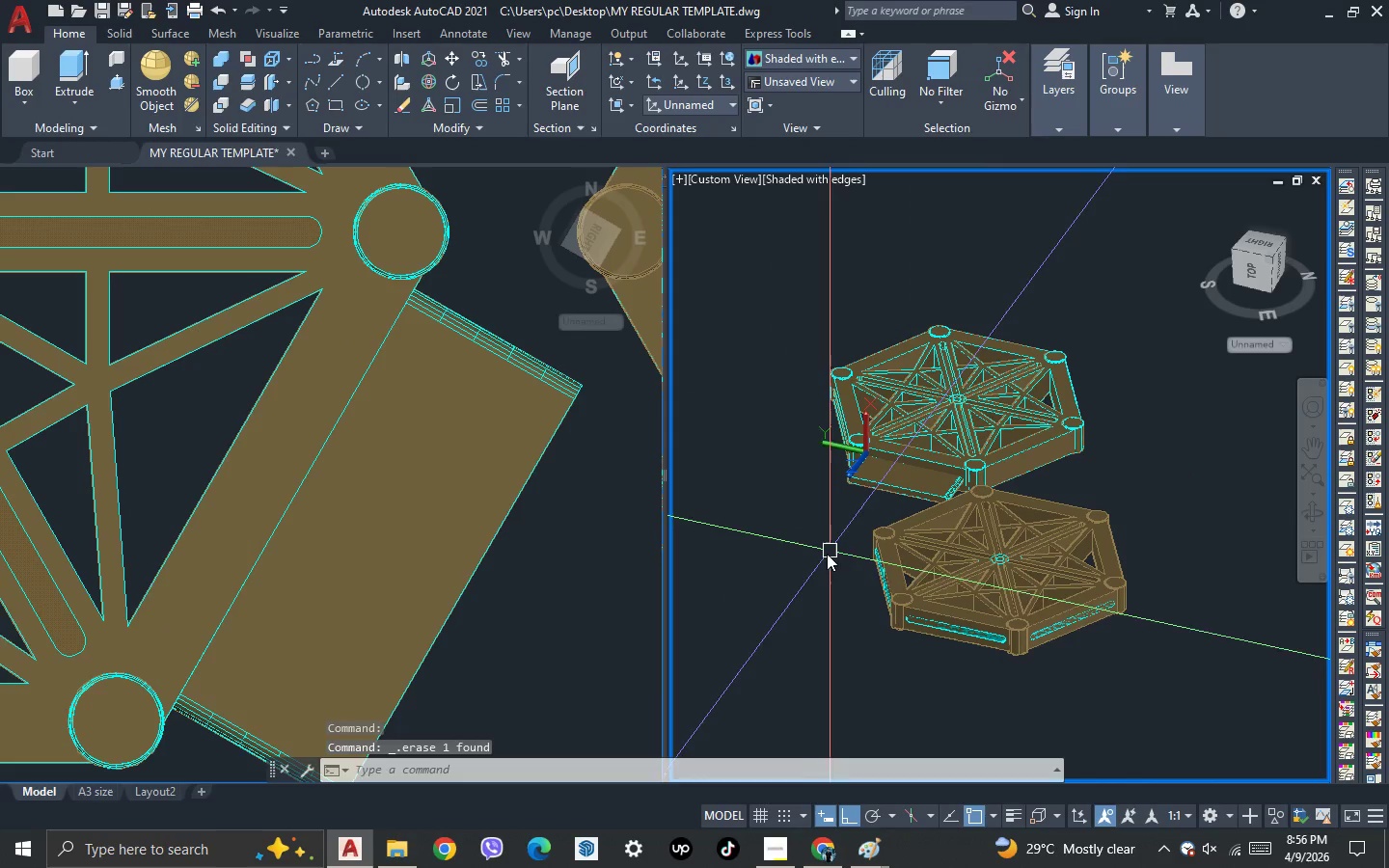 
key(3)
 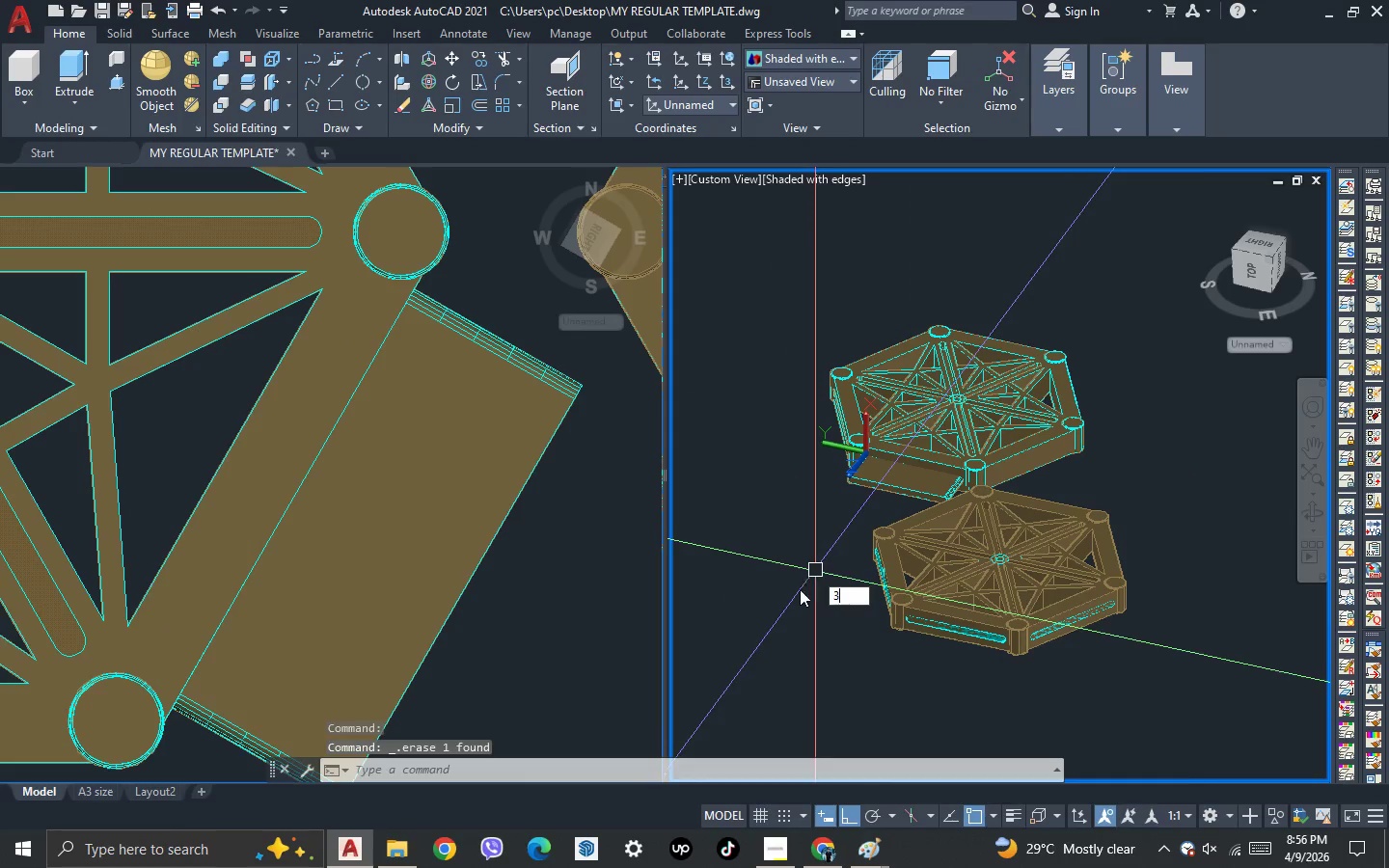 
key(Space)
 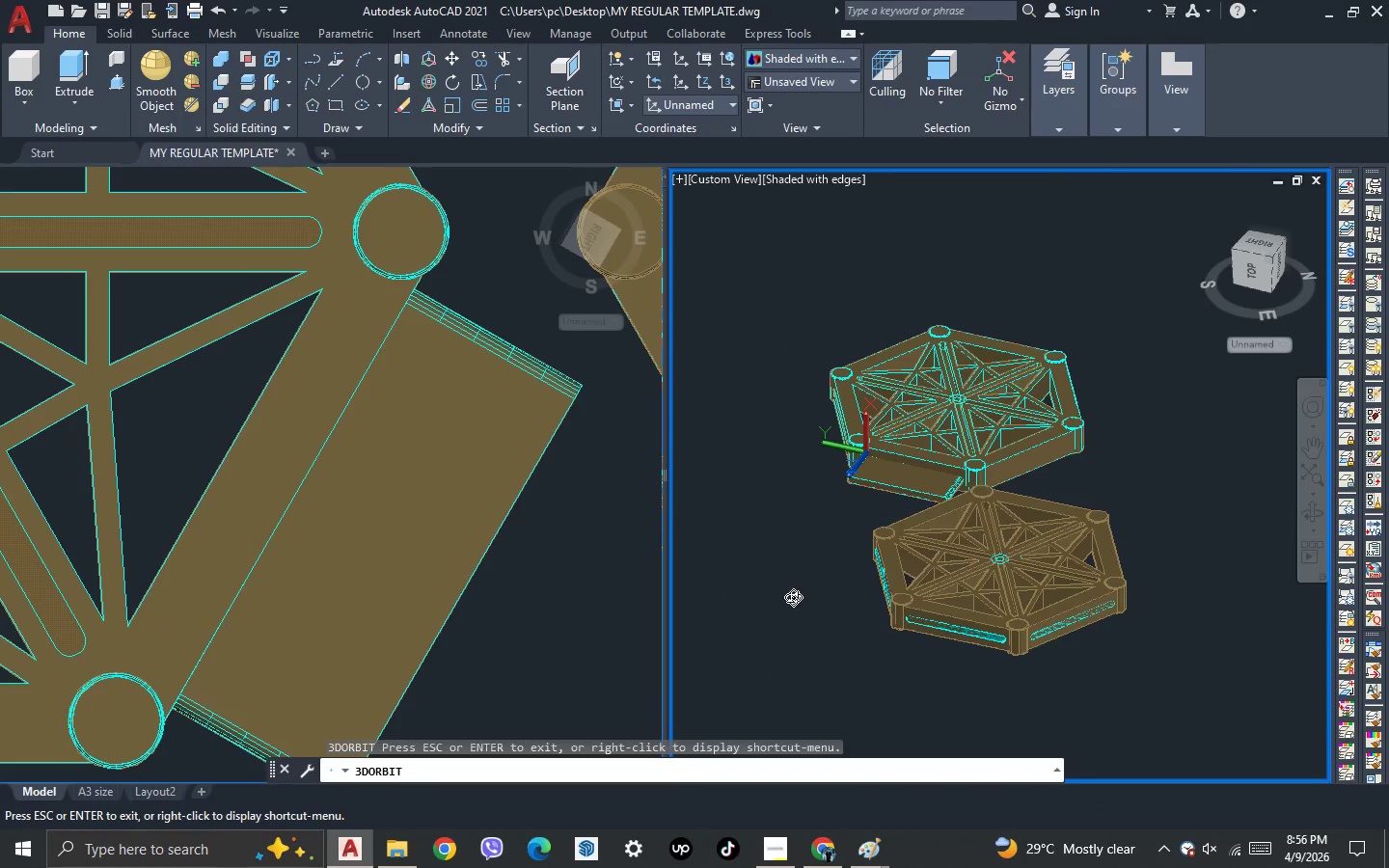 
left_click_drag(start_coordinate=[791, 597], to_coordinate=[1025, 625])
 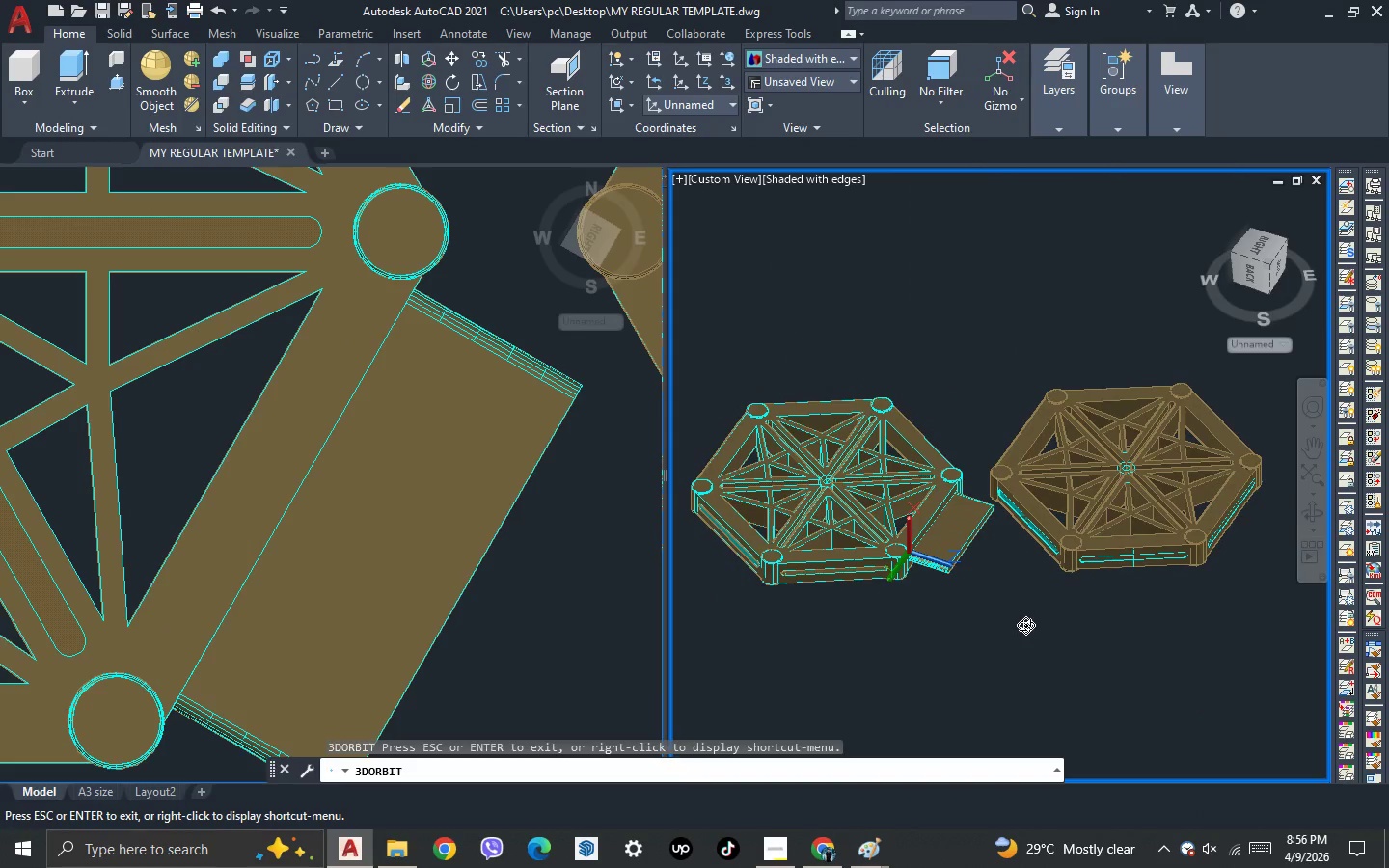 
key(Escape)
 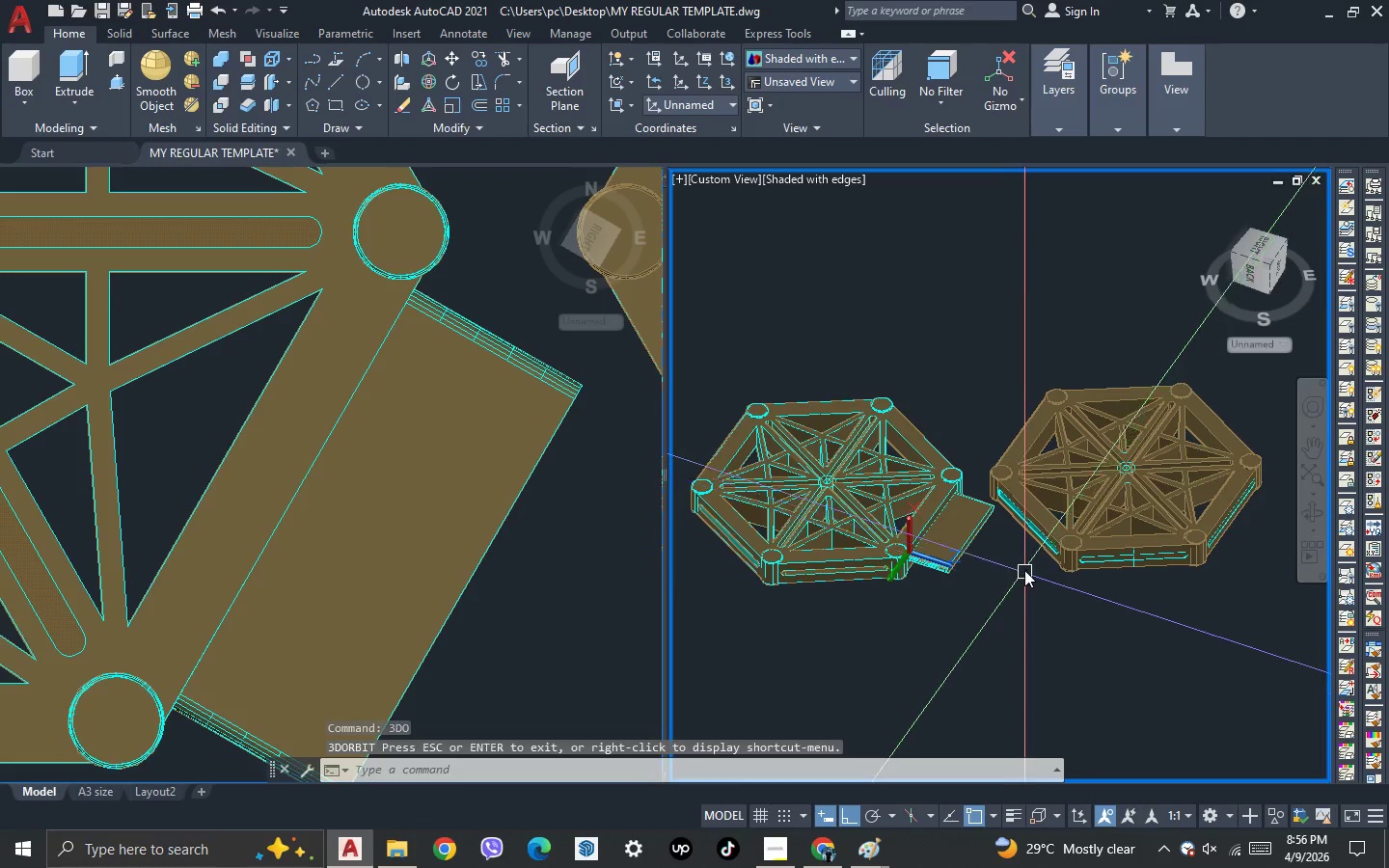 
scroll: coordinate [1024, 570], scroll_direction: up, amount: 3.0
 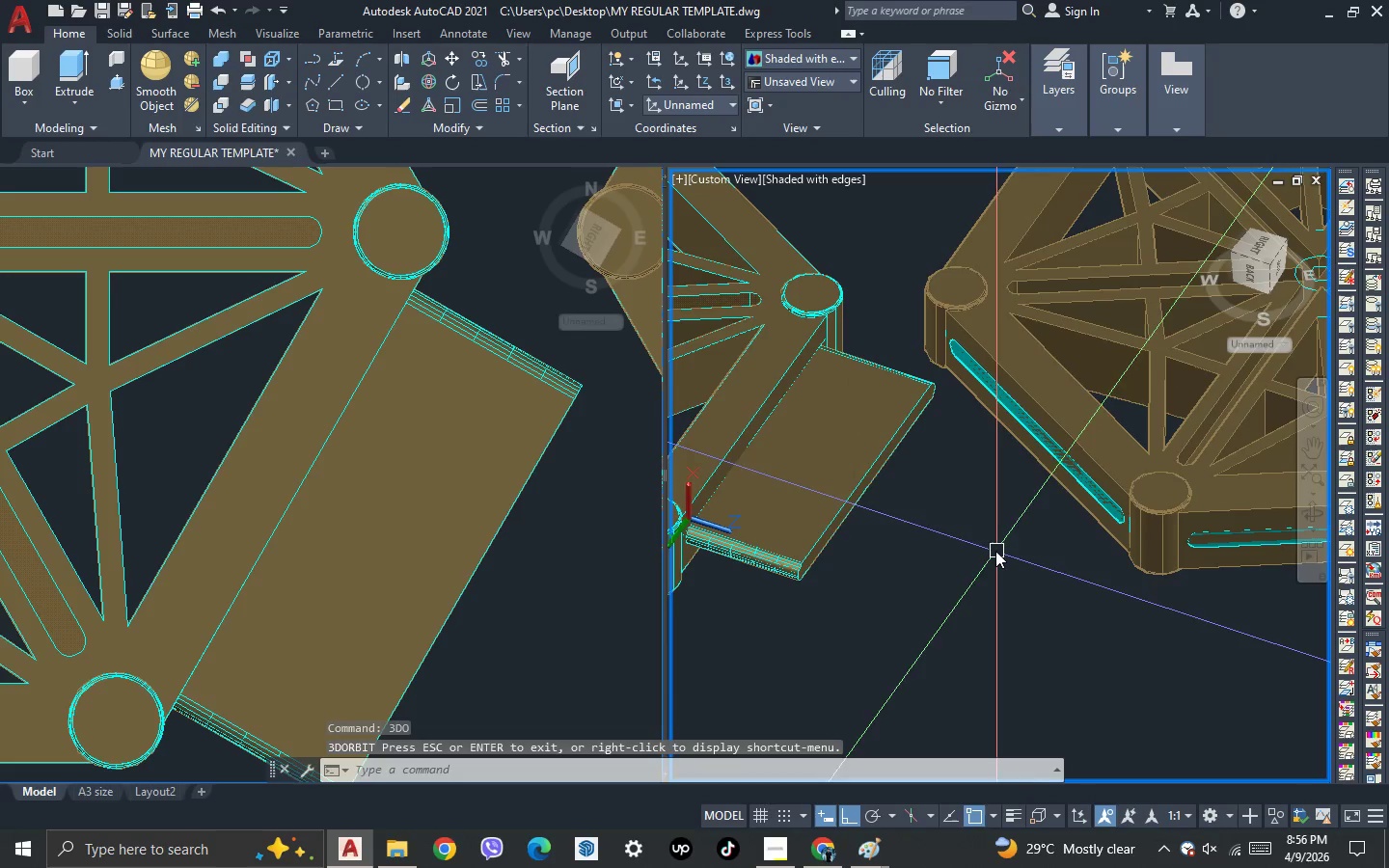 
key(3)
 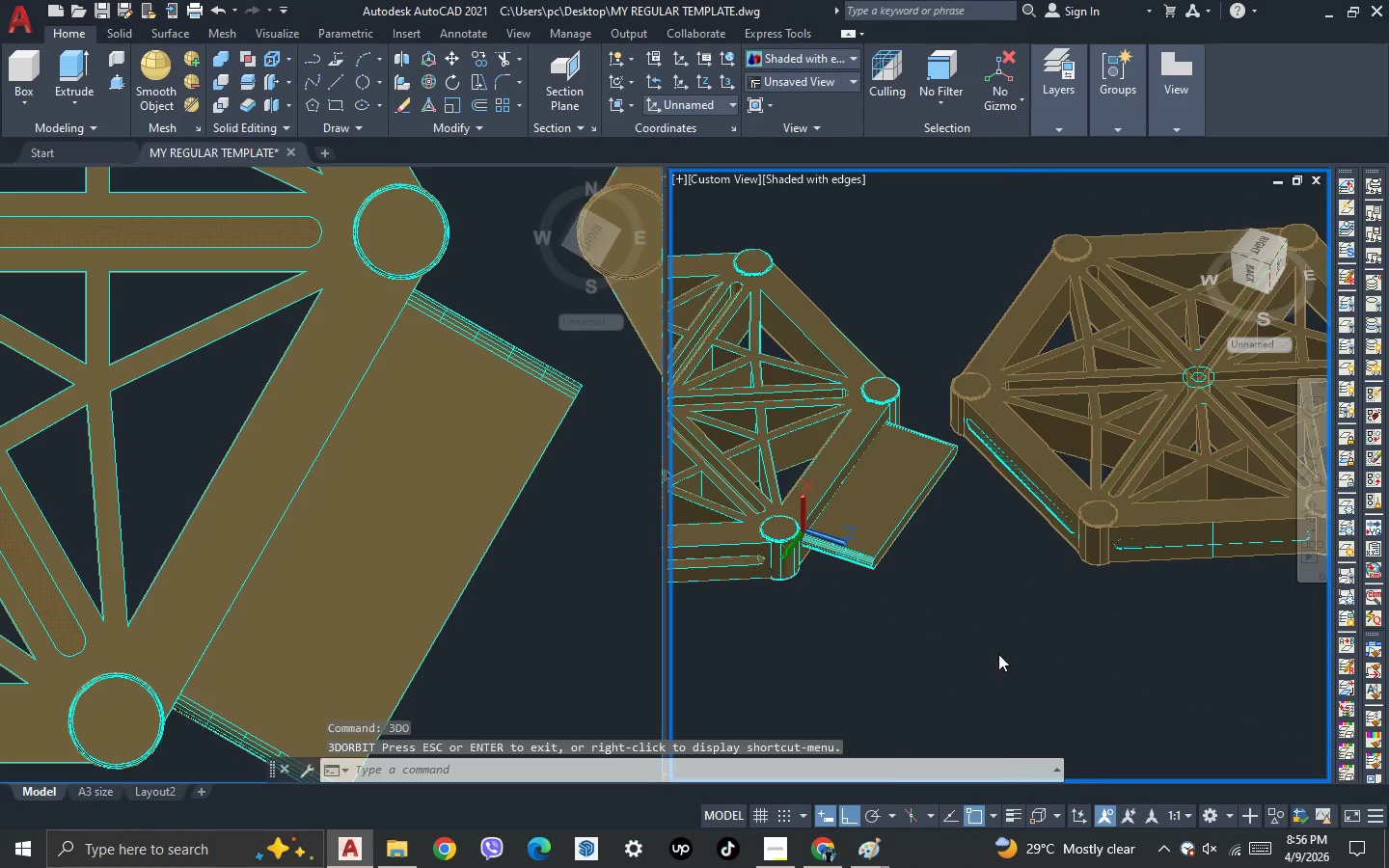 
scroll: coordinate [994, 551], scroll_direction: down, amount: 1.0
 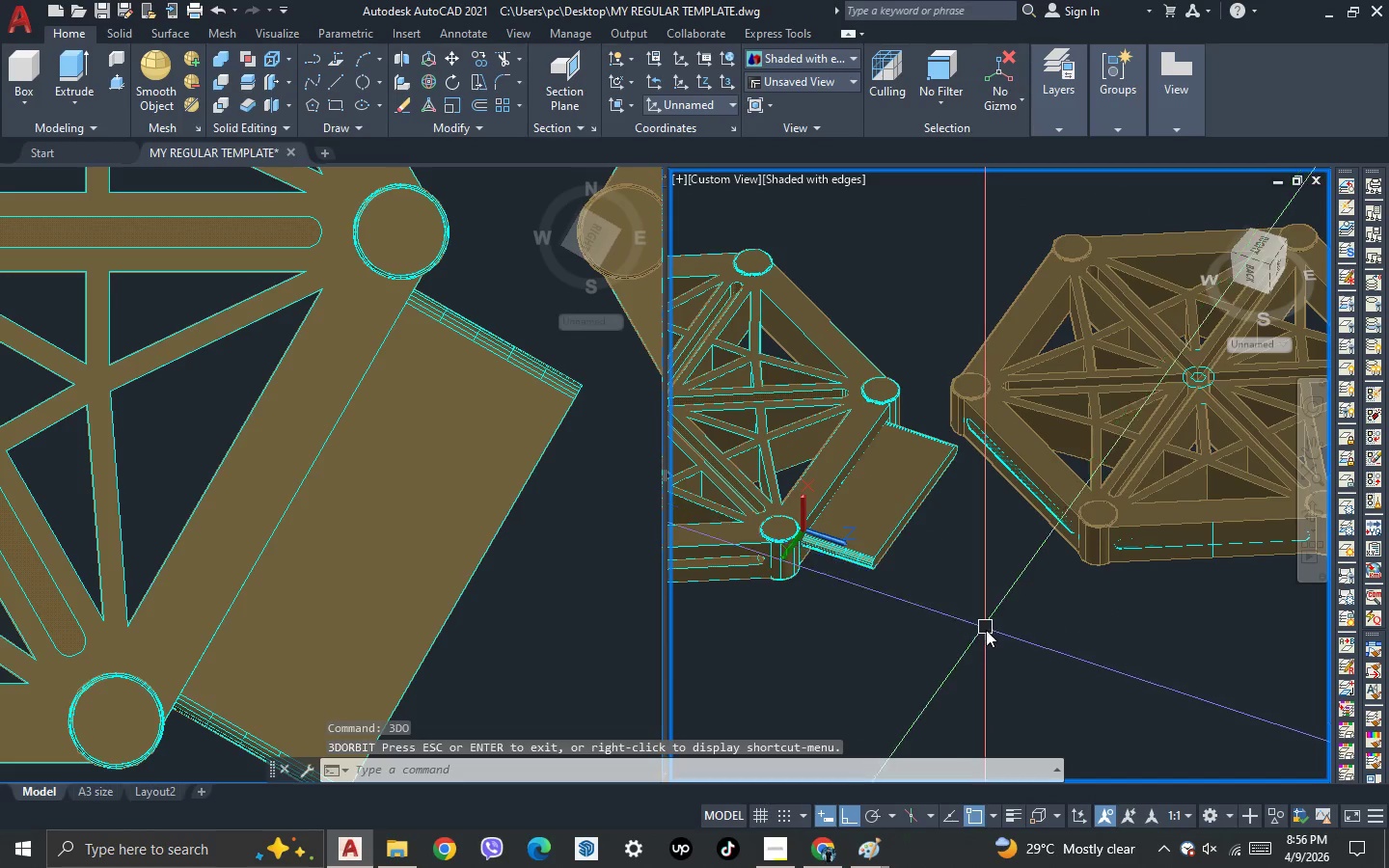 
key(Space)
 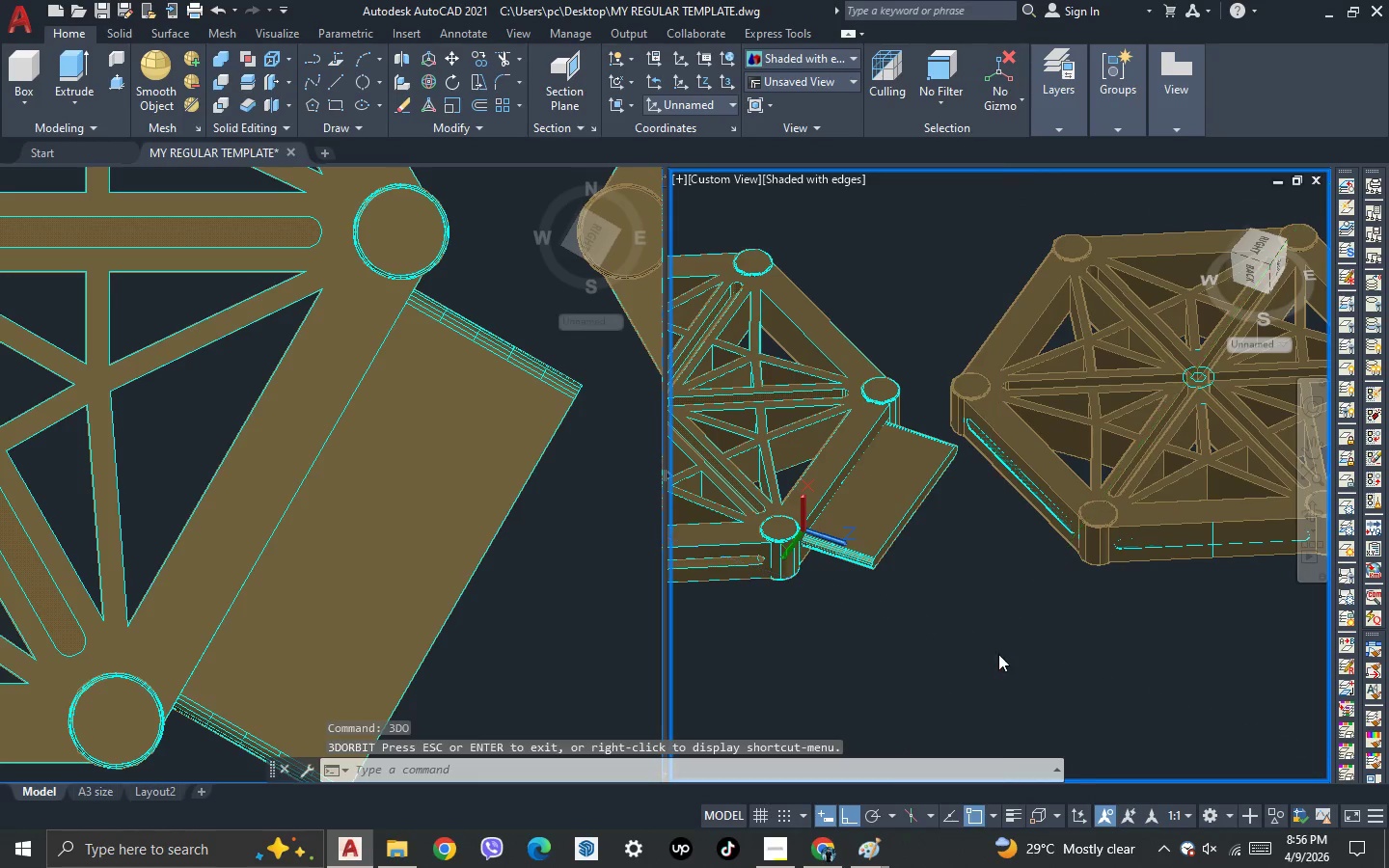 
left_click_drag(start_coordinate=[998, 654], to_coordinate=[958, 641])
 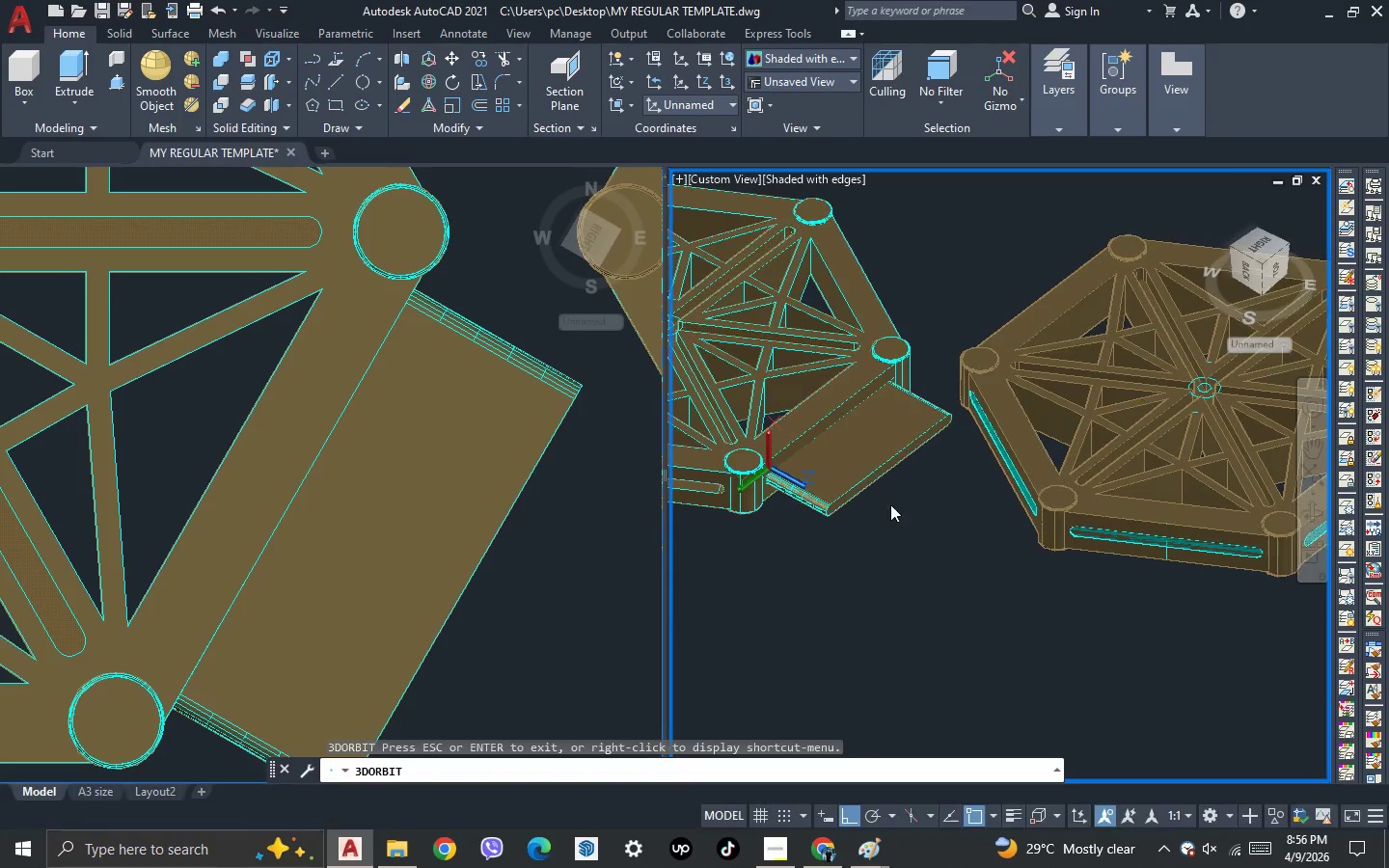 
key(Escape)
 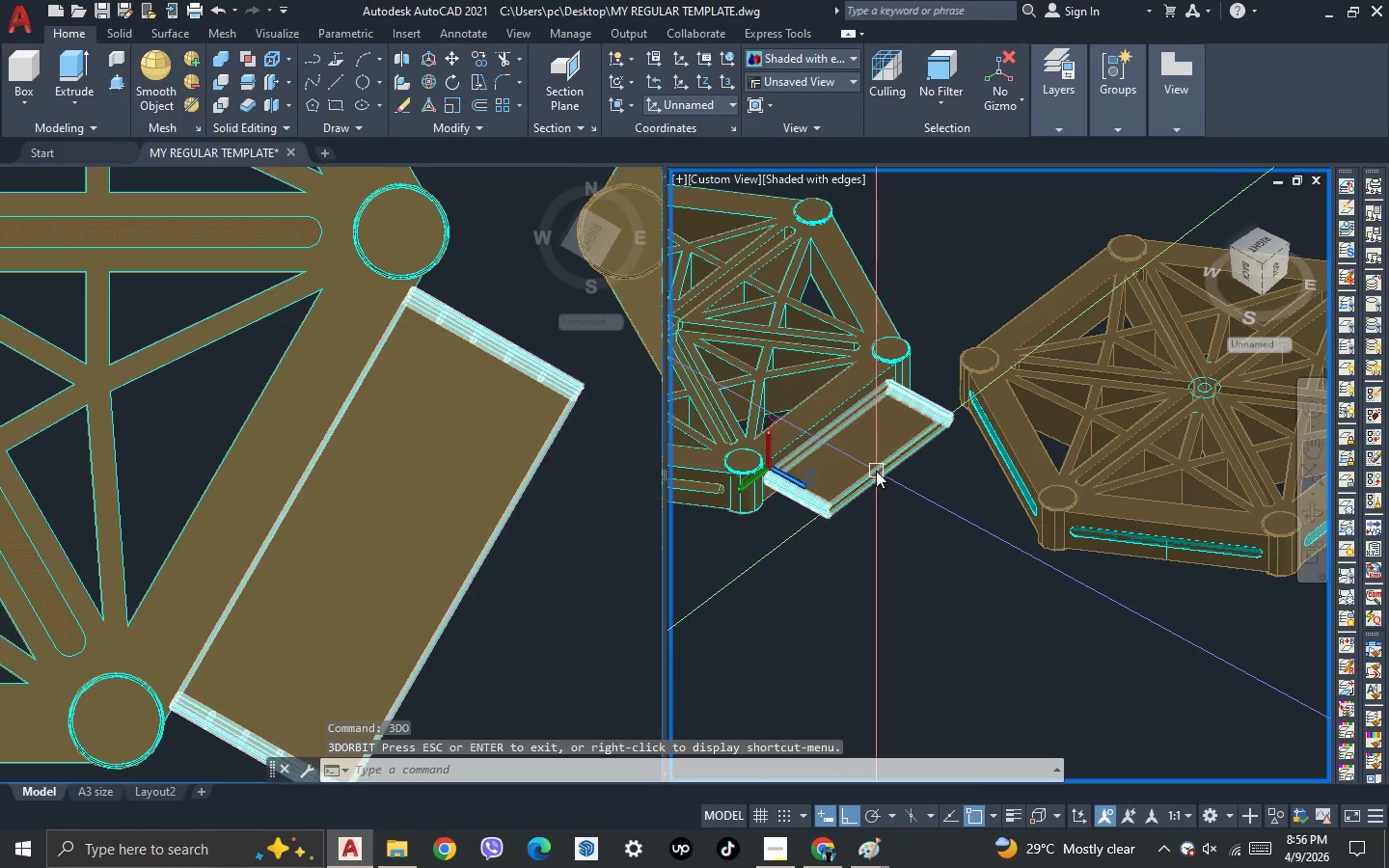 
left_click([875, 471])
 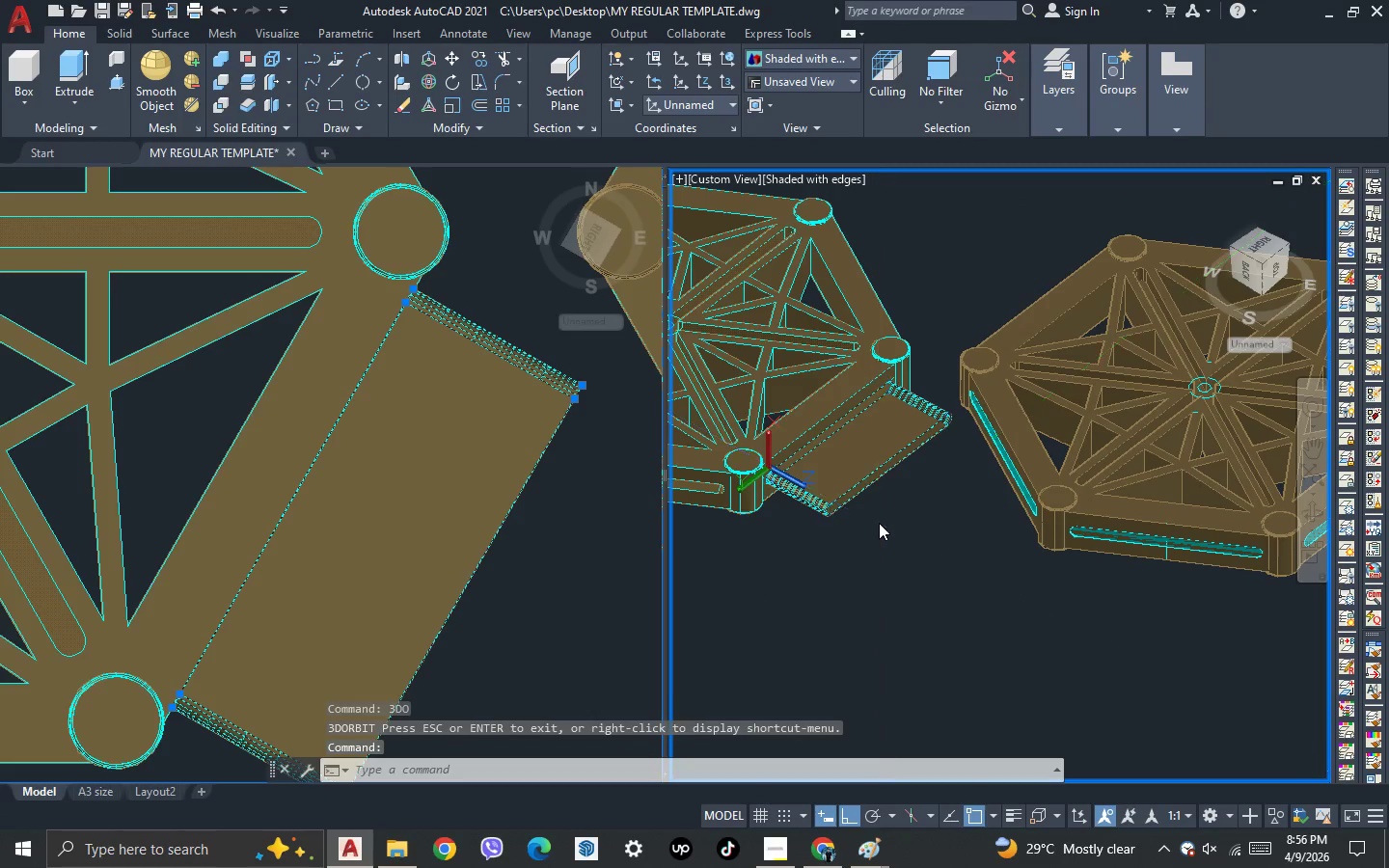 
key(Delete)
 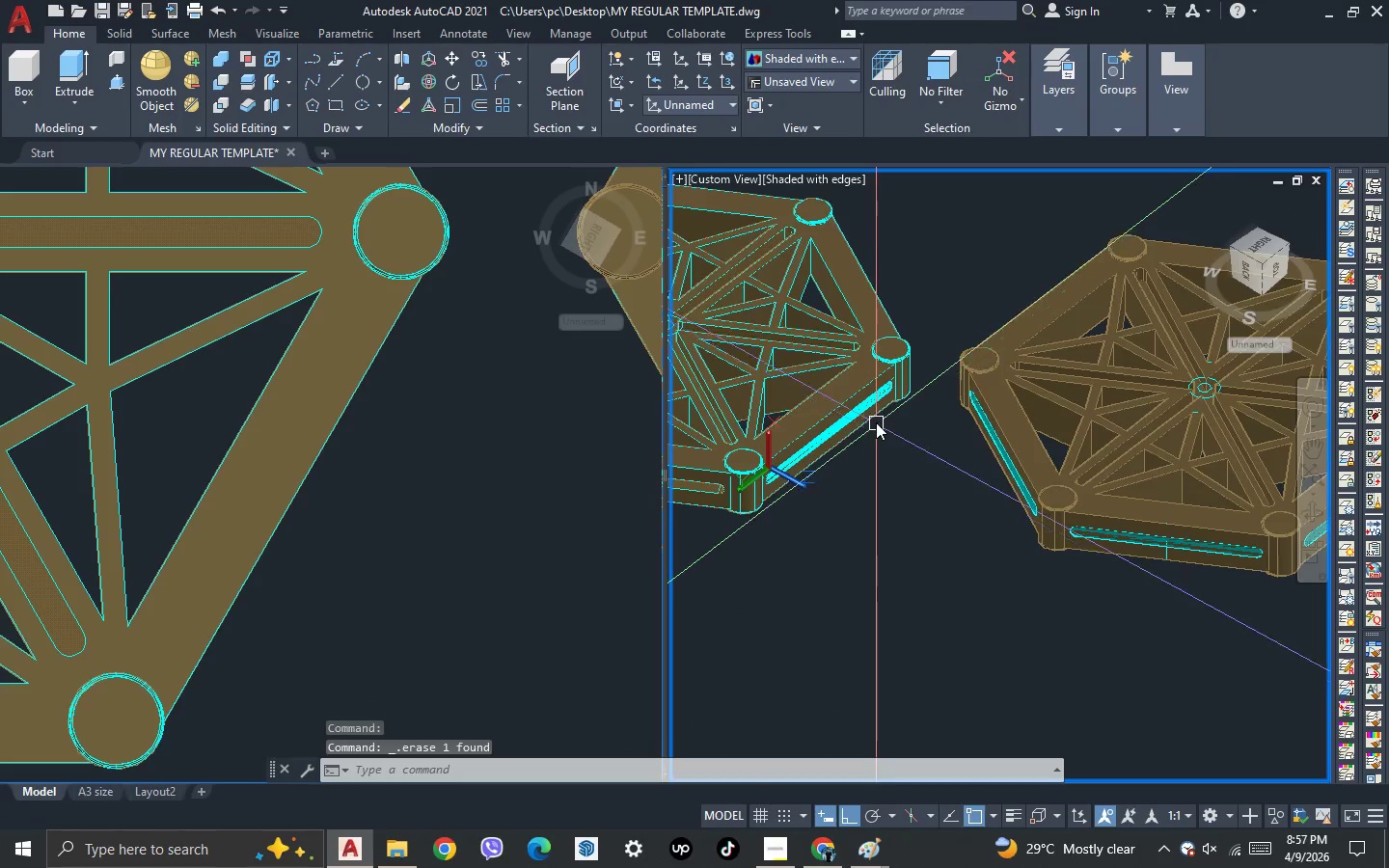 
scroll: coordinate [876, 420], scroll_direction: up, amount: 2.0
 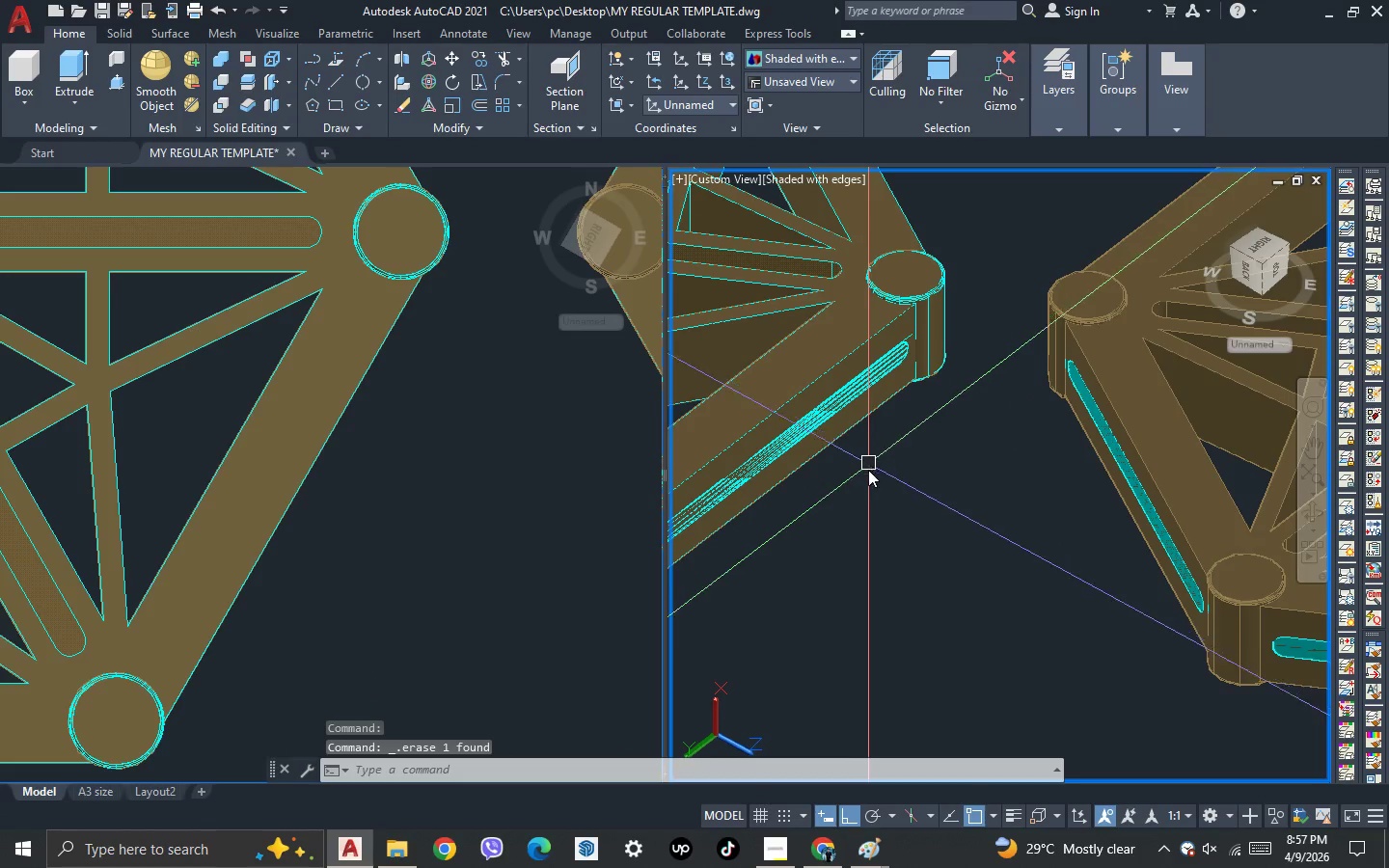 
key(3)
 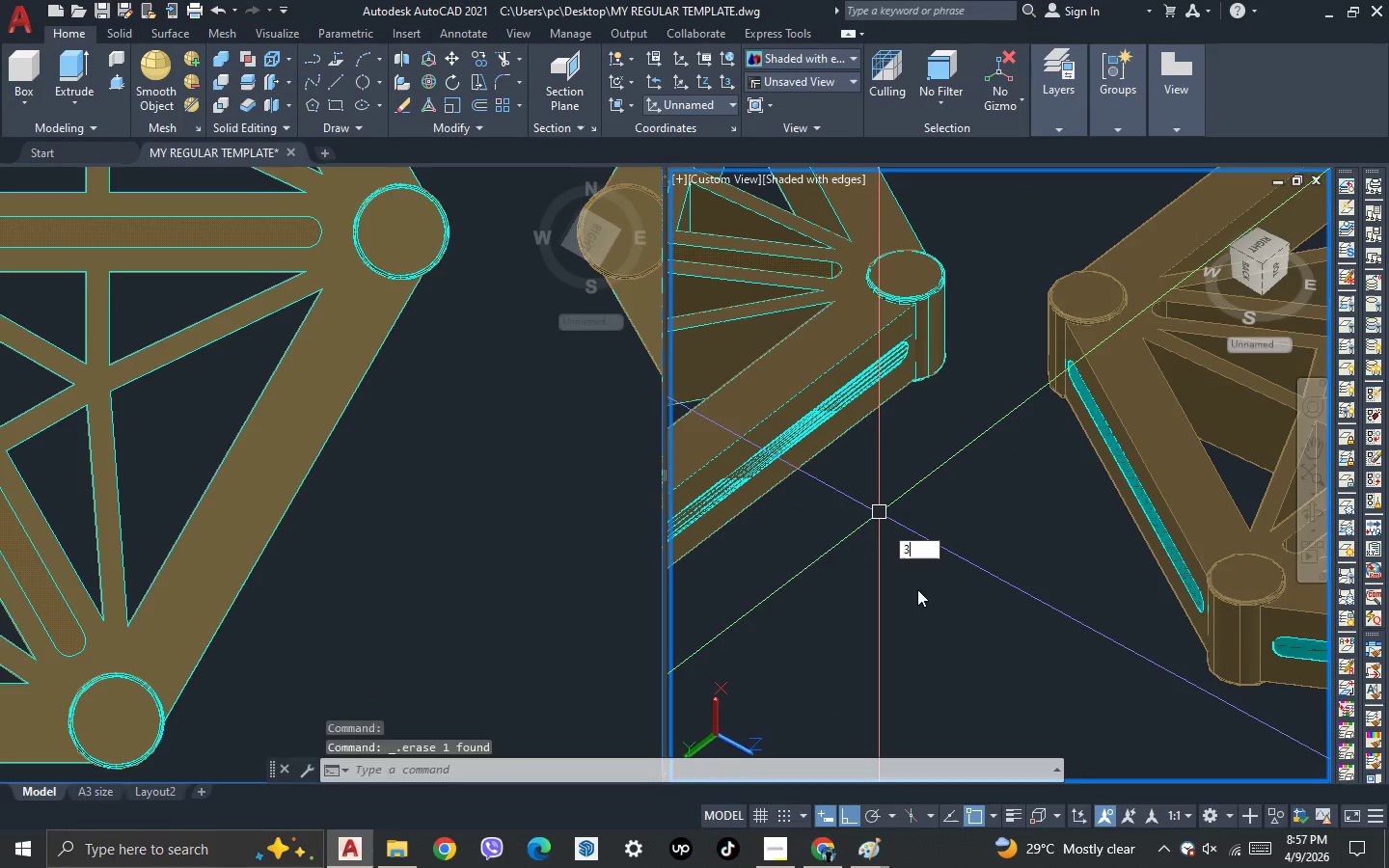 
key(Space)
 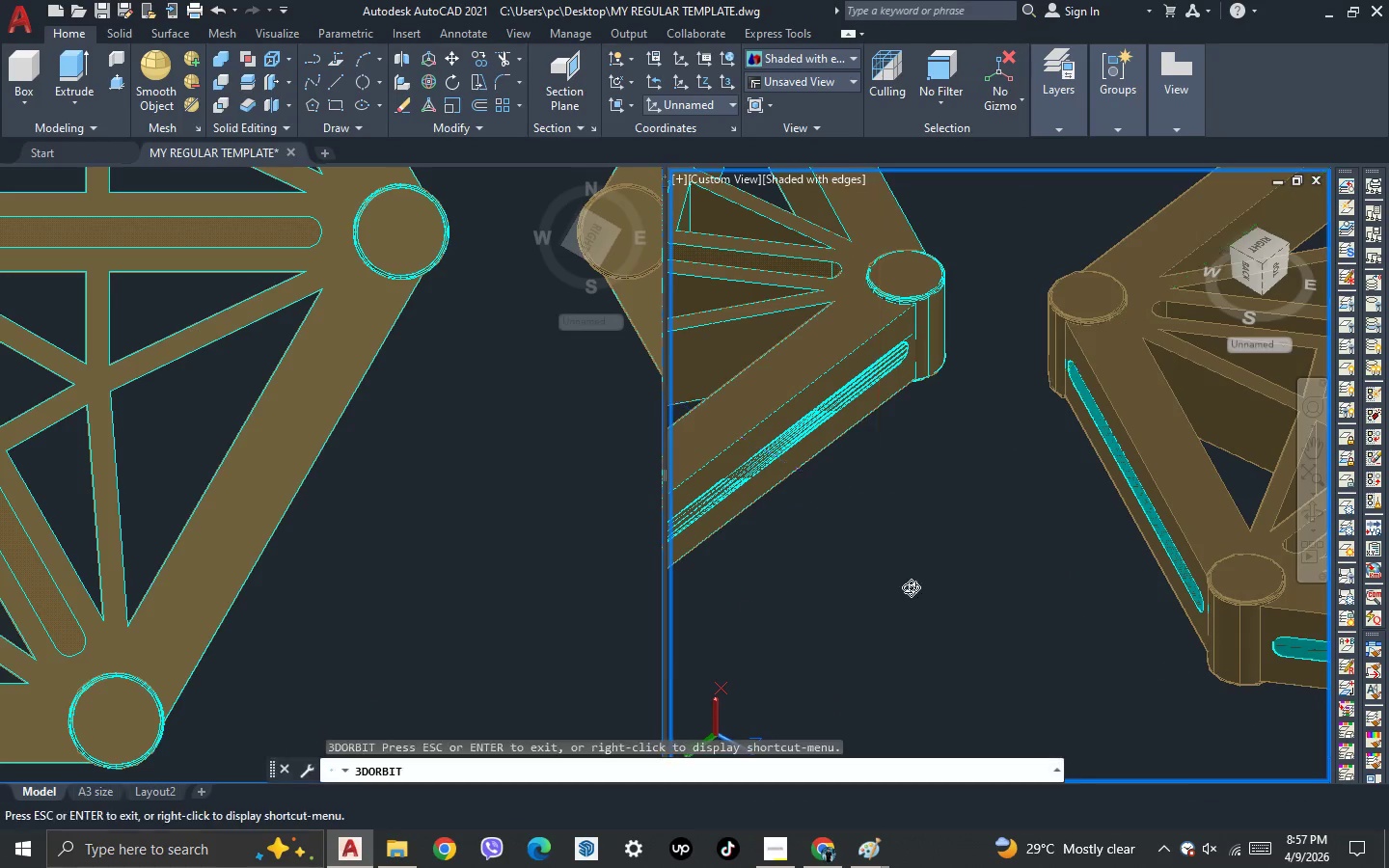 
left_click_drag(start_coordinate=[917, 589], to_coordinate=[898, 532])
 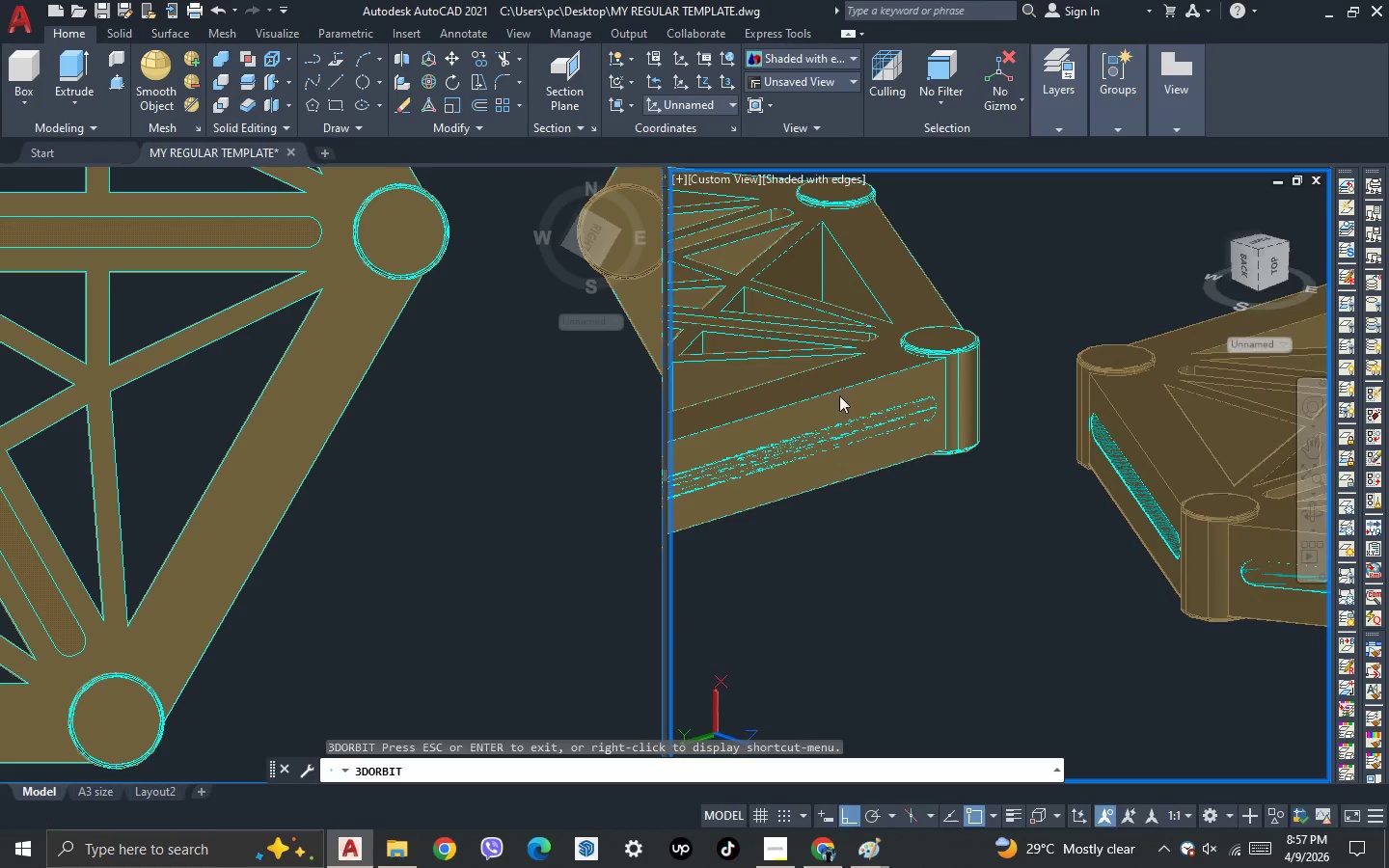 
key(Escape)
 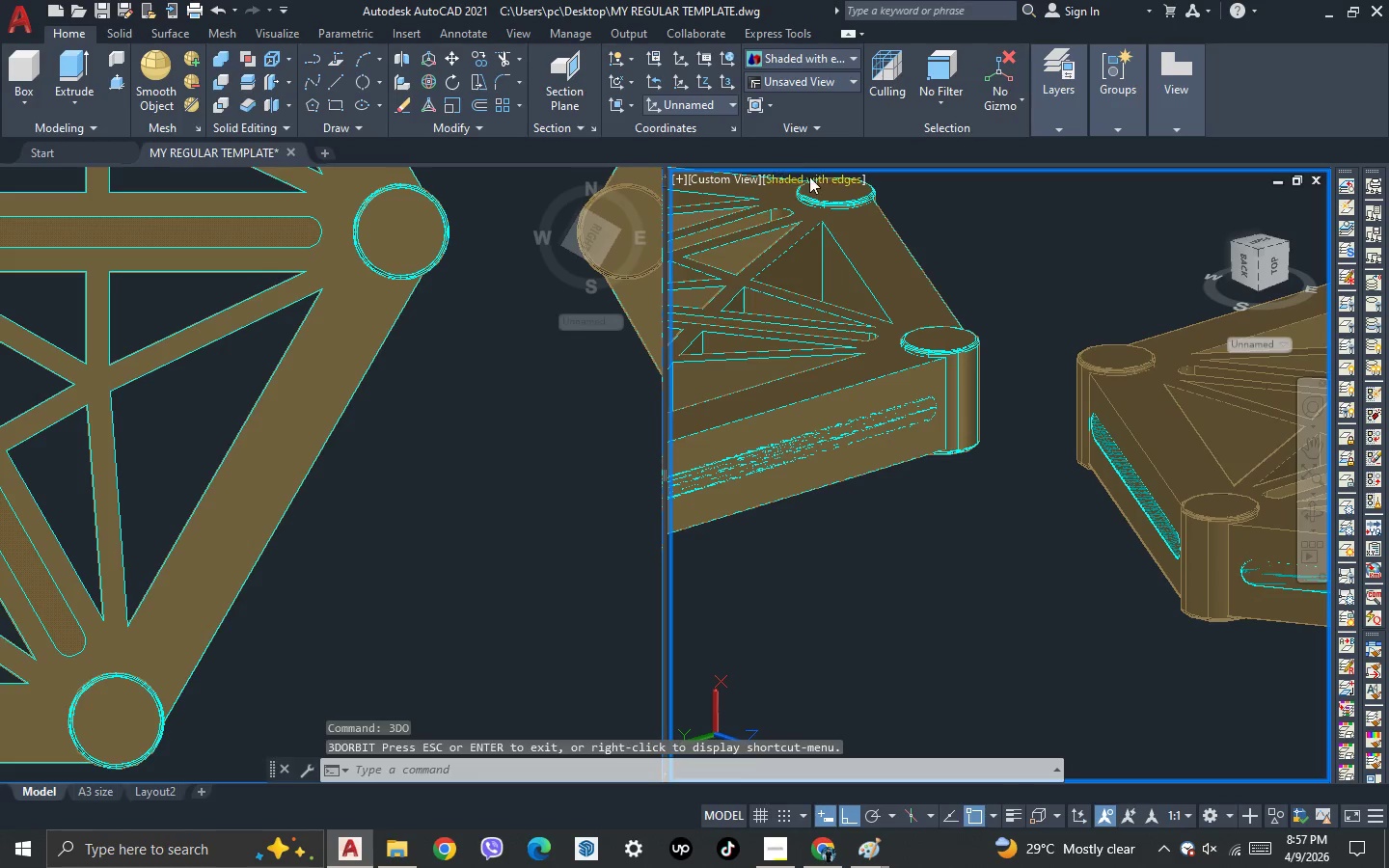 
left_click([827, 176])
 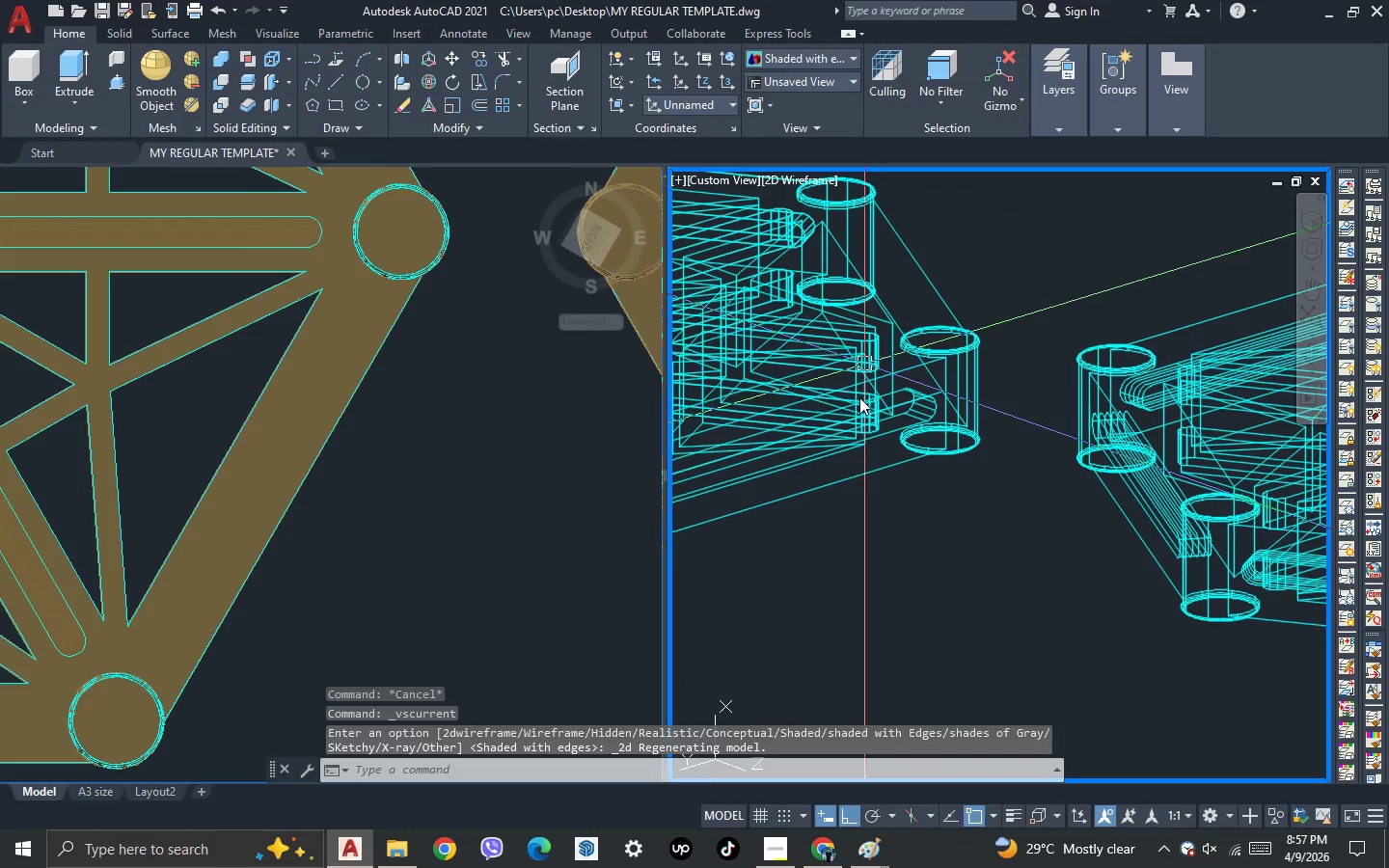 
scroll: coordinate [973, 396], scroll_direction: up, amount: 3.0
 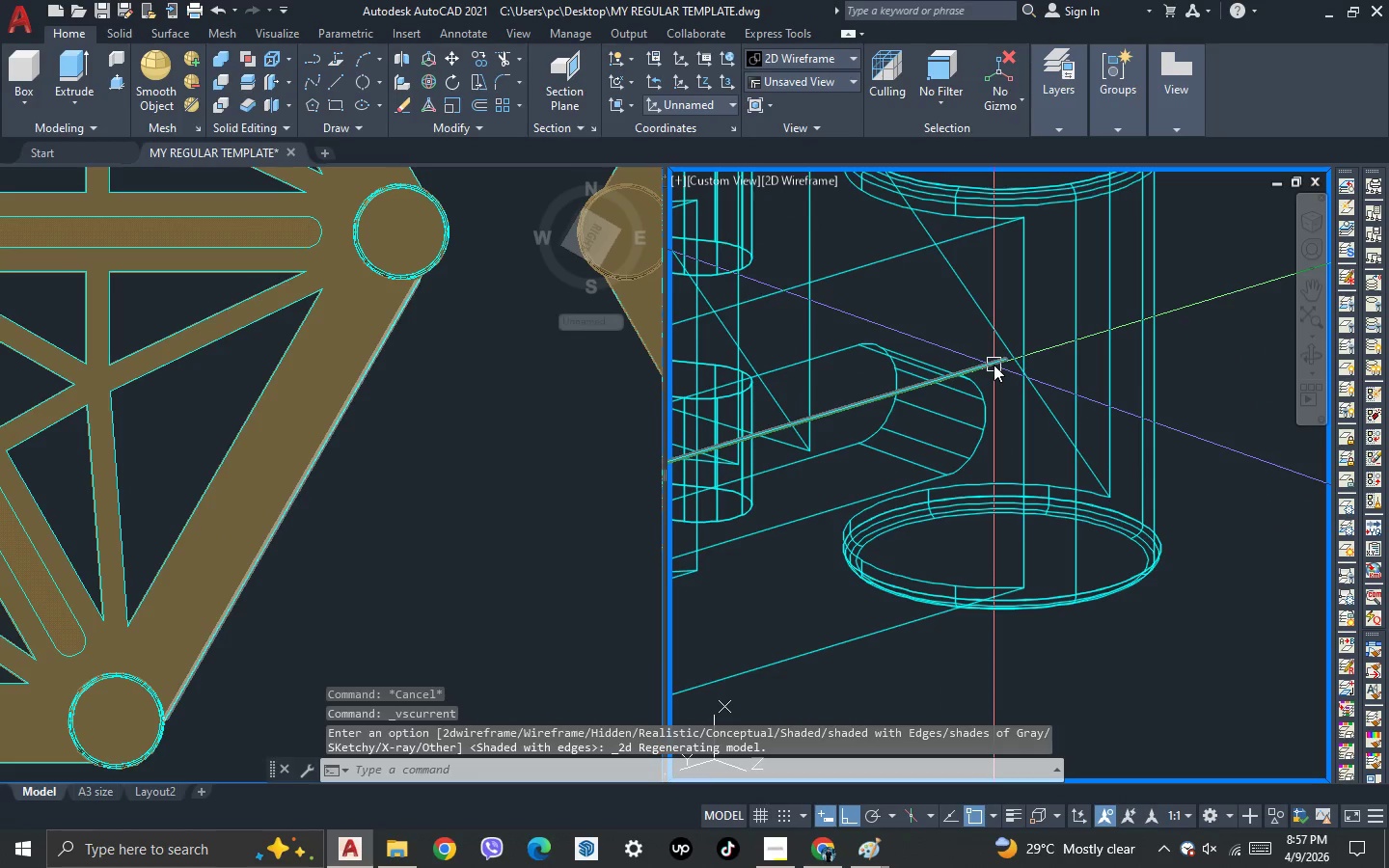 
left_click([994, 365])
 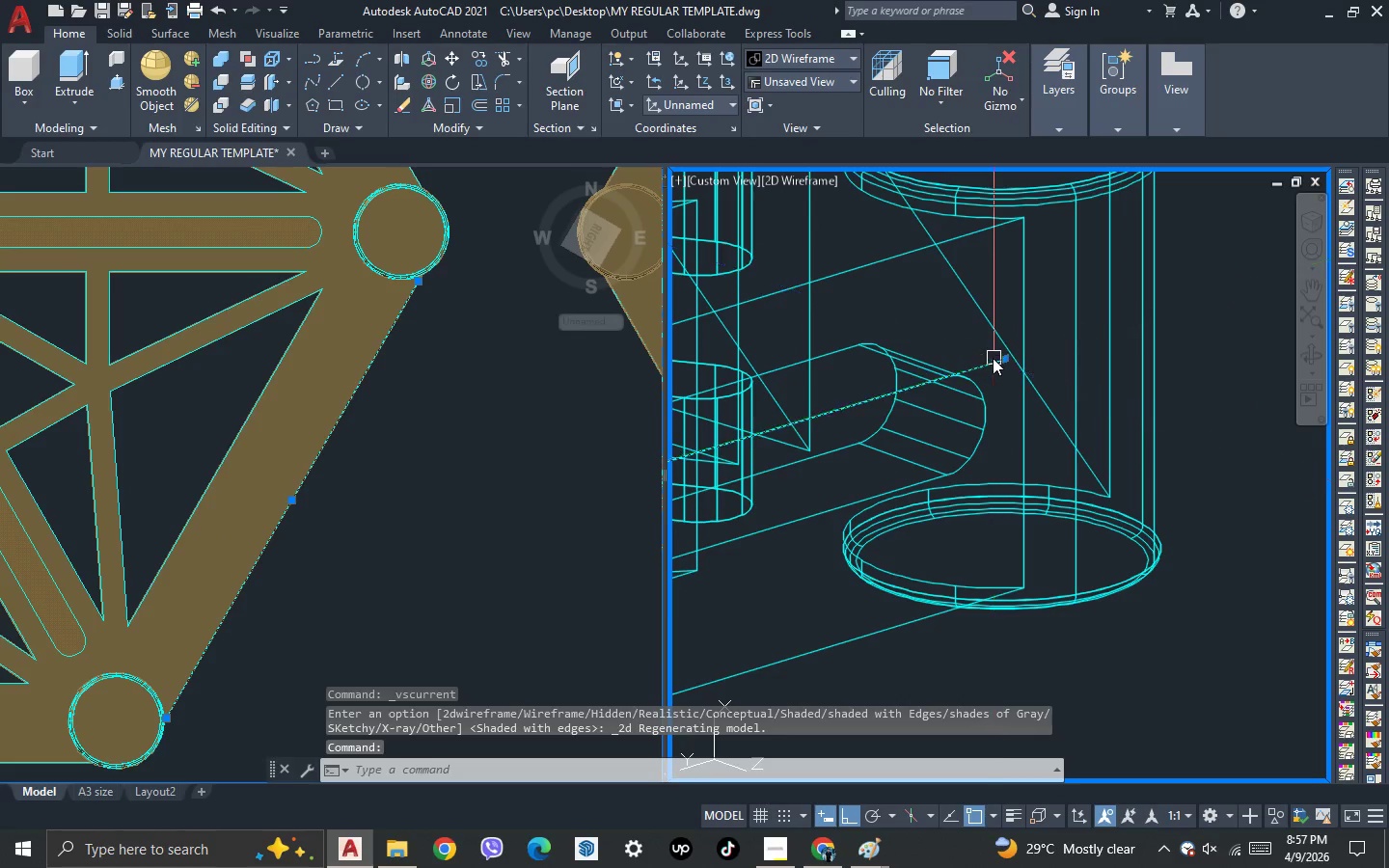 
scroll: coordinate [993, 357], scroll_direction: down, amount: 1.0
 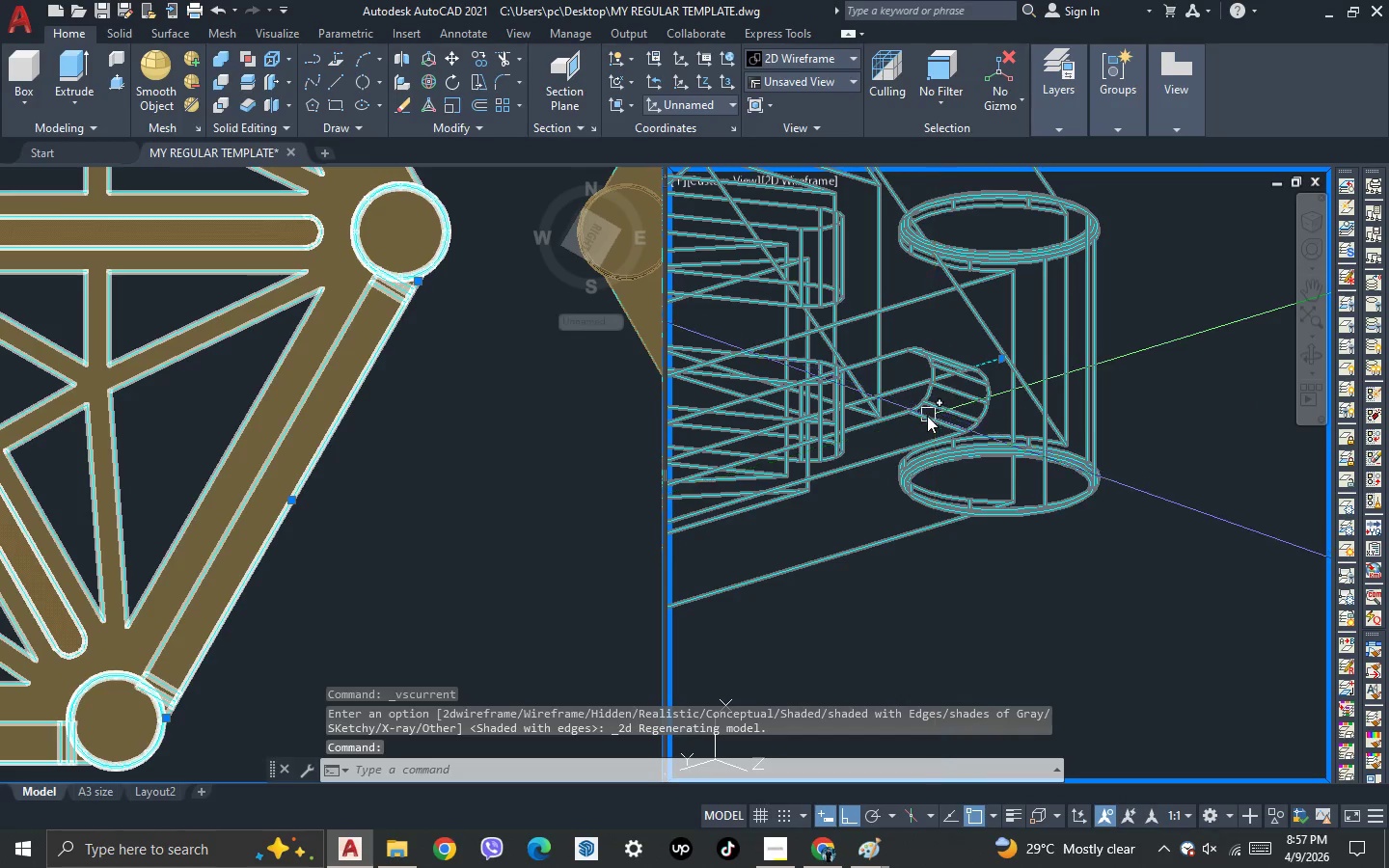 
key(Escape)
 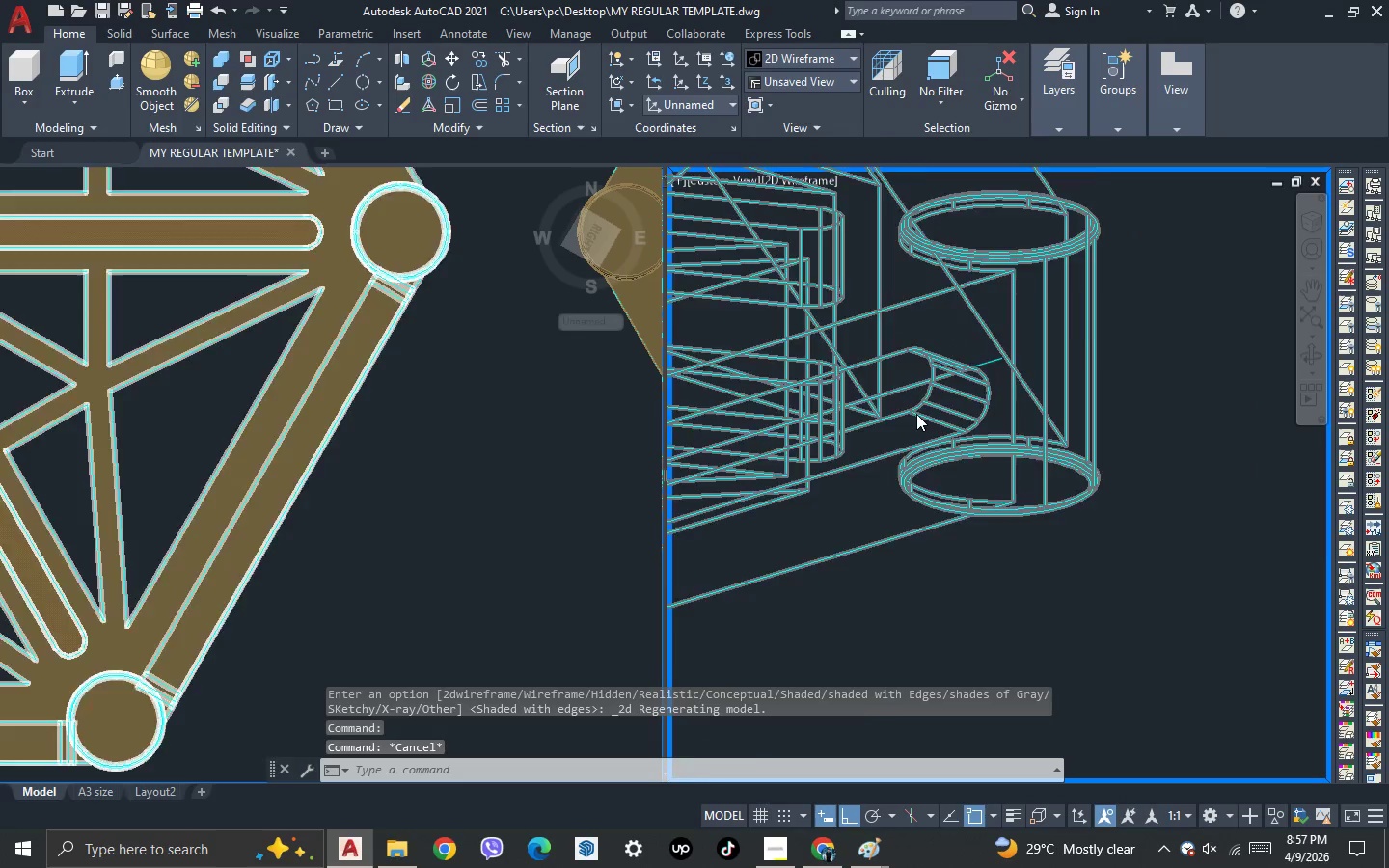 
scroll: coordinate [916, 414], scroll_direction: up, amount: 2.0
 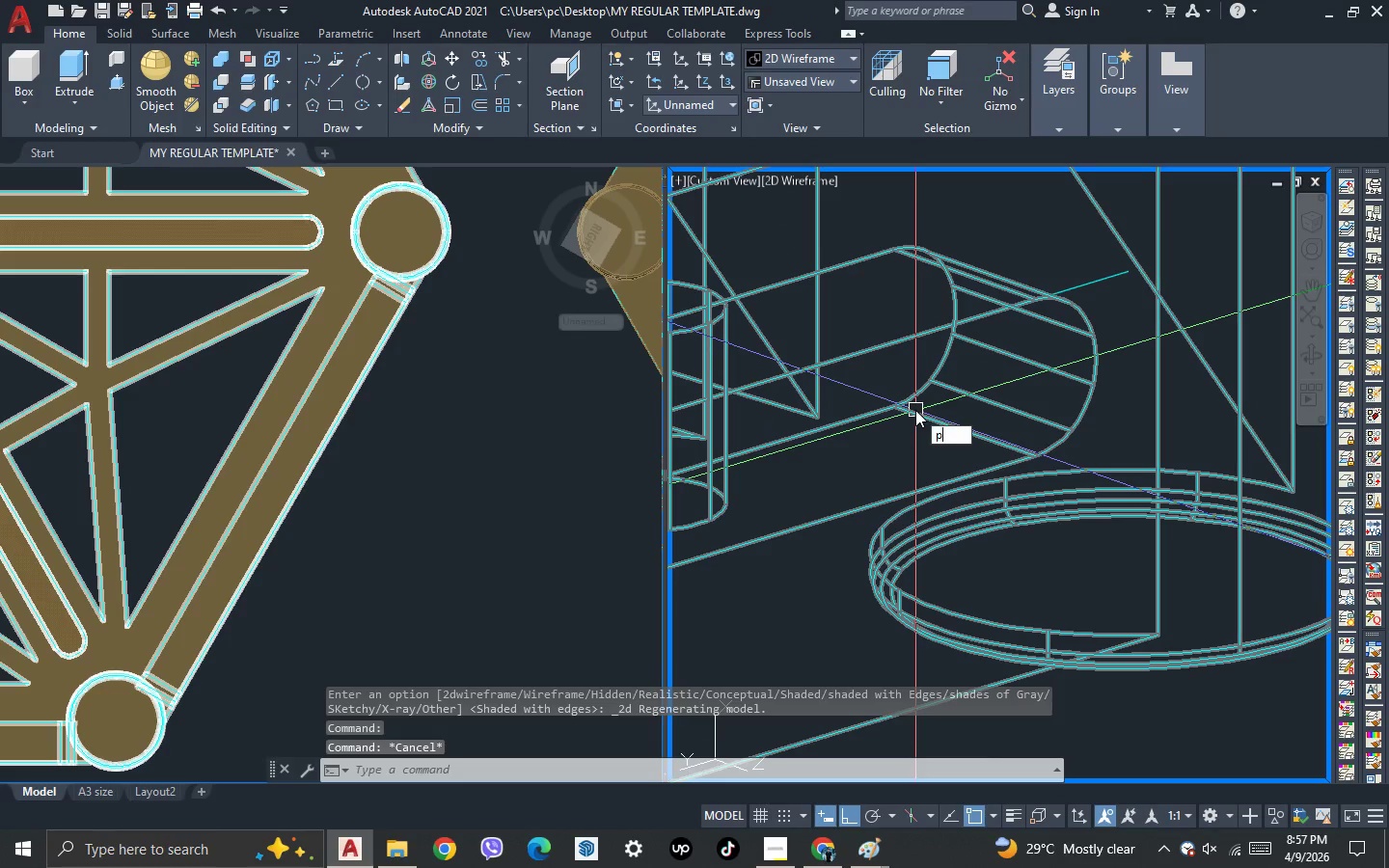 
type(pre)
 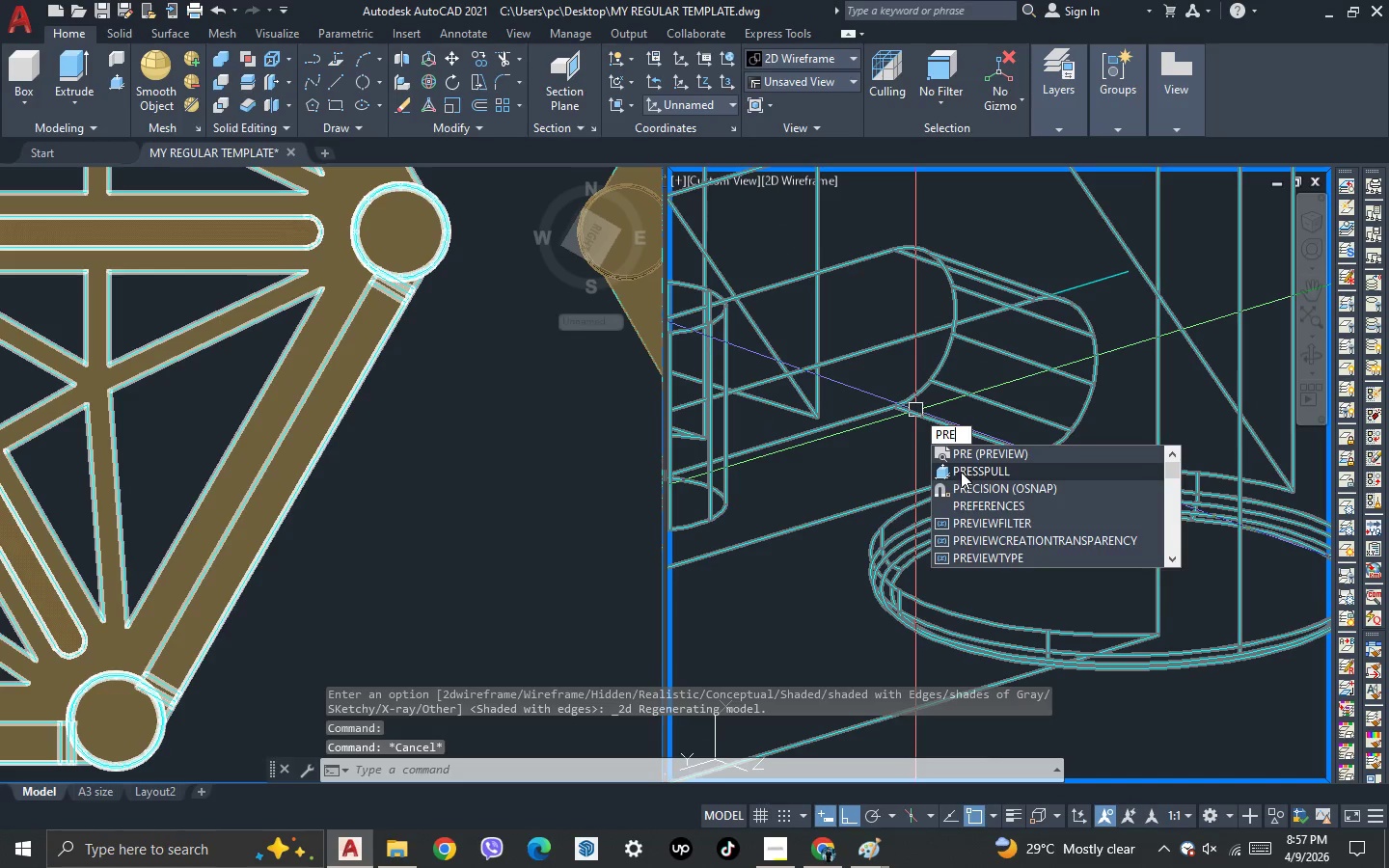 
left_click([962, 473])
 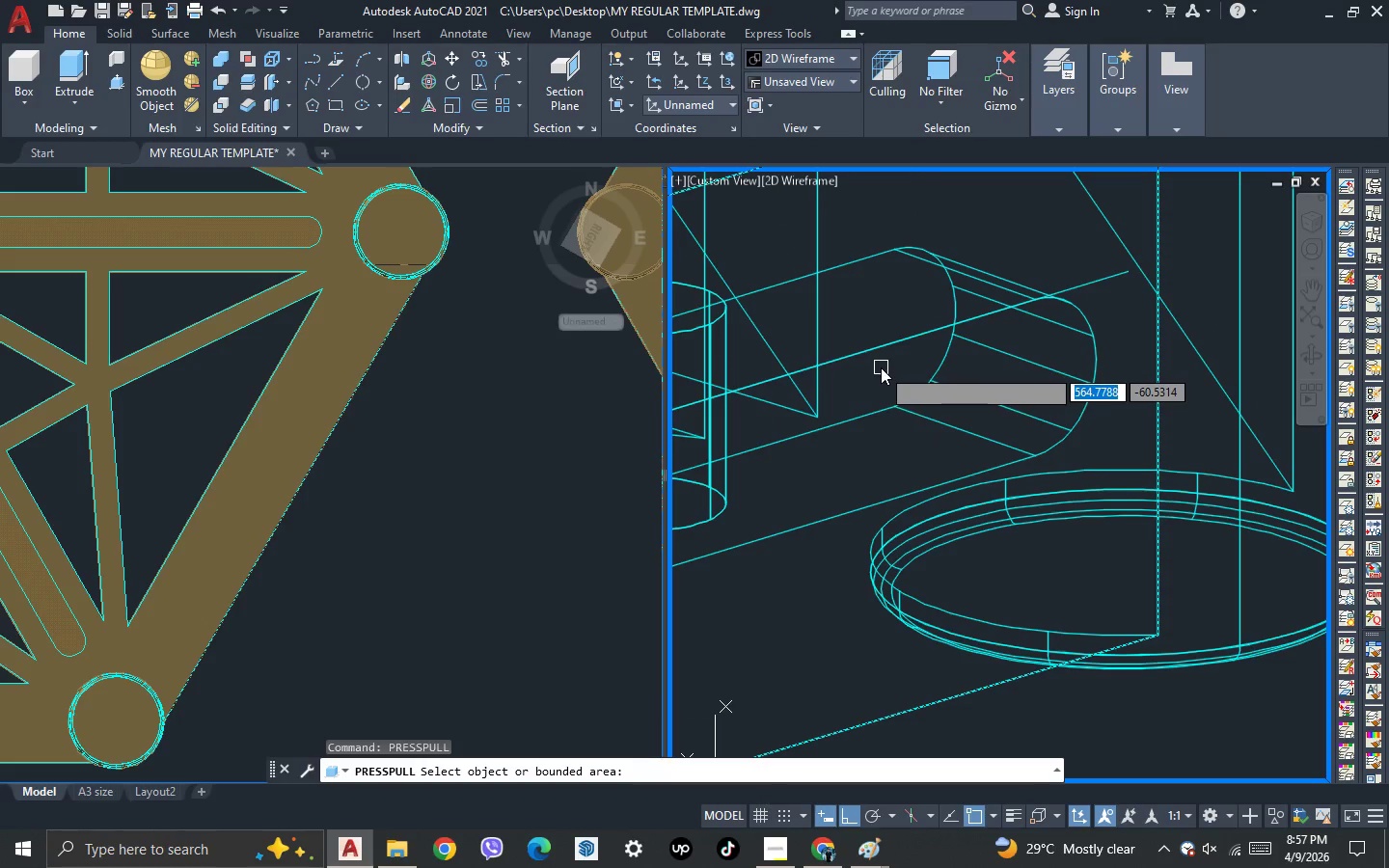 
left_click([881, 367])
 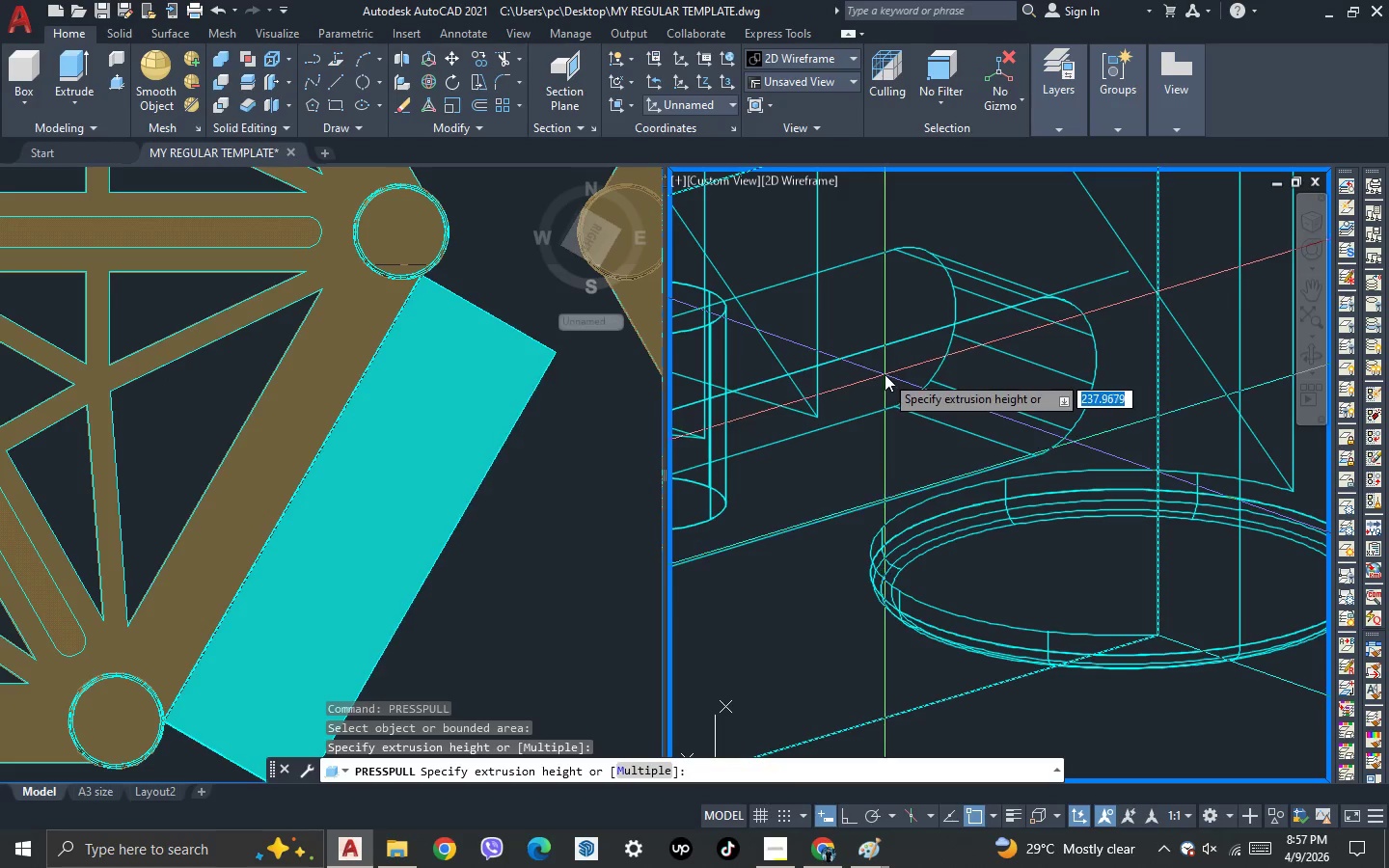 
scroll: coordinate [887, 376], scroll_direction: down, amount: 3.0
 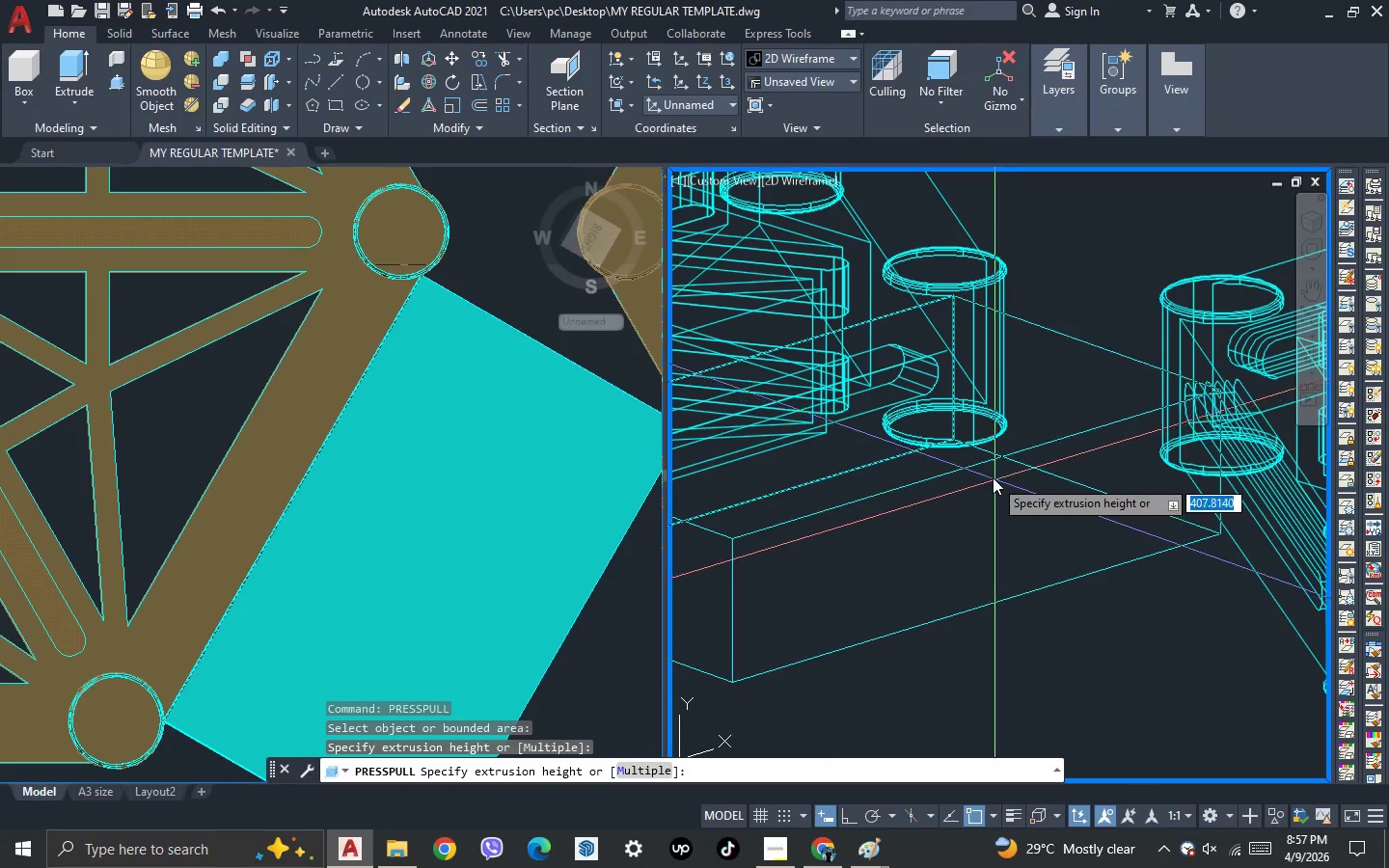 
key(Escape)
 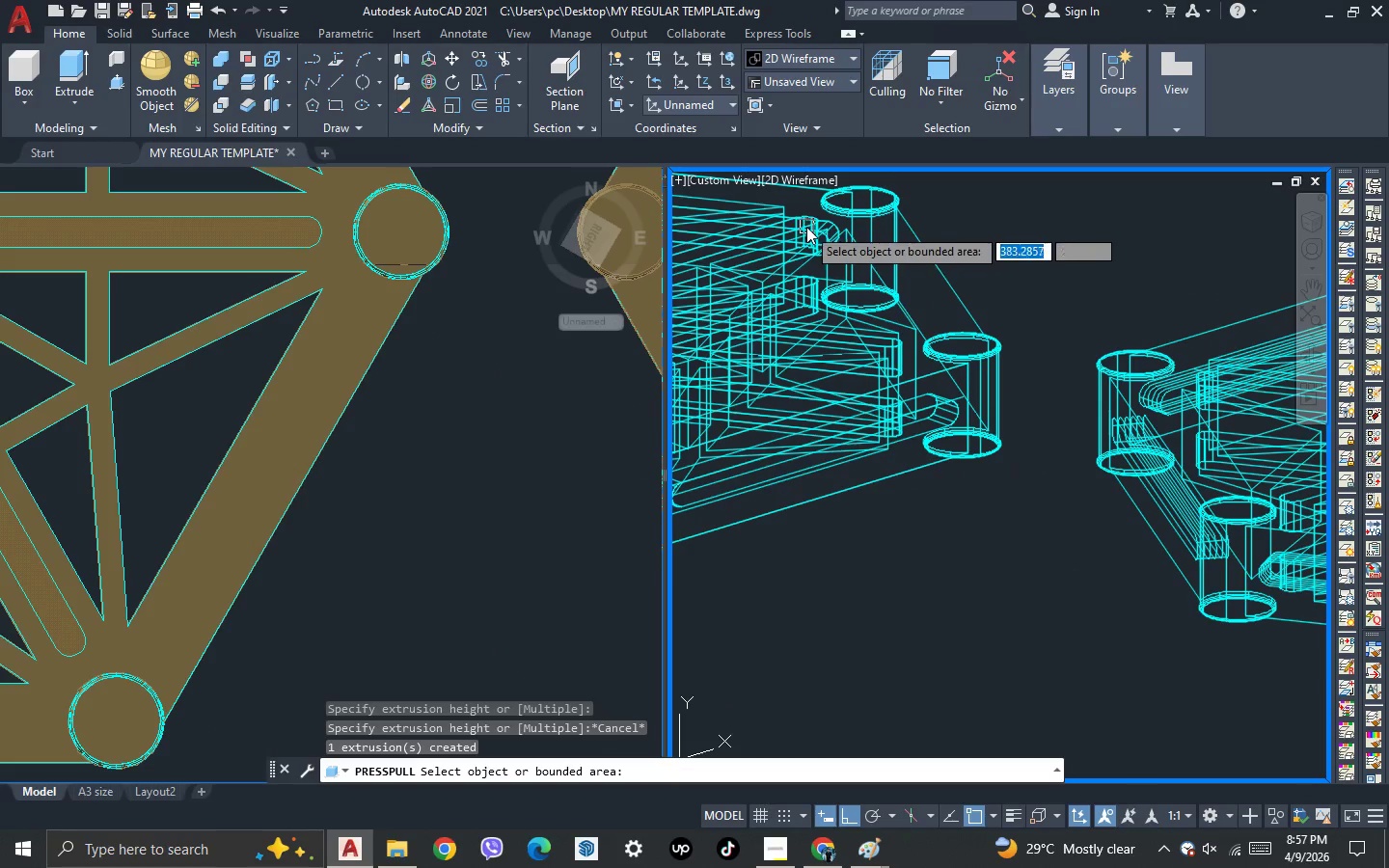 
scroll: coordinate [990, 475], scroll_direction: down, amount: 1.0
 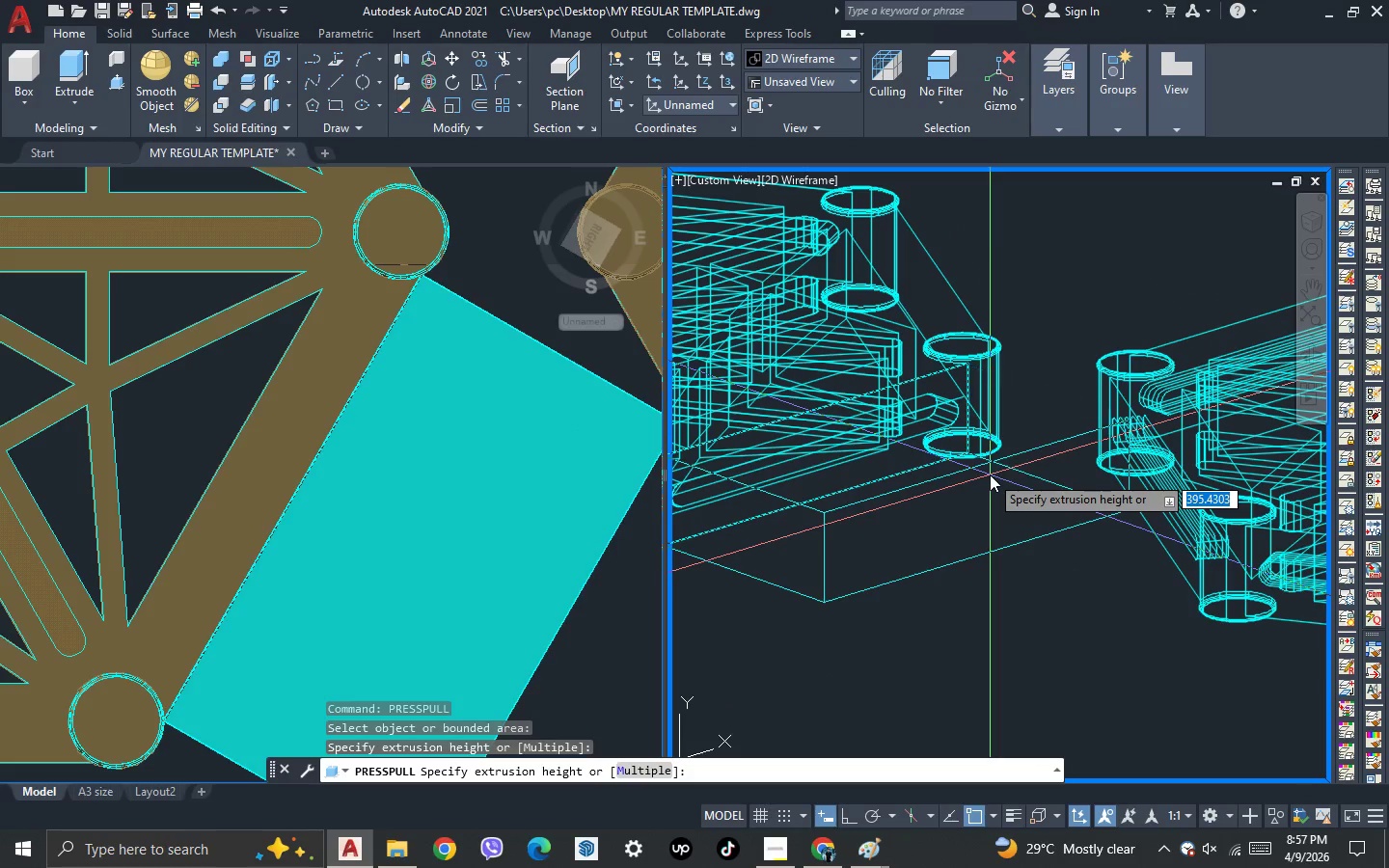 
key(Escape)
 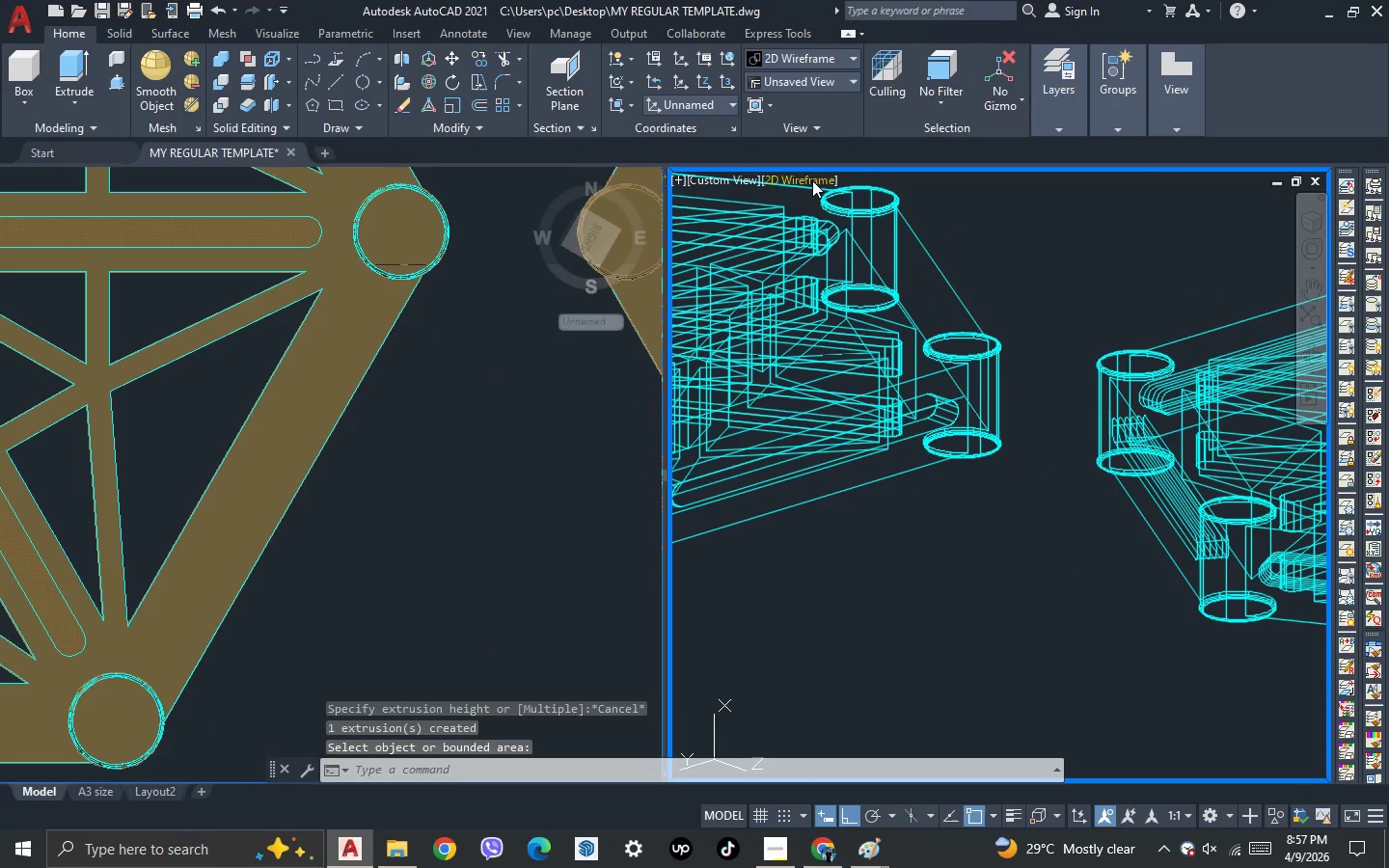 
left_click([812, 180])
 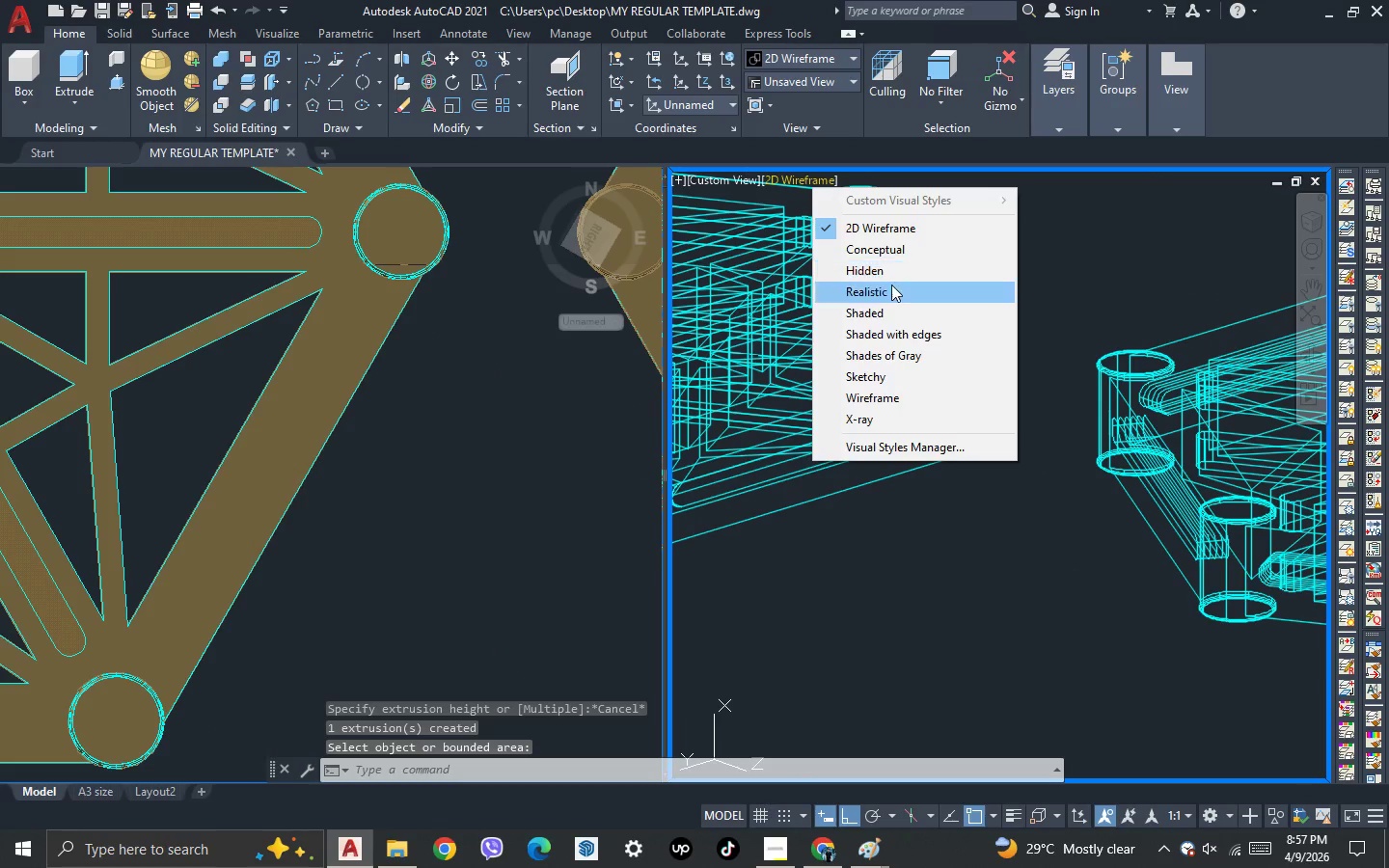 
left_click([891, 286])
 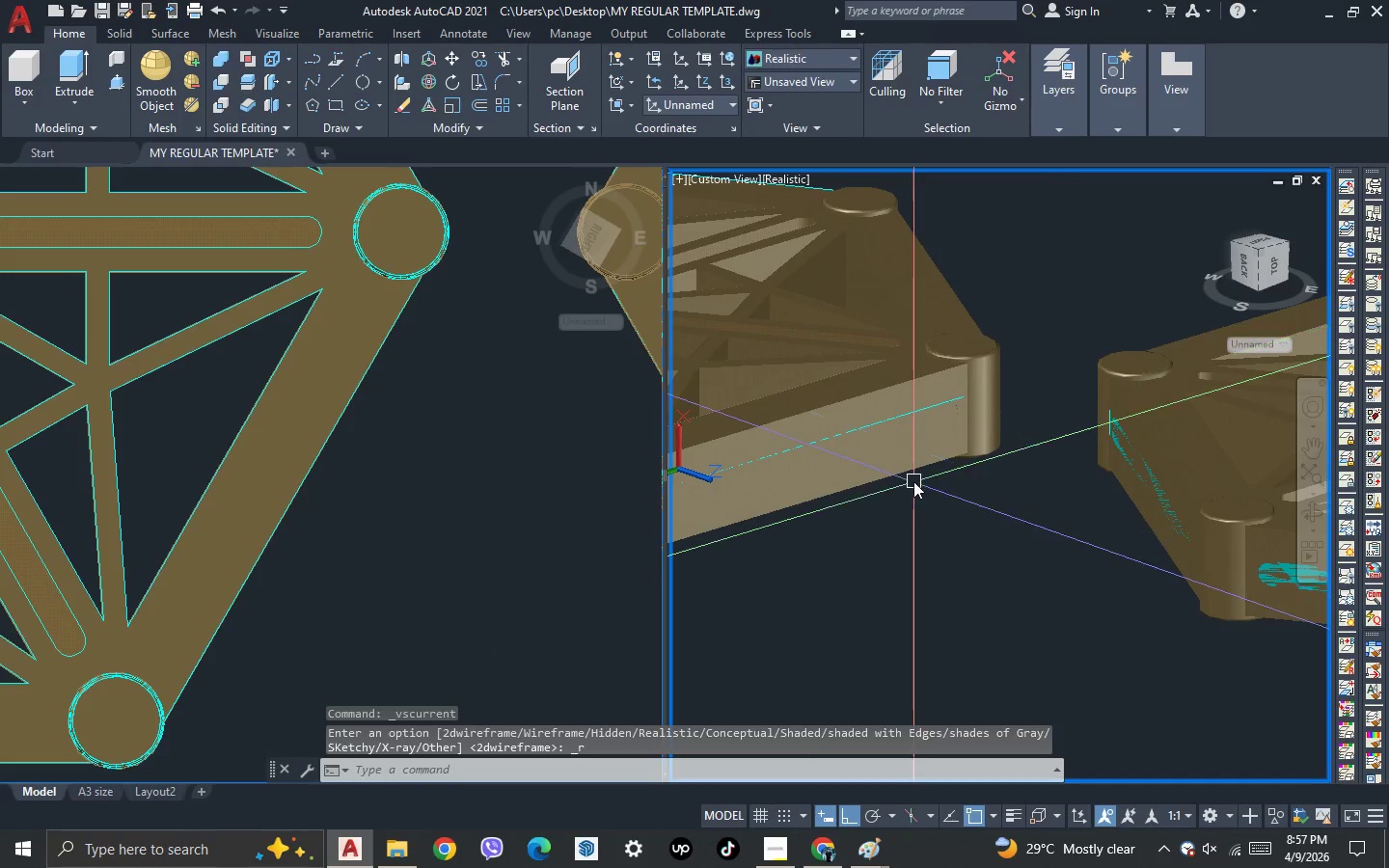 
scroll: coordinate [913, 481], scroll_direction: up, amount: 1.0
 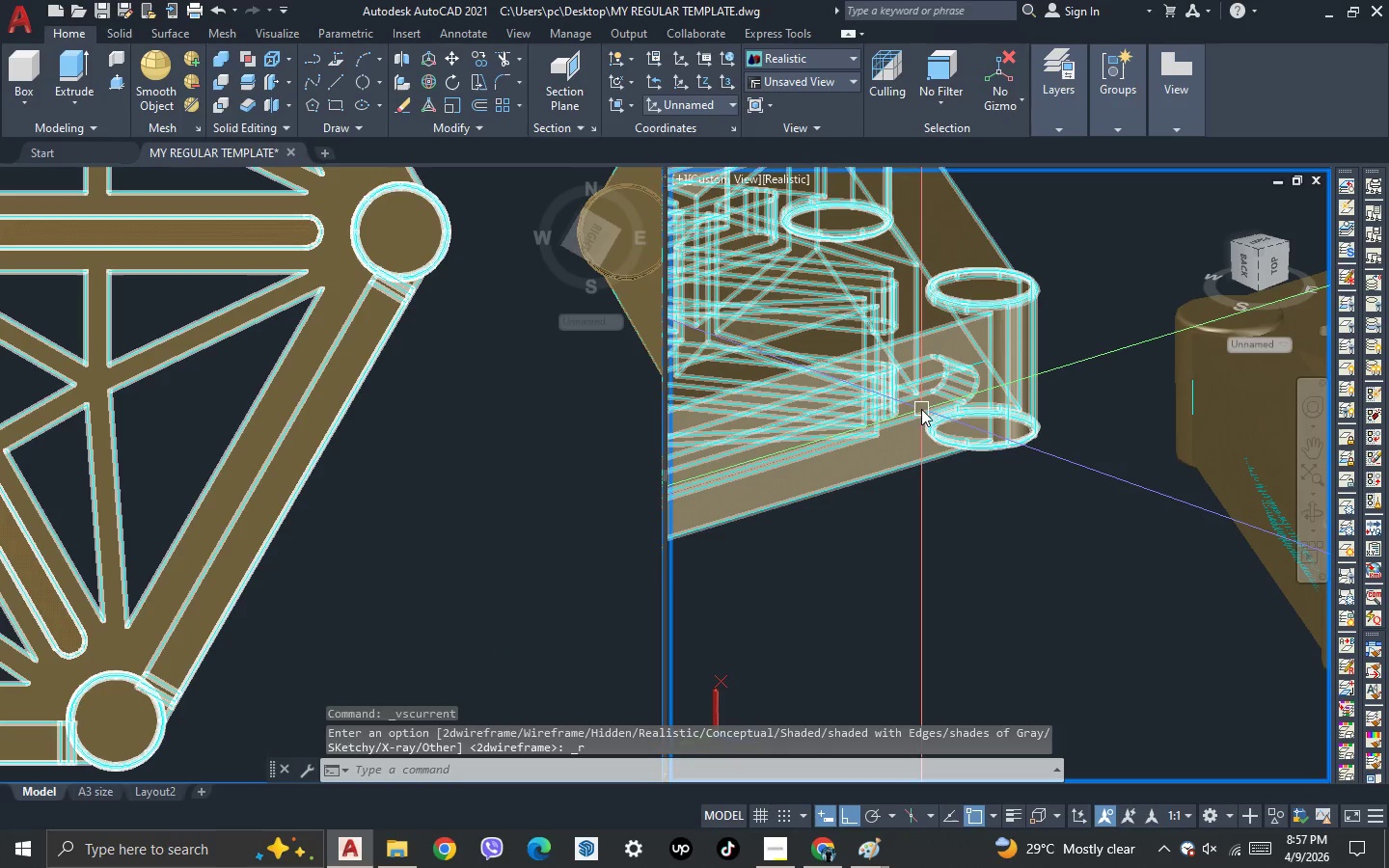 
scroll: coordinate [925, 417], scroll_direction: down, amount: 1.0
 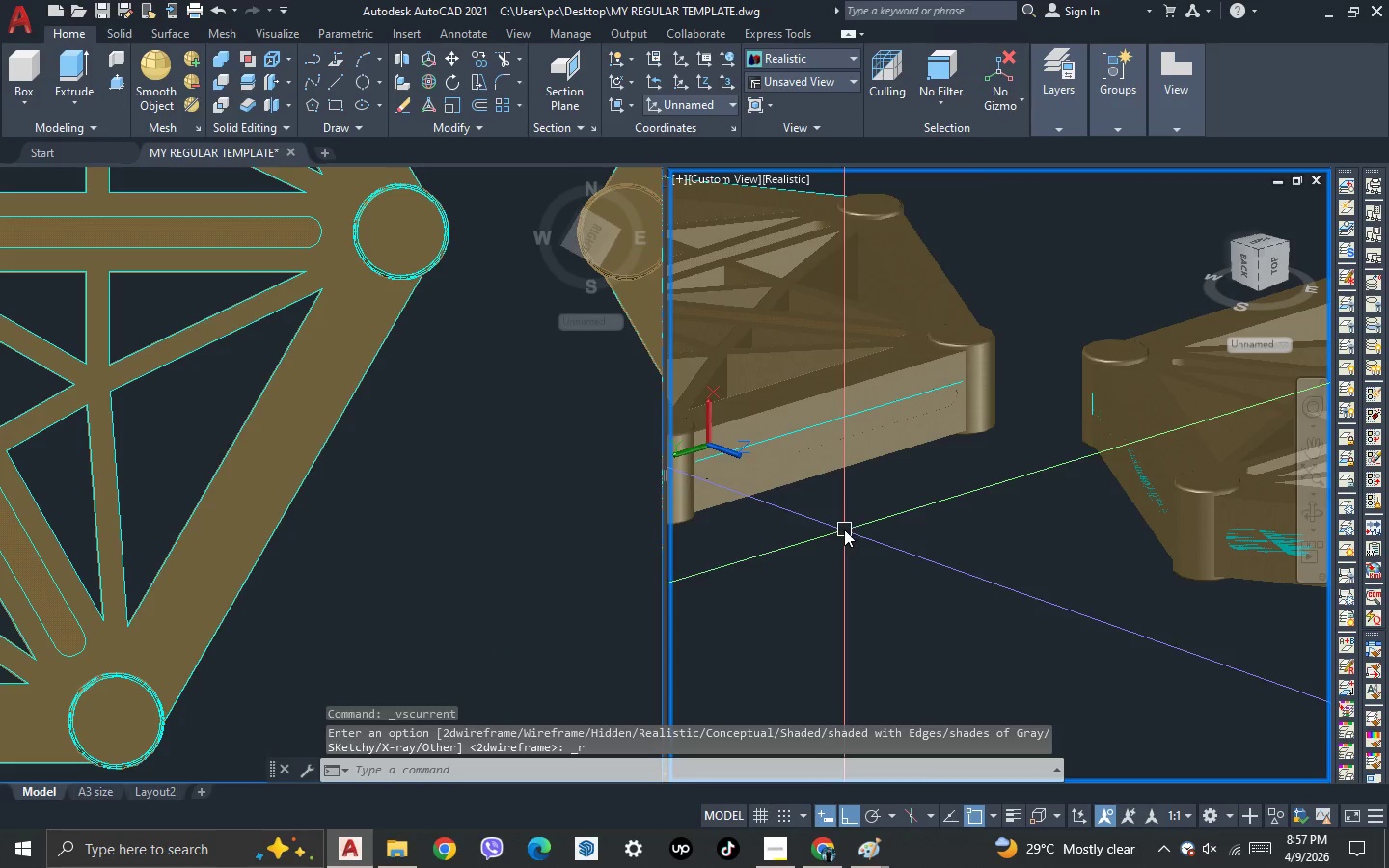 
scroll: coordinate [844, 529], scroll_direction: up, amount: 1.0
 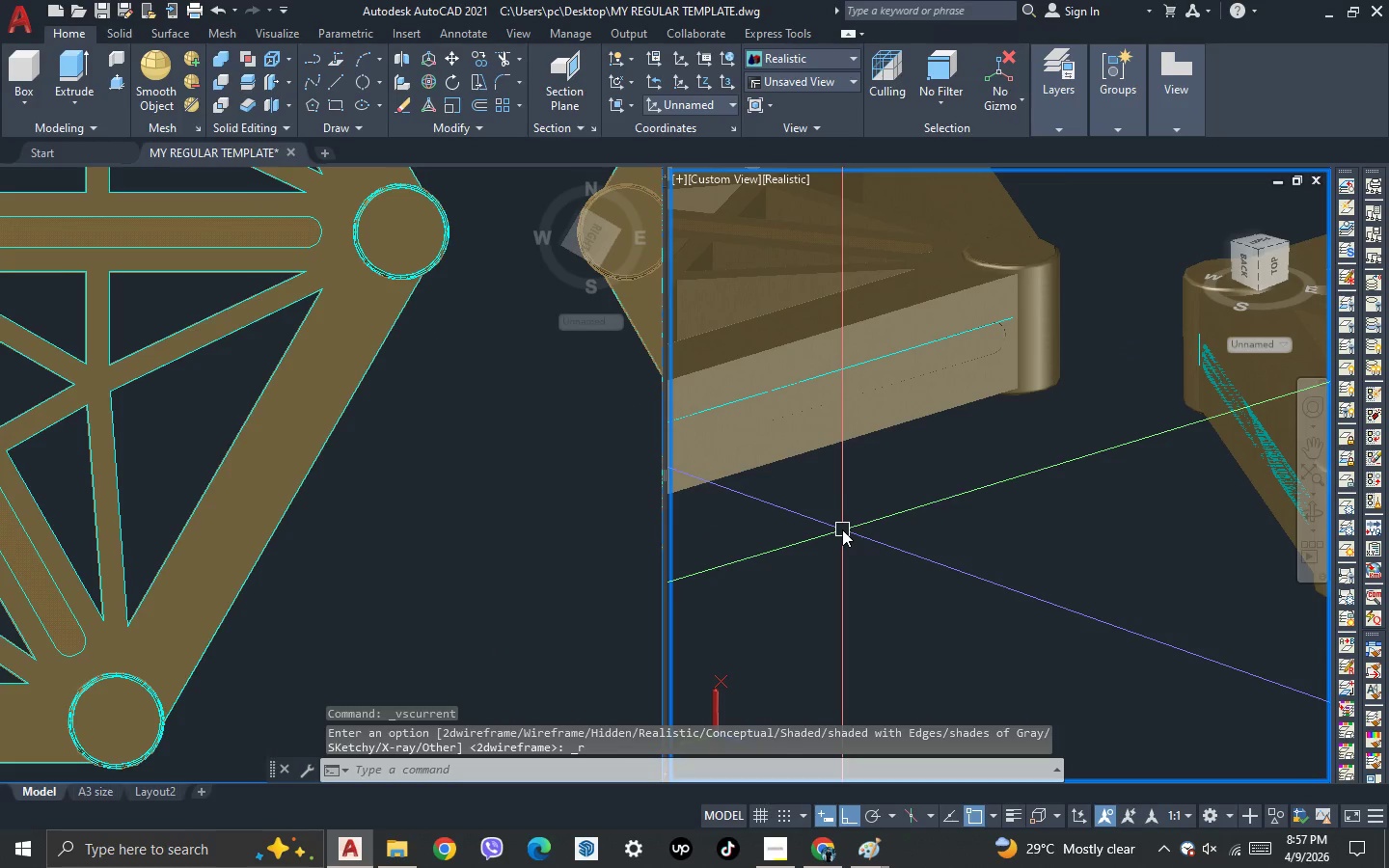 
type(pre)
 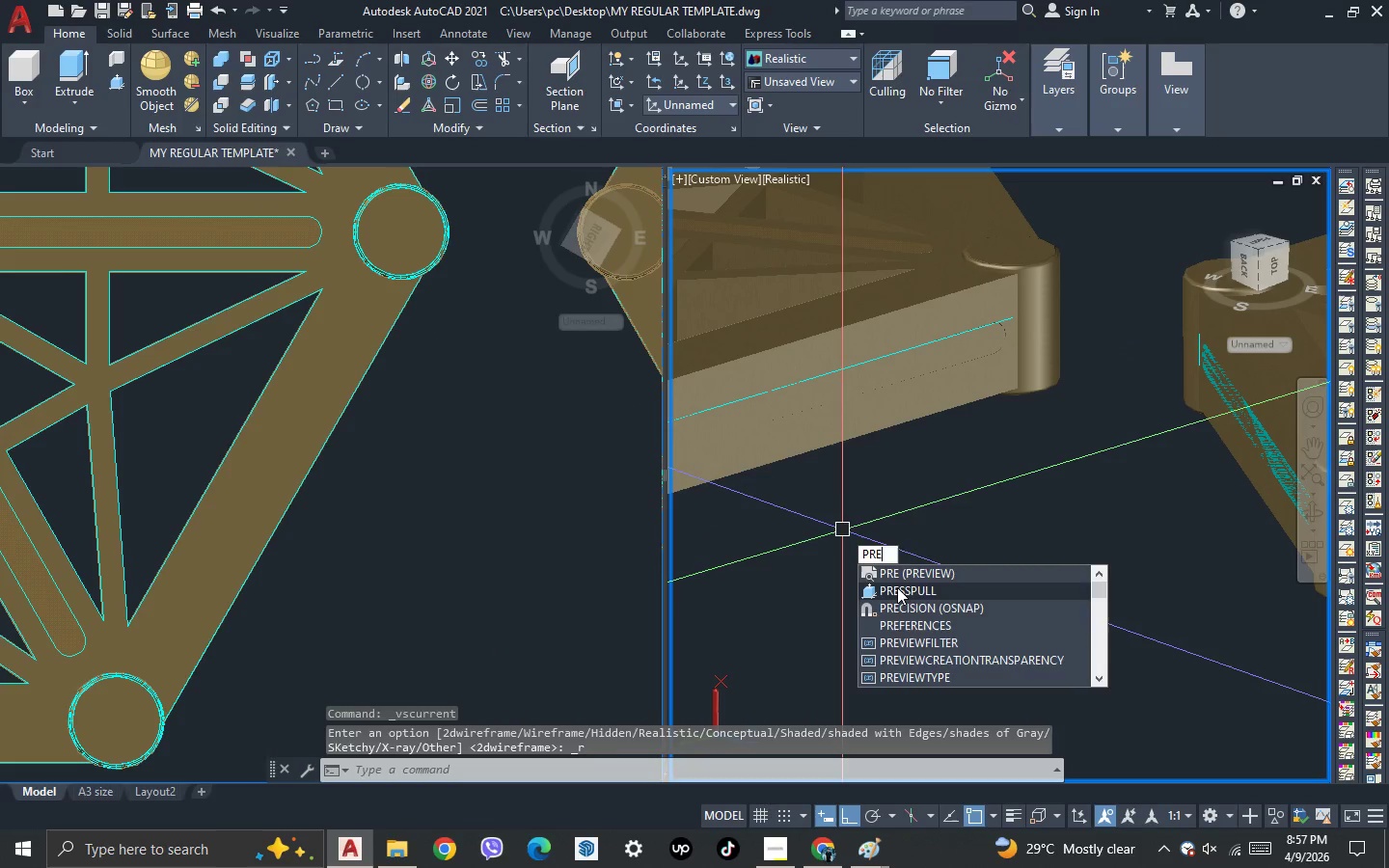 
left_click([897, 587])
 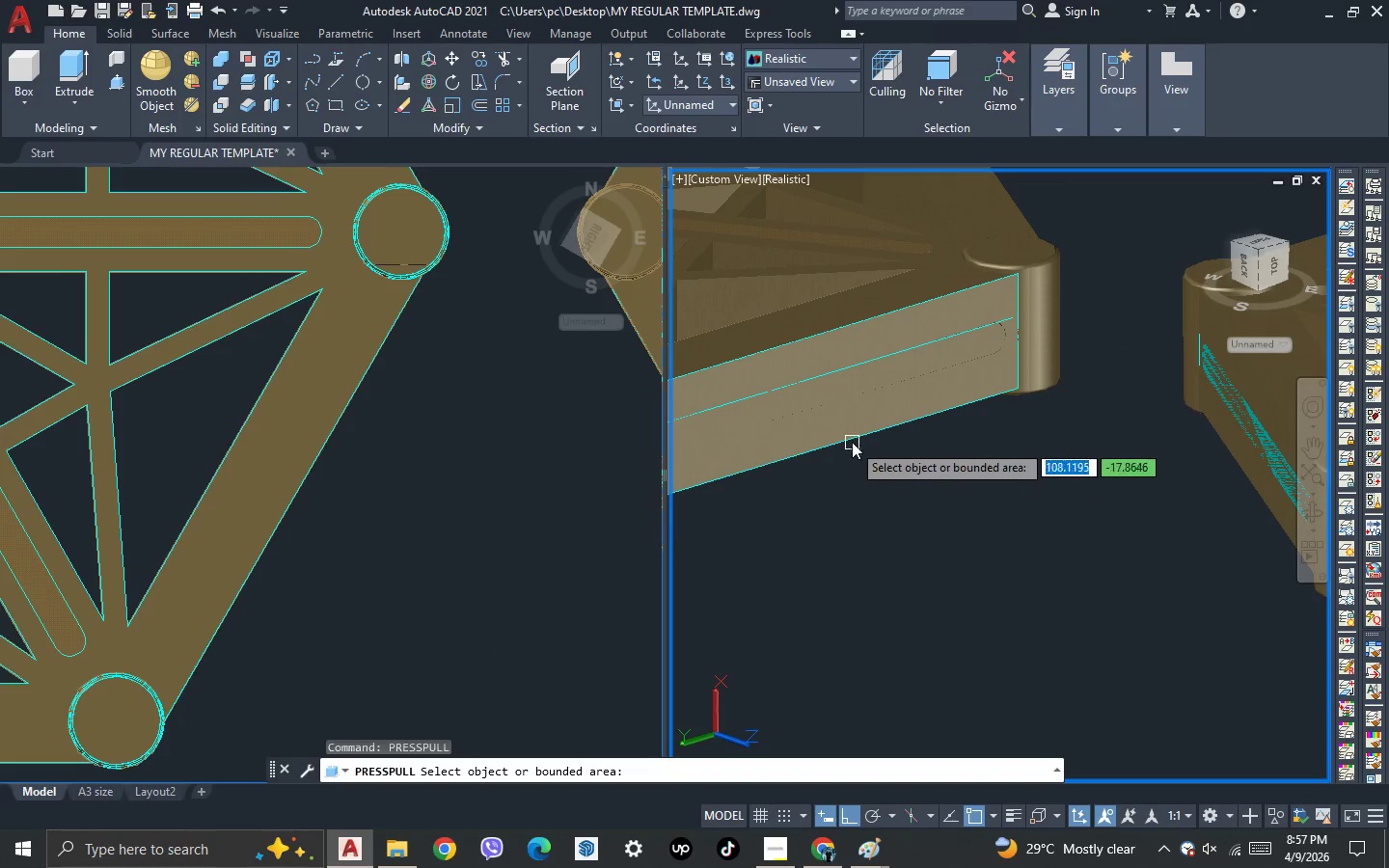 
scroll: coordinate [848, 426], scroll_direction: up, amount: 3.0
 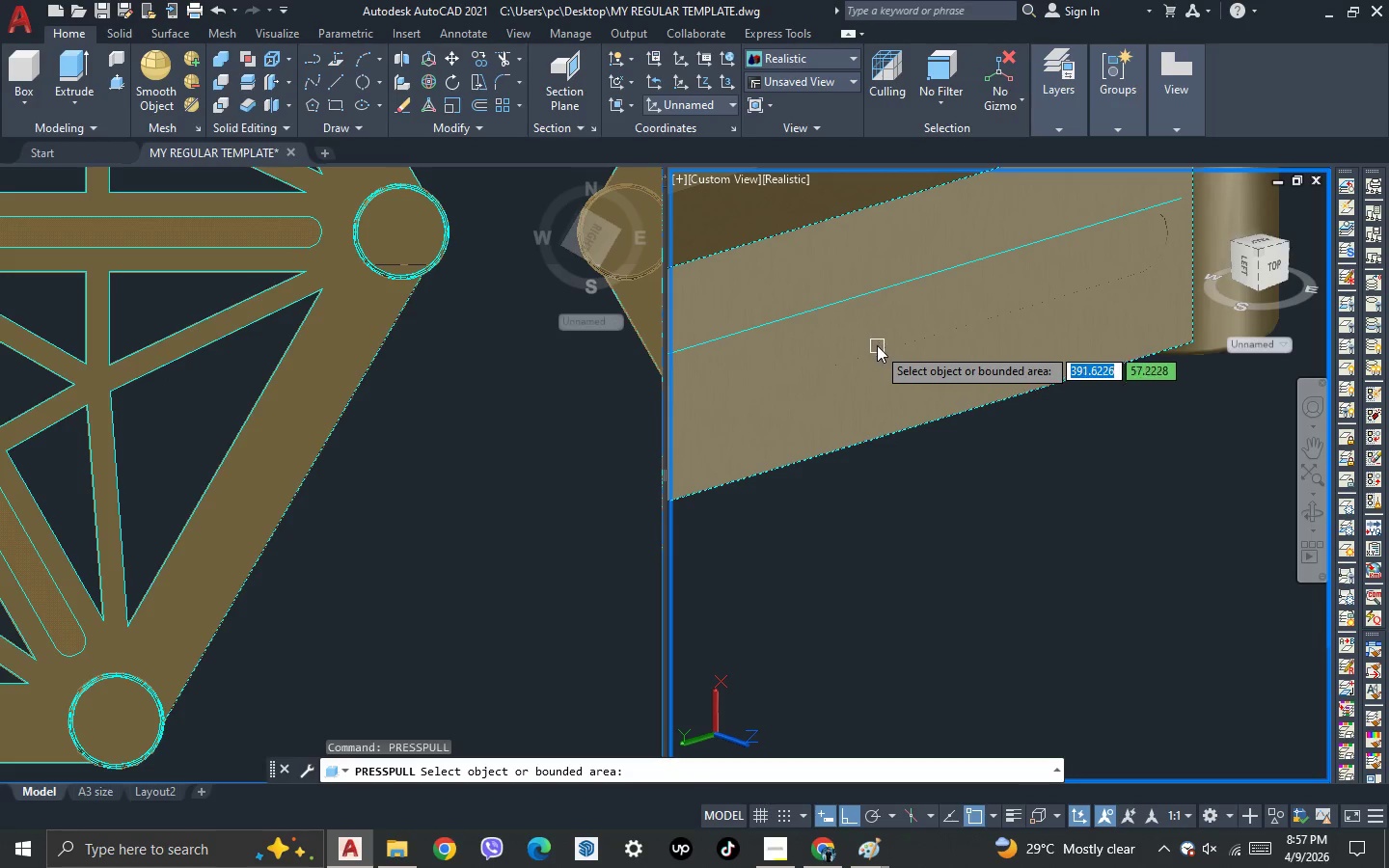 
key(Escape)
 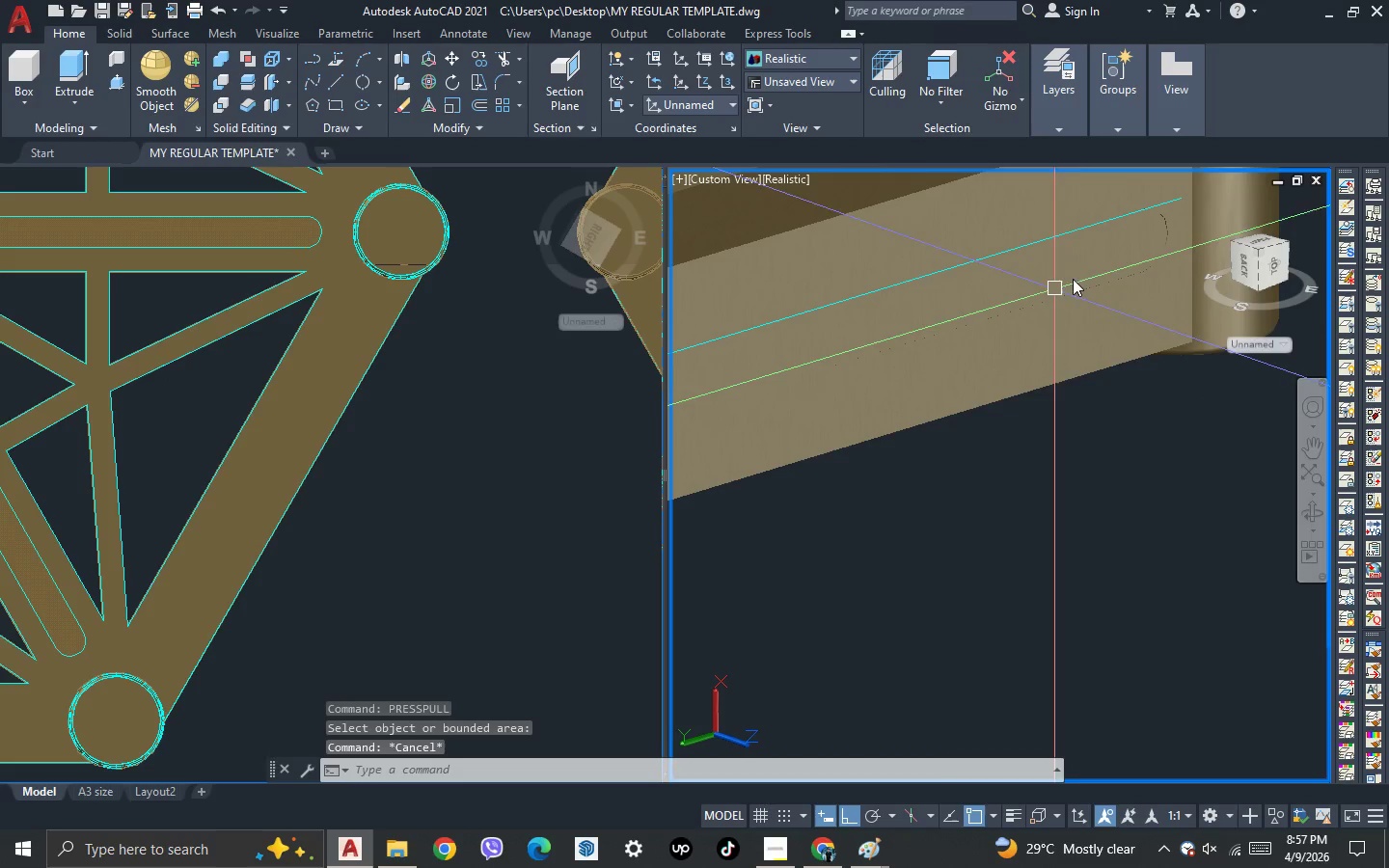 
key(Escape)
 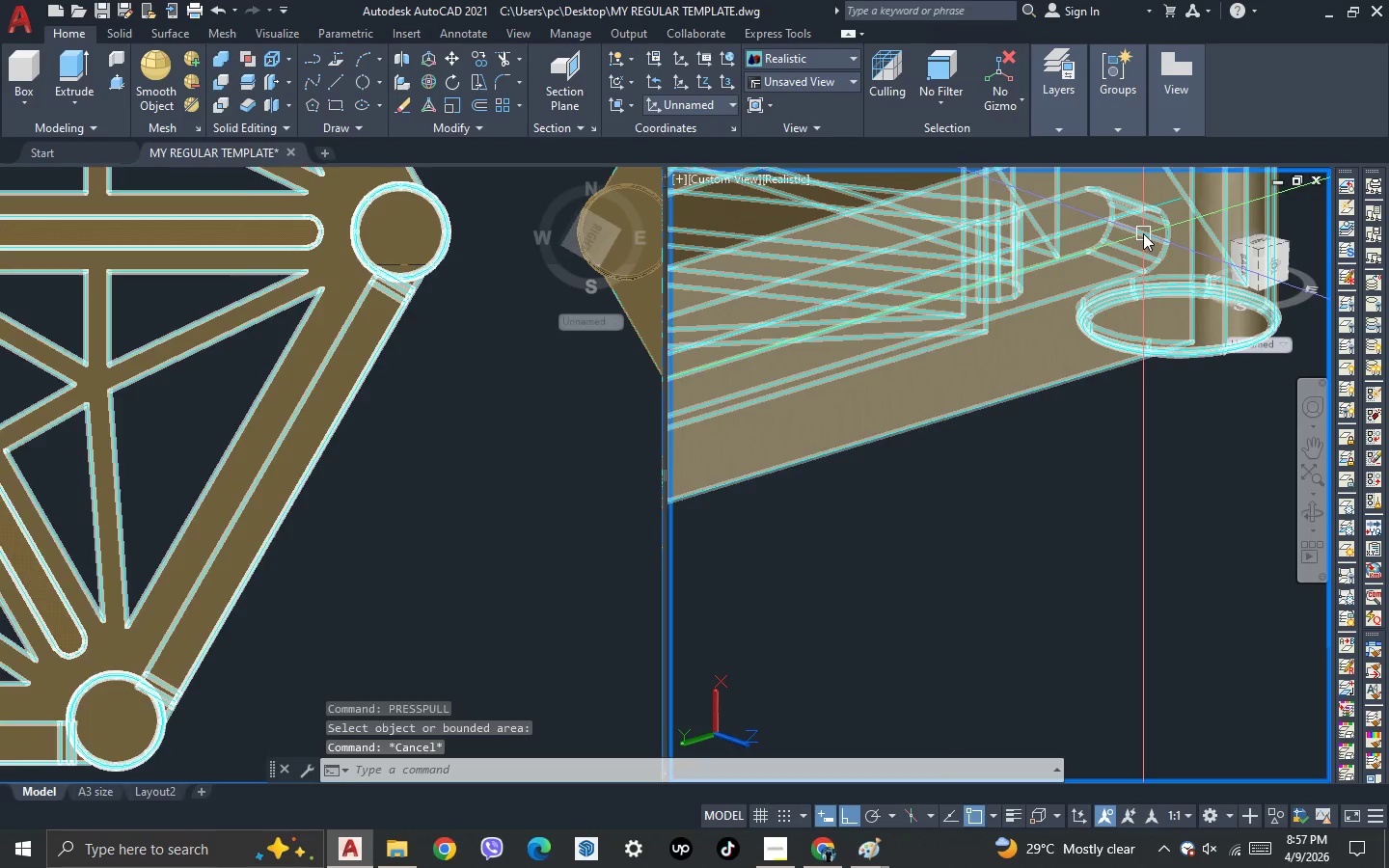 
left_click([1143, 233])
 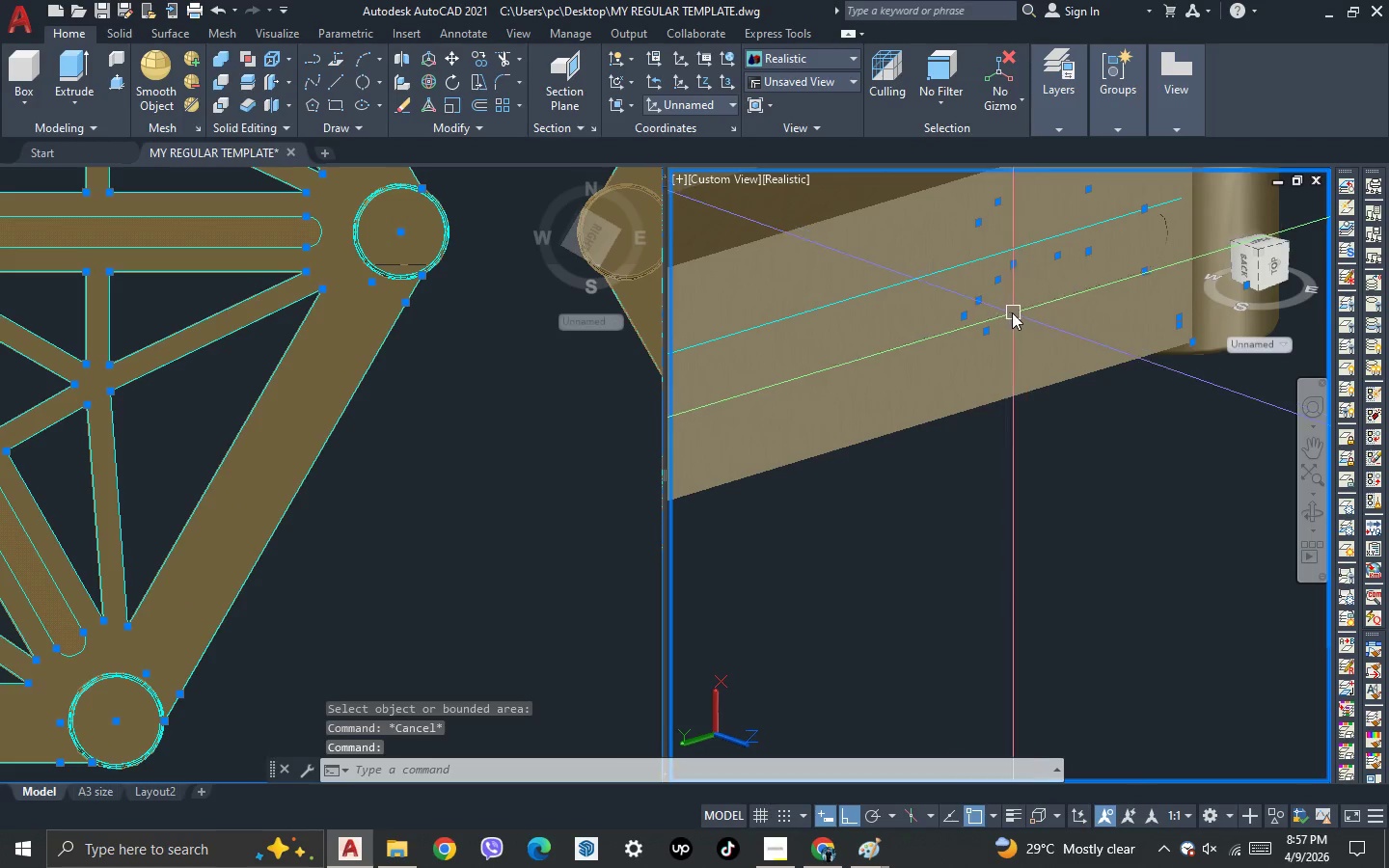 
scroll: coordinate [1009, 313], scroll_direction: down, amount: 2.0
 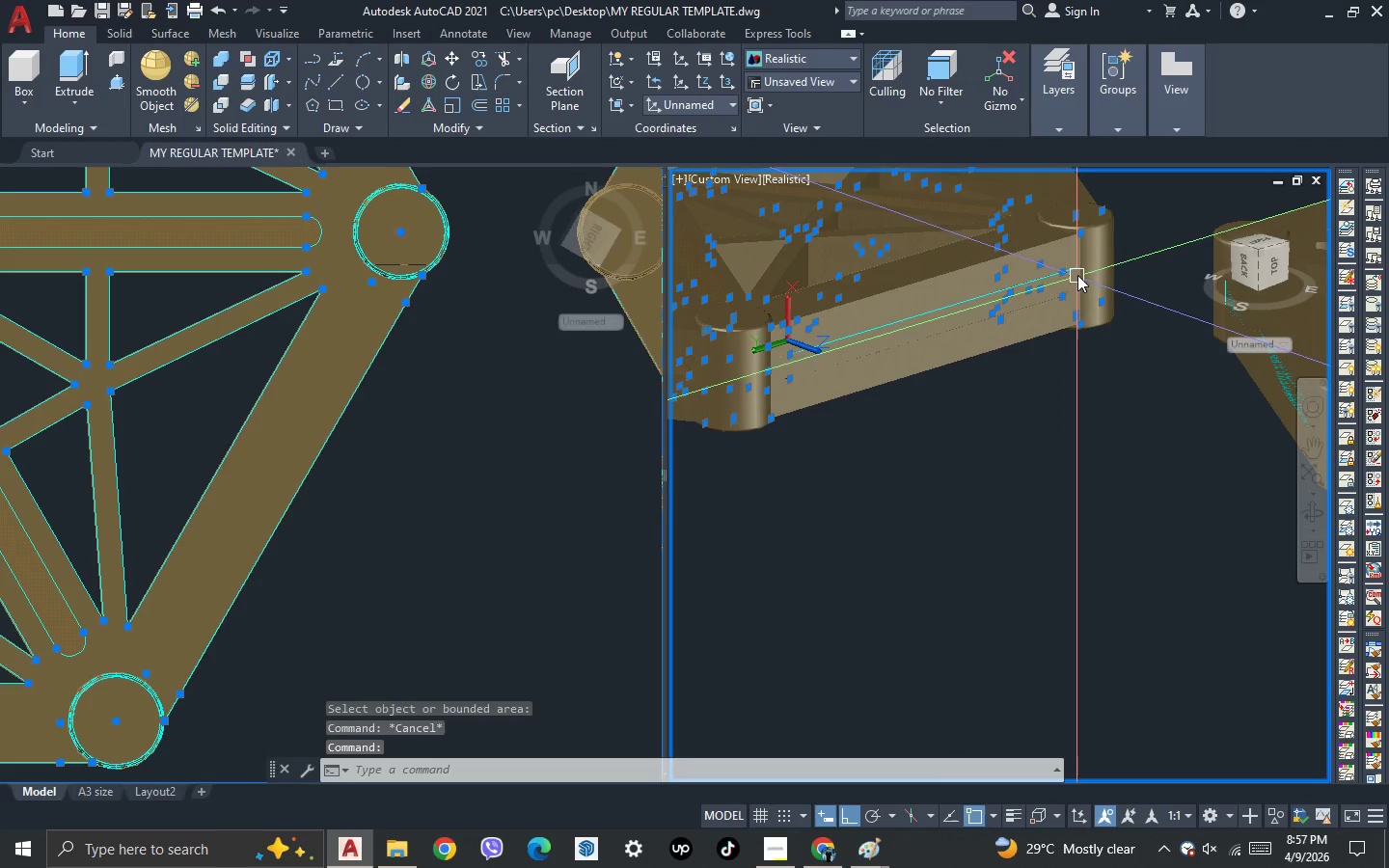 
key(Escape)
 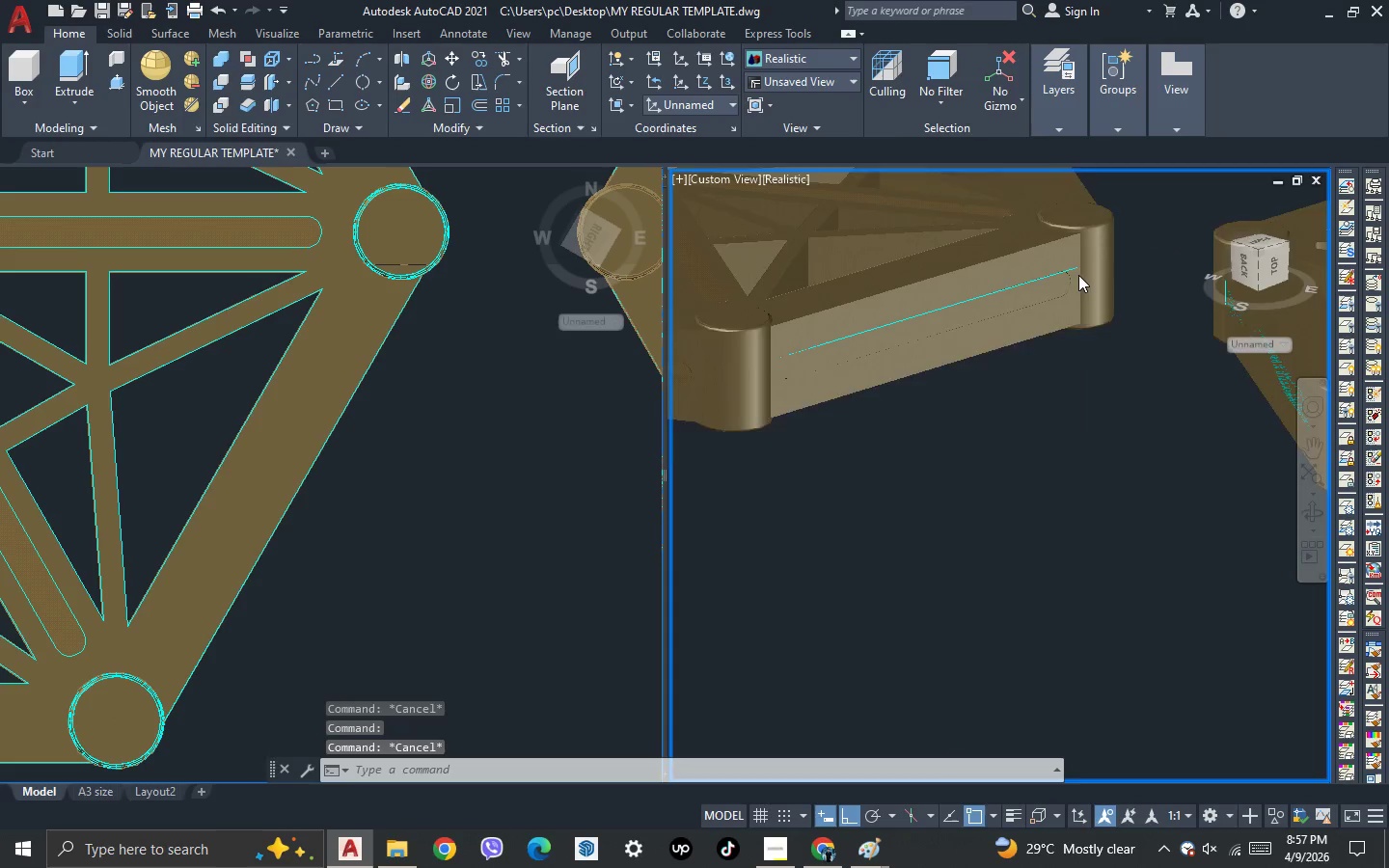 
scroll: coordinate [1071, 268], scroll_direction: up, amount: 4.0
 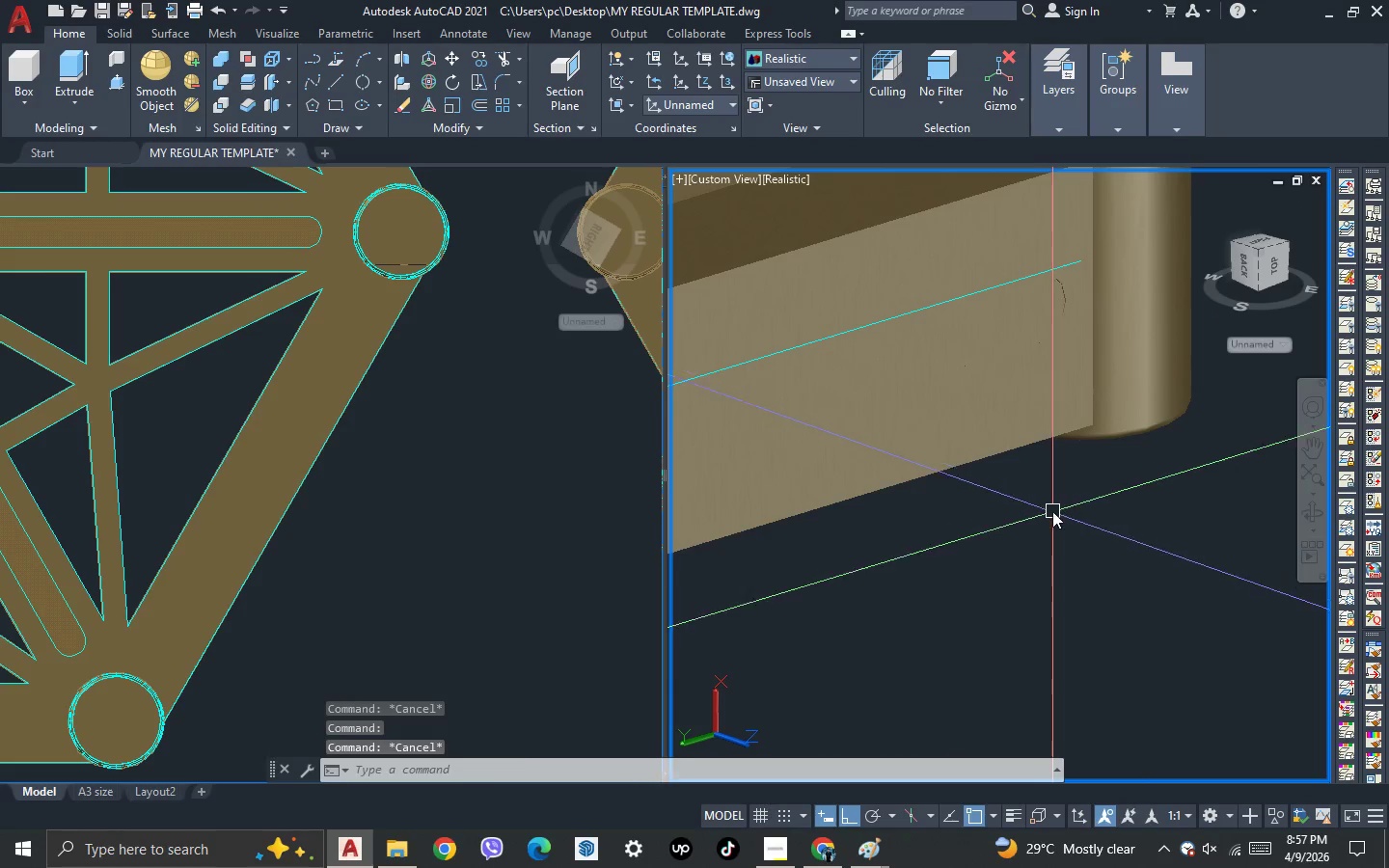 
left_click_drag(start_coordinate=[1052, 511], to_coordinate=[1044, 461])
 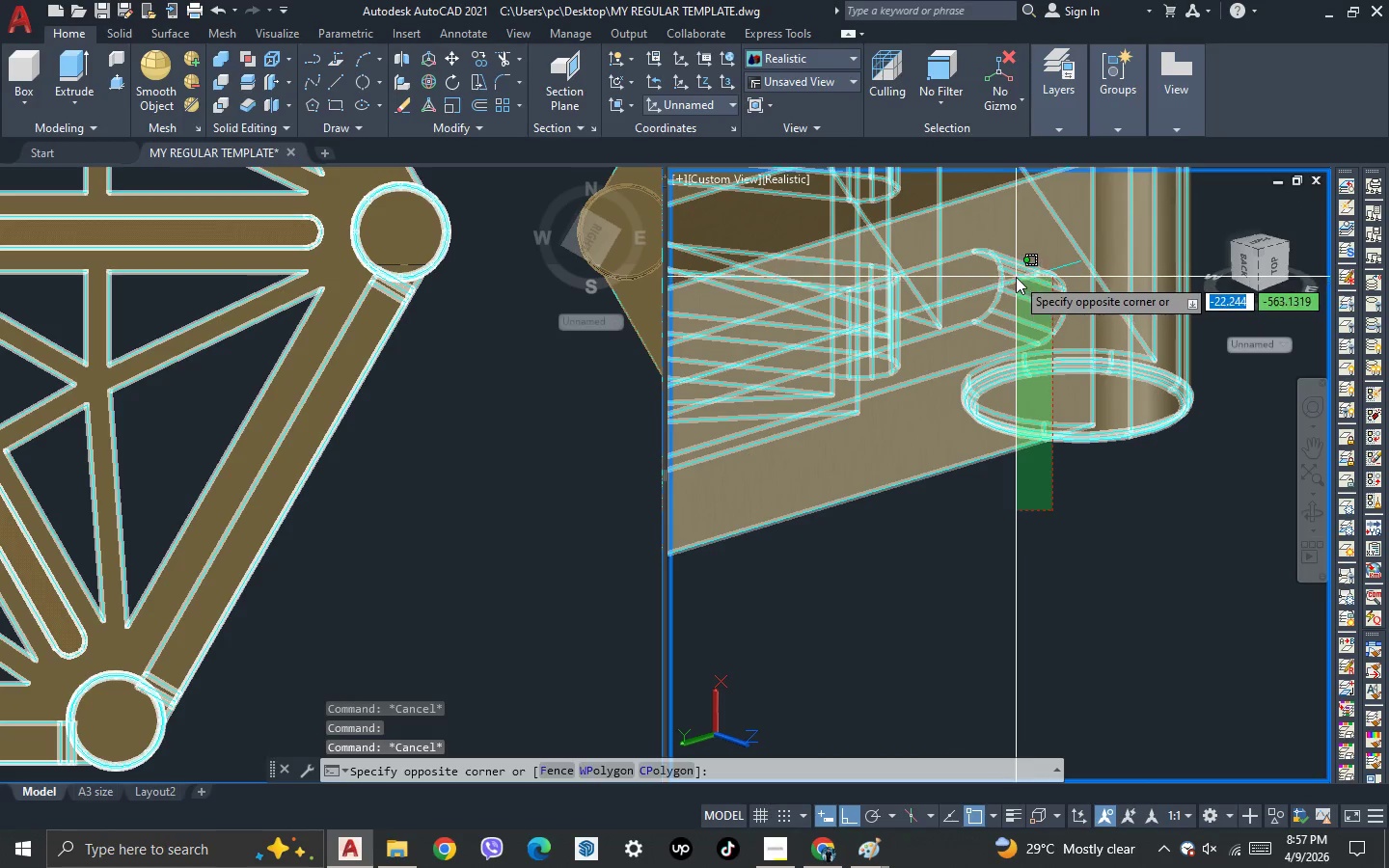 
left_click([1016, 277])
 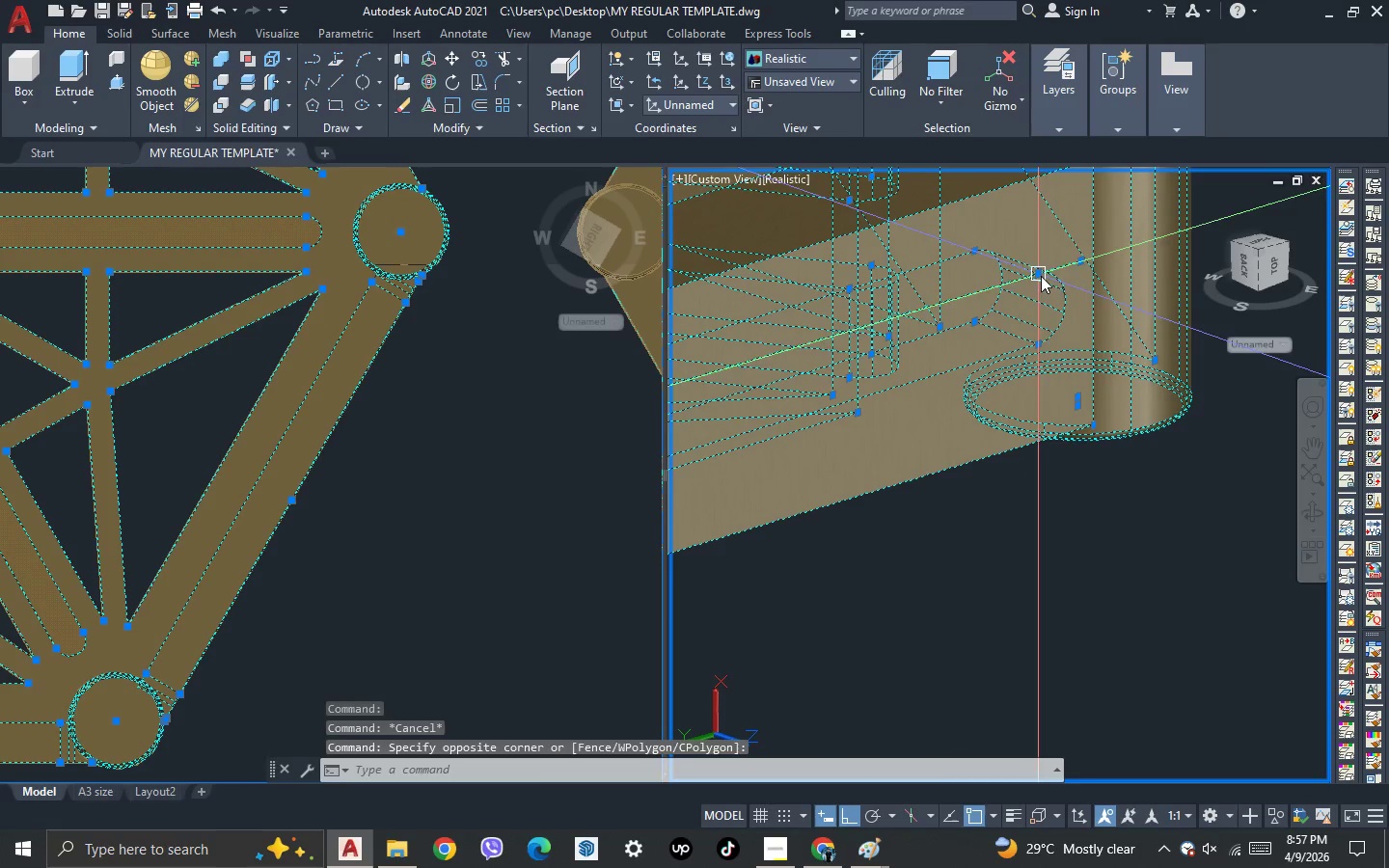 
hold_key(key=ShiftLeft, duration=1.06)
left_click([1009, 422])
 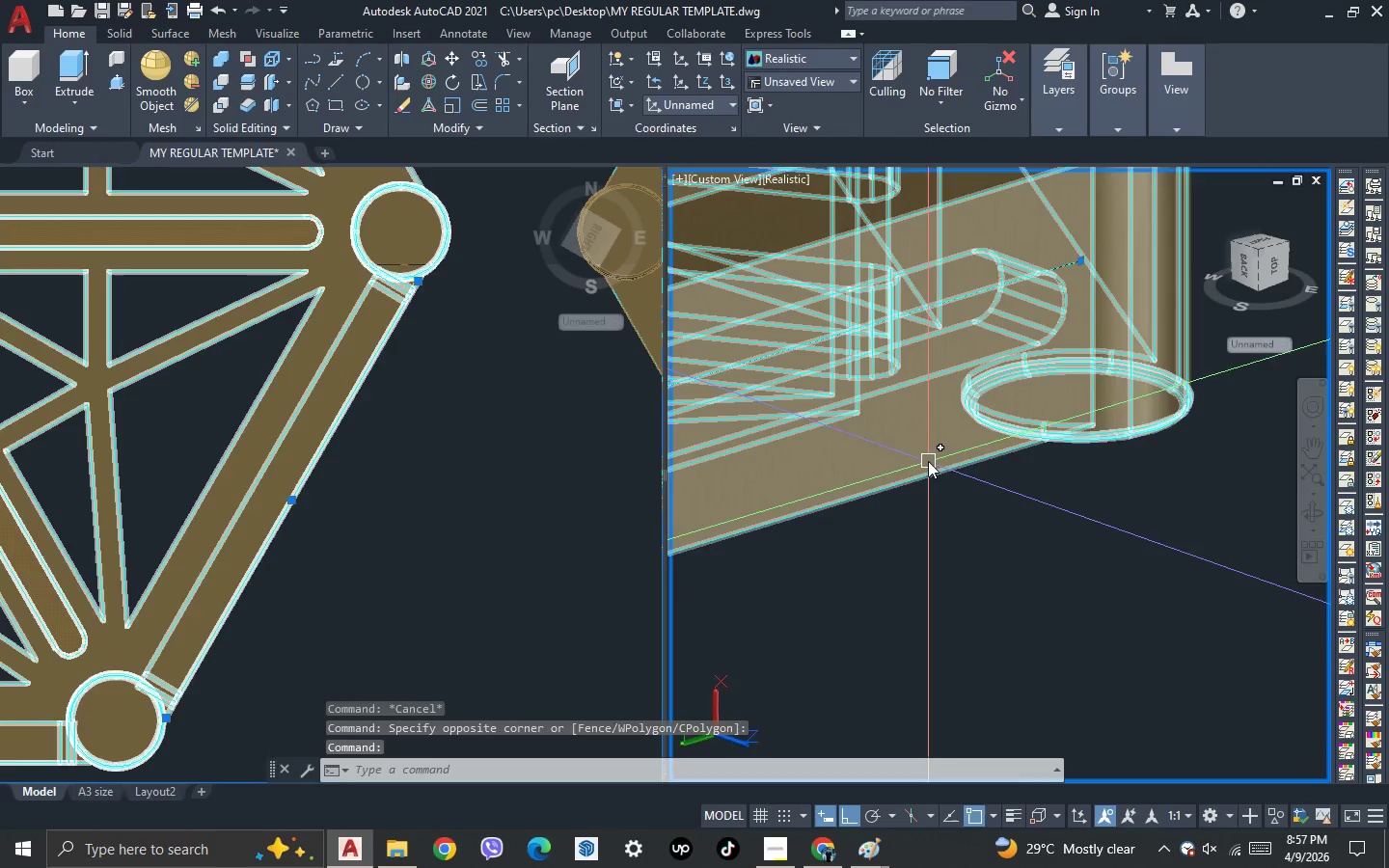 
key(Delete)
 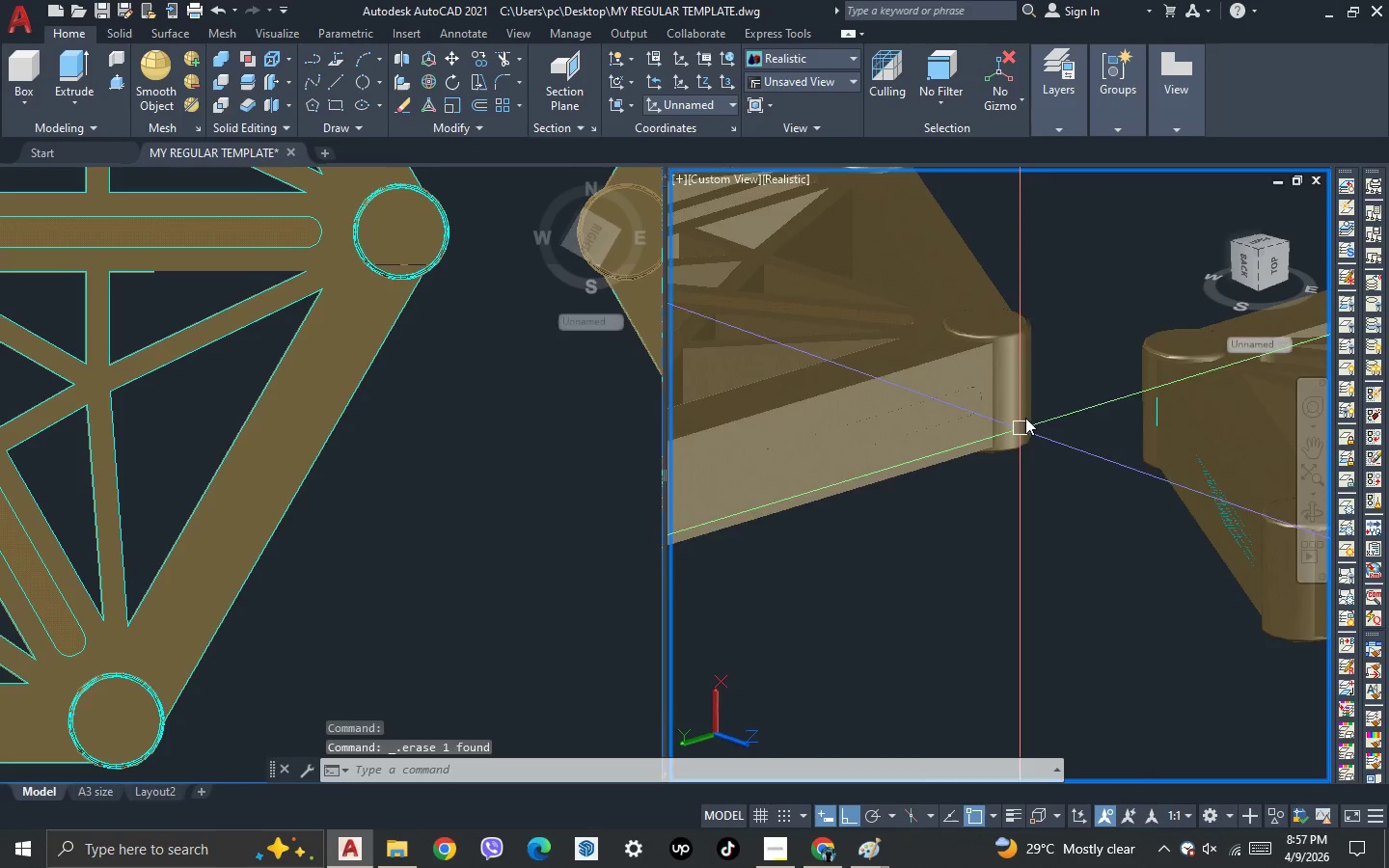 
scroll: coordinate [921, 498], scroll_direction: down, amount: 7.0
 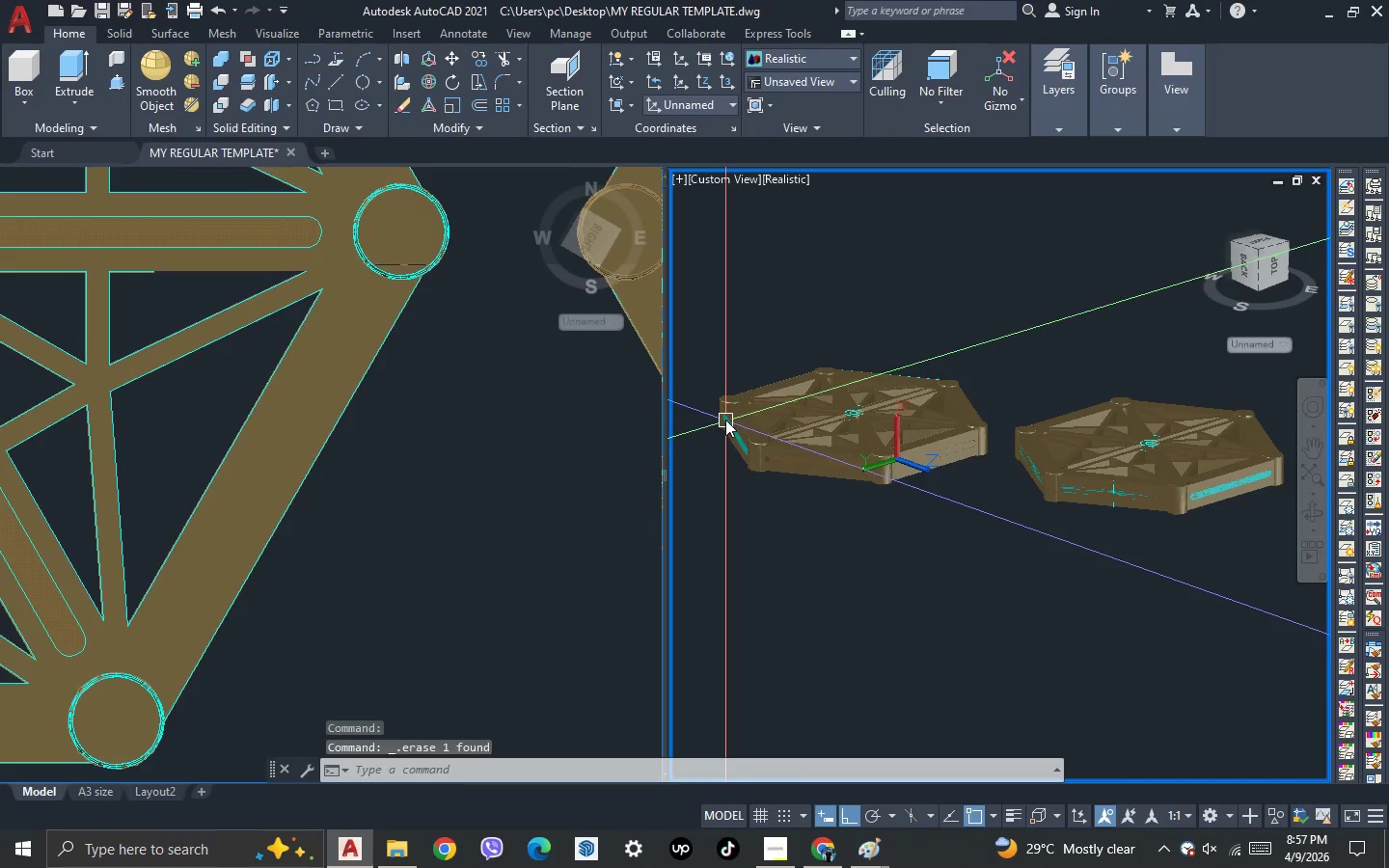 
scroll: coordinate [726, 442], scroll_direction: up, amount: 6.0
 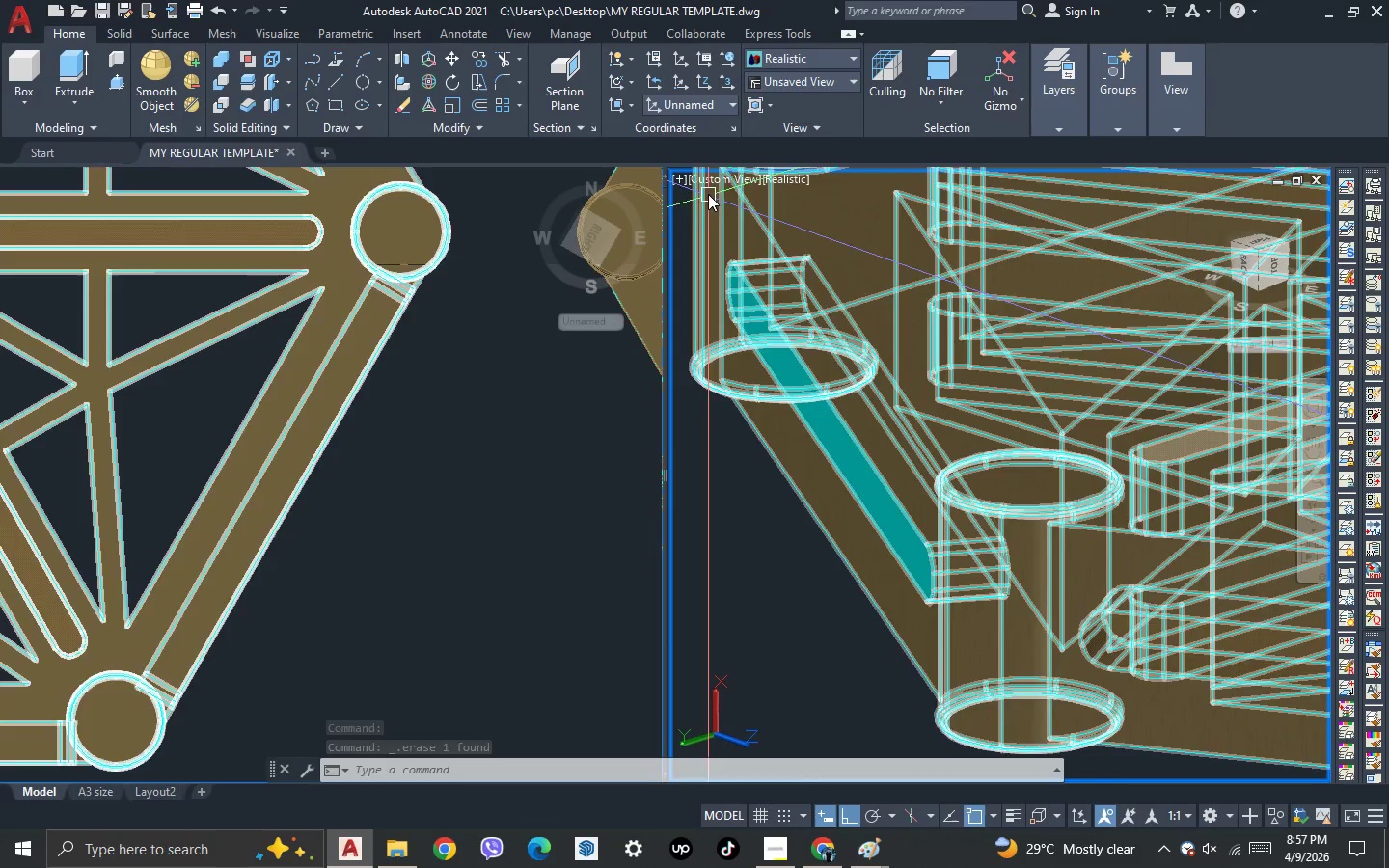 
left_click([712, 188])
 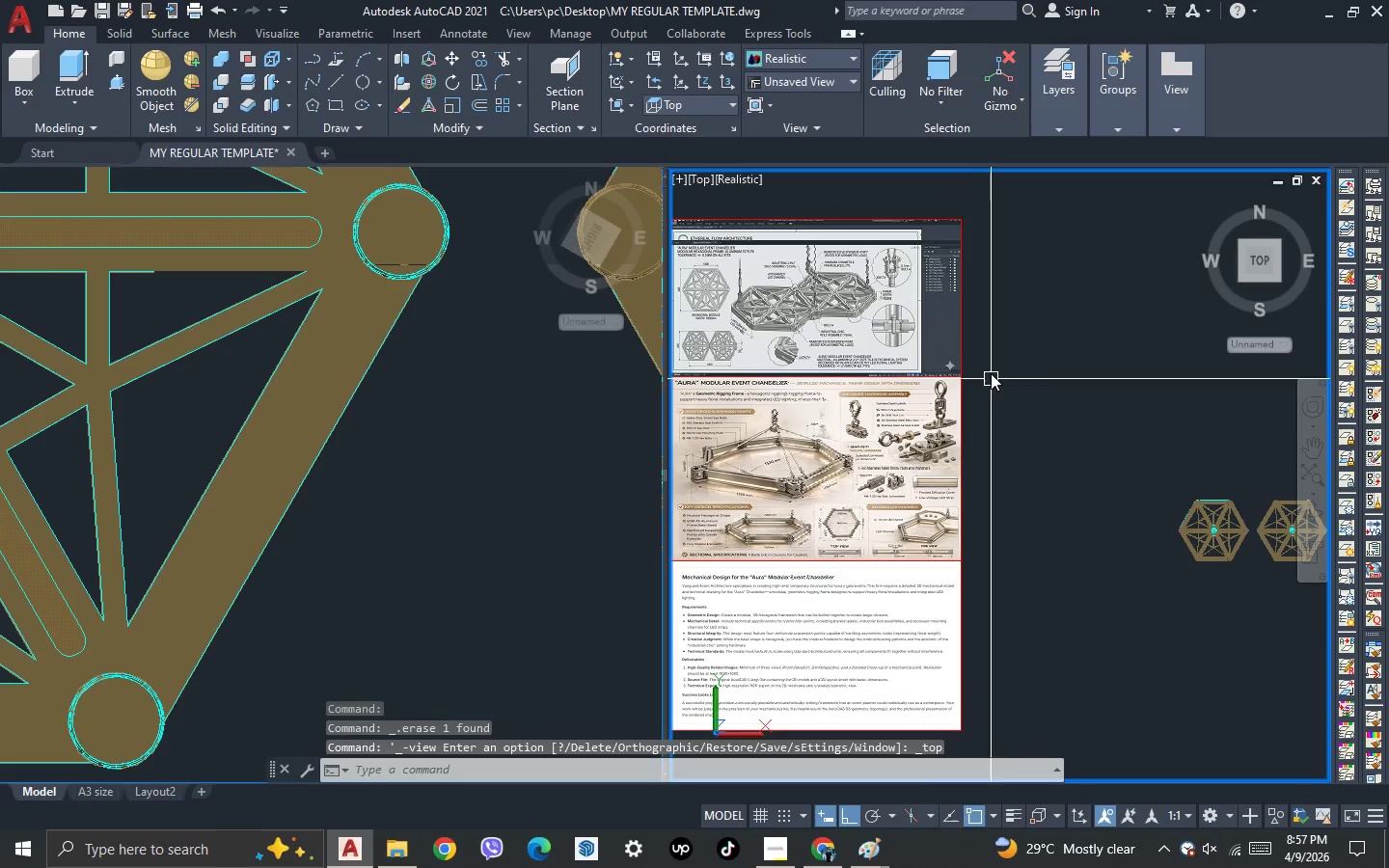 
left_click([456, 441])
 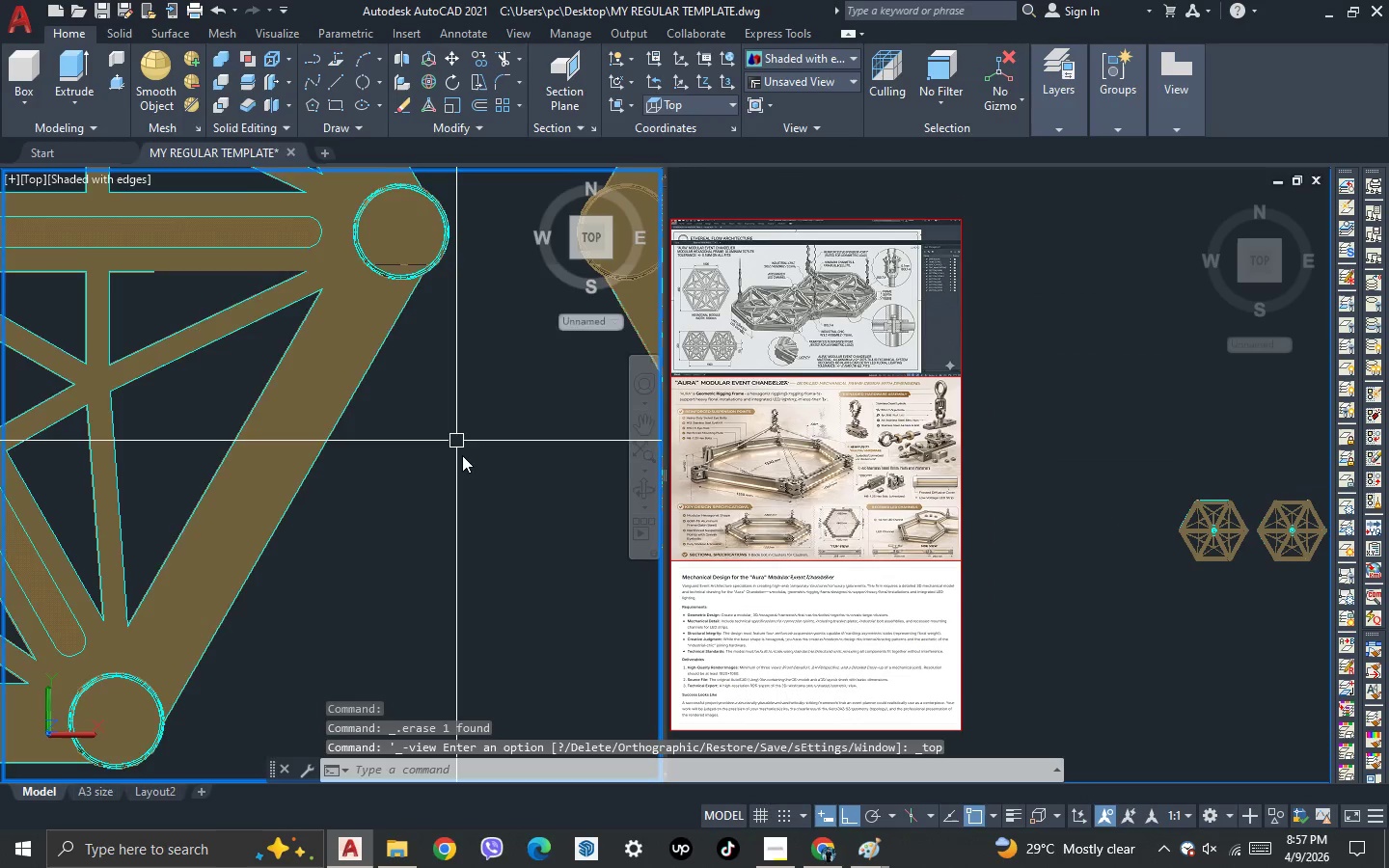 
scroll: coordinate [470, 461], scroll_direction: down, amount: 7.0
 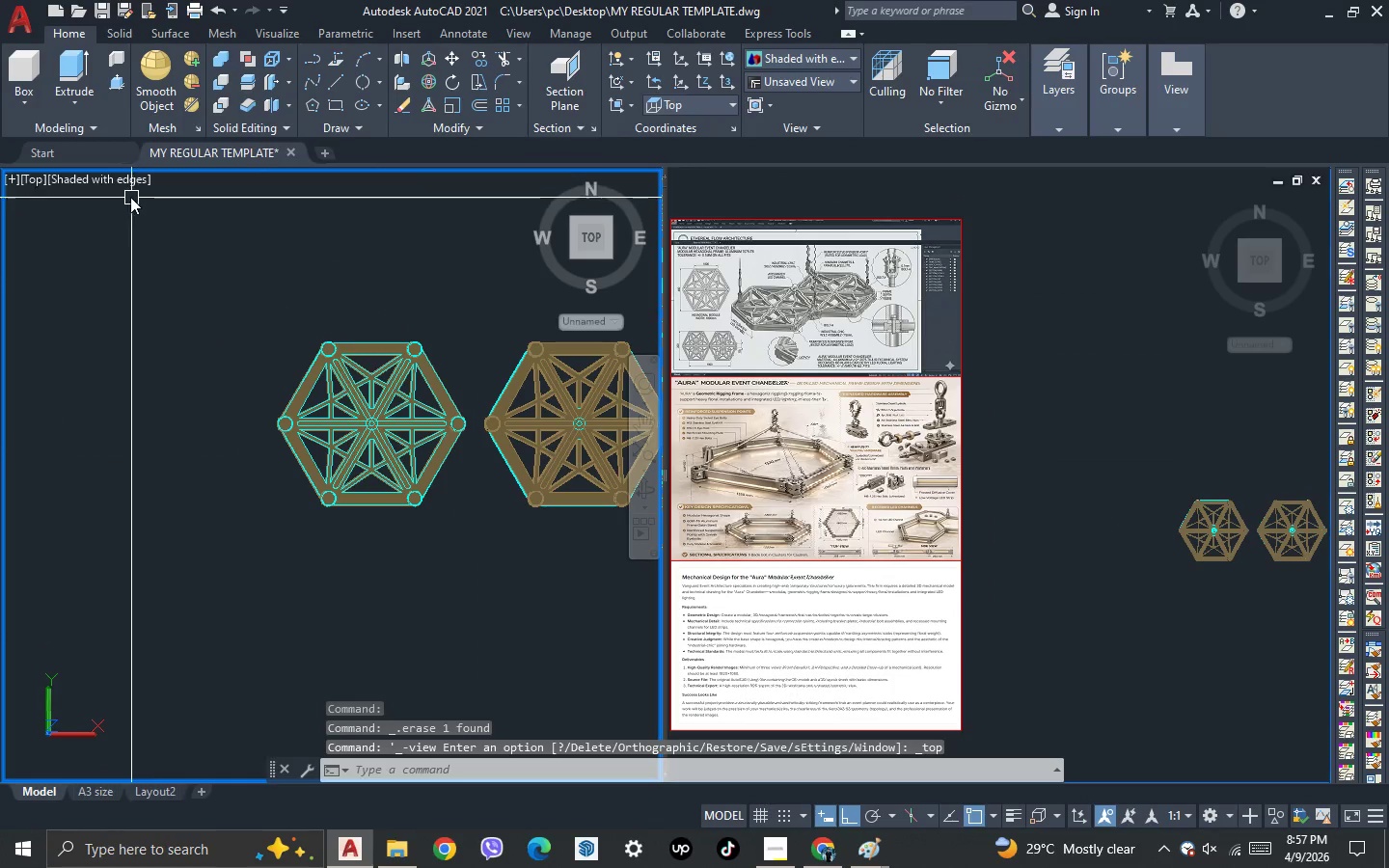 
left_click([121, 186])
 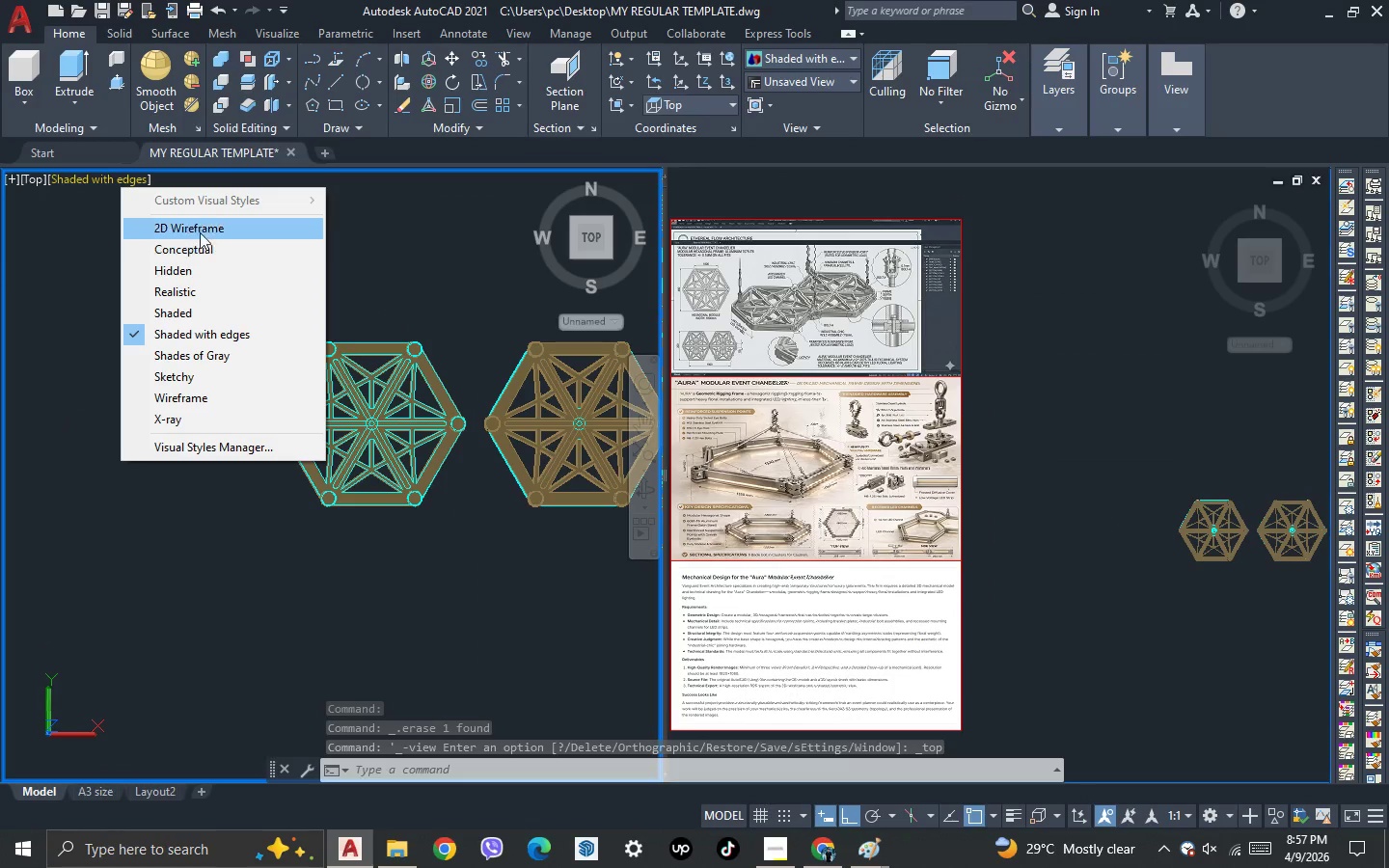 
left_click([201, 227])
 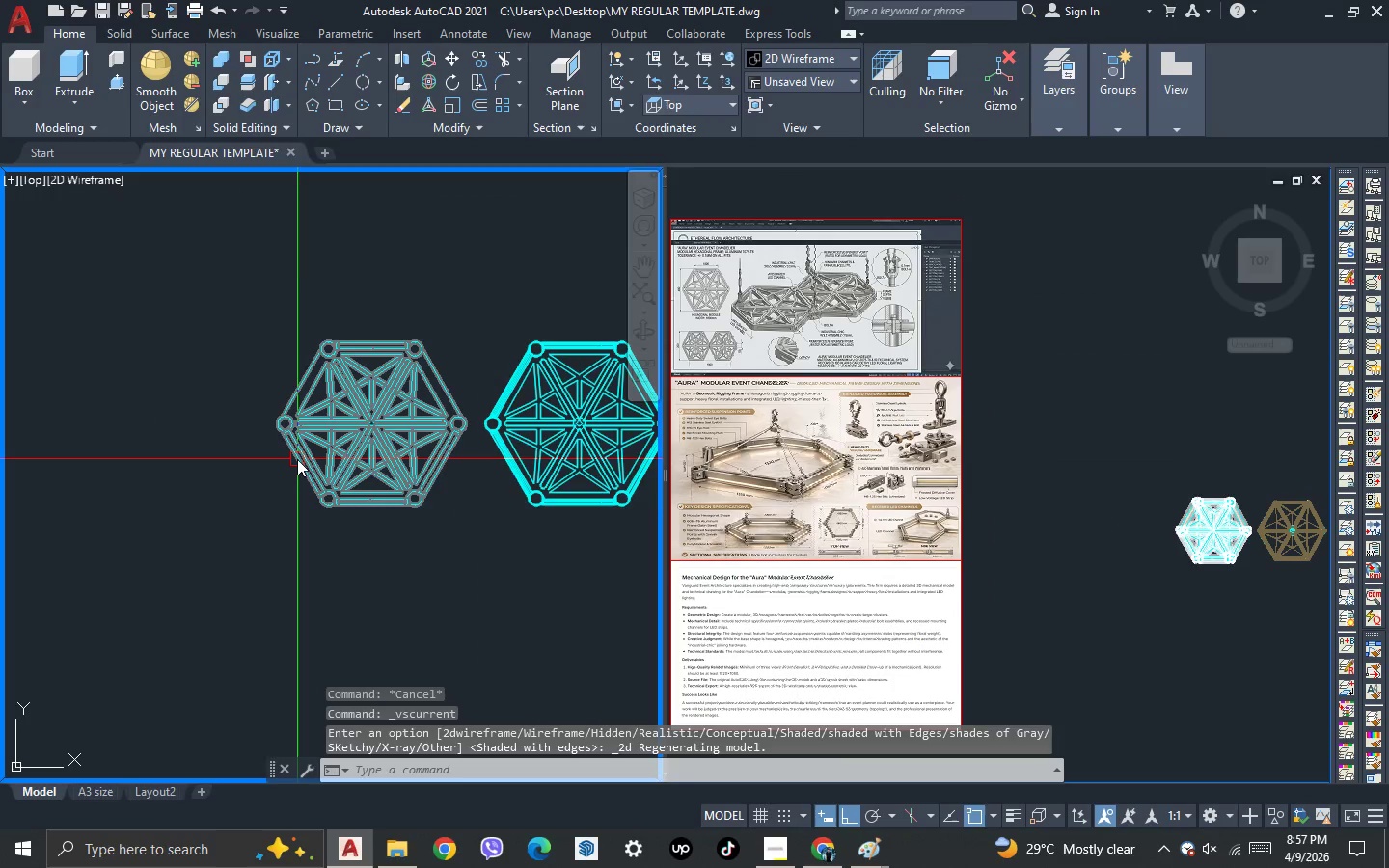 
scroll: coordinate [311, 444], scroll_direction: up, amount: 4.0
 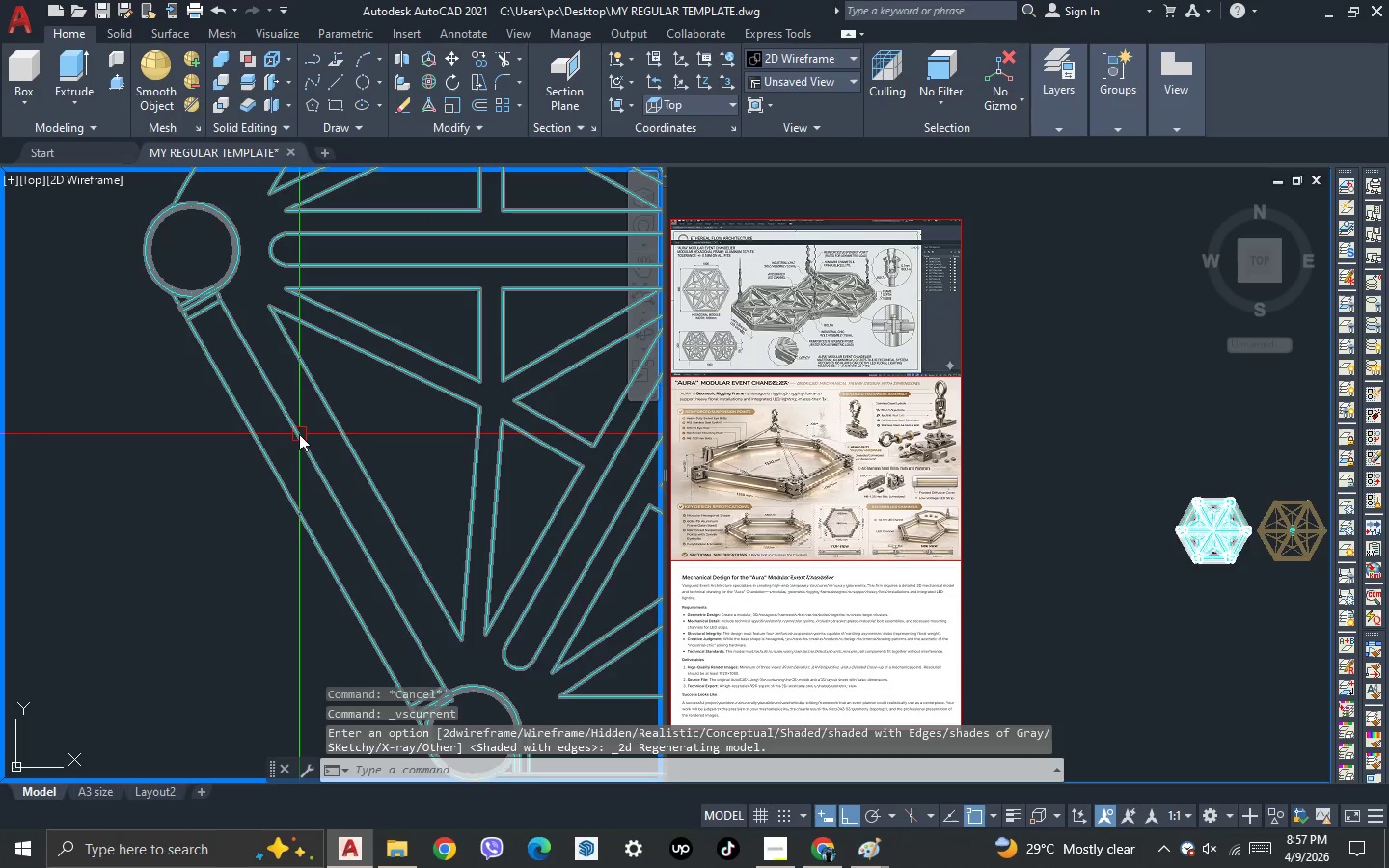 
left_click([299, 434])
 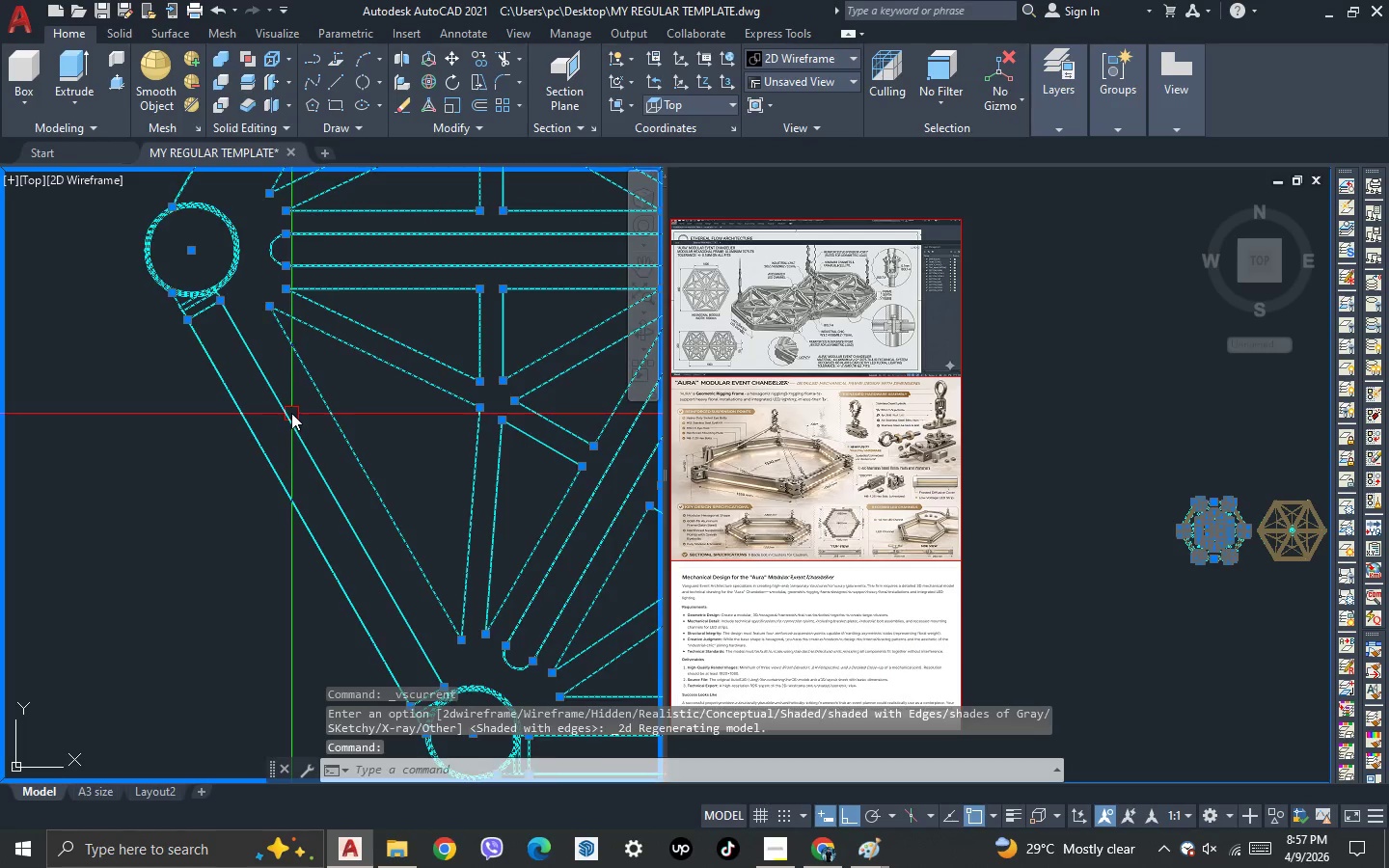 
scroll: coordinate [291, 413], scroll_direction: up, amount: 1.0
 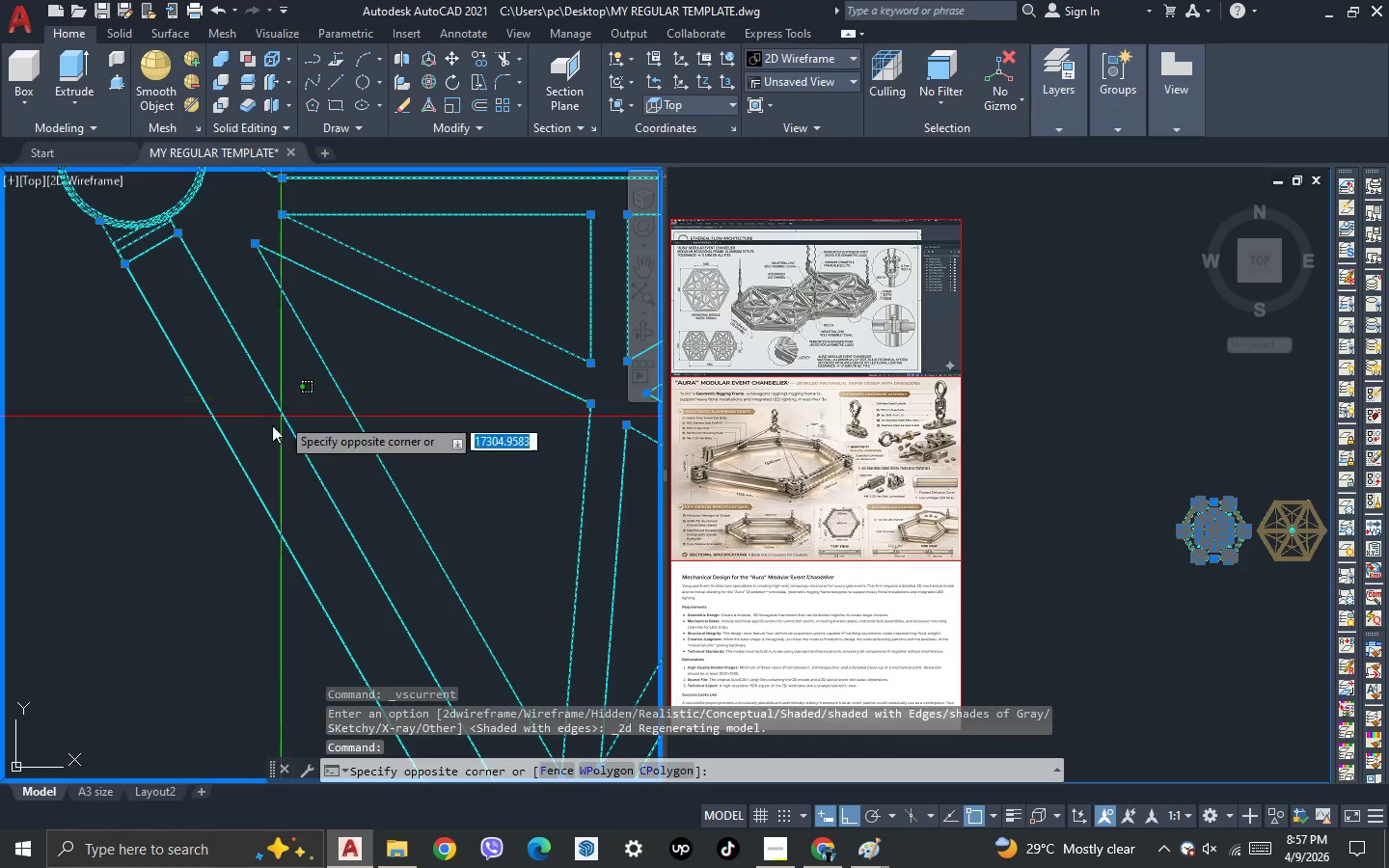 
double_click([267, 430])
 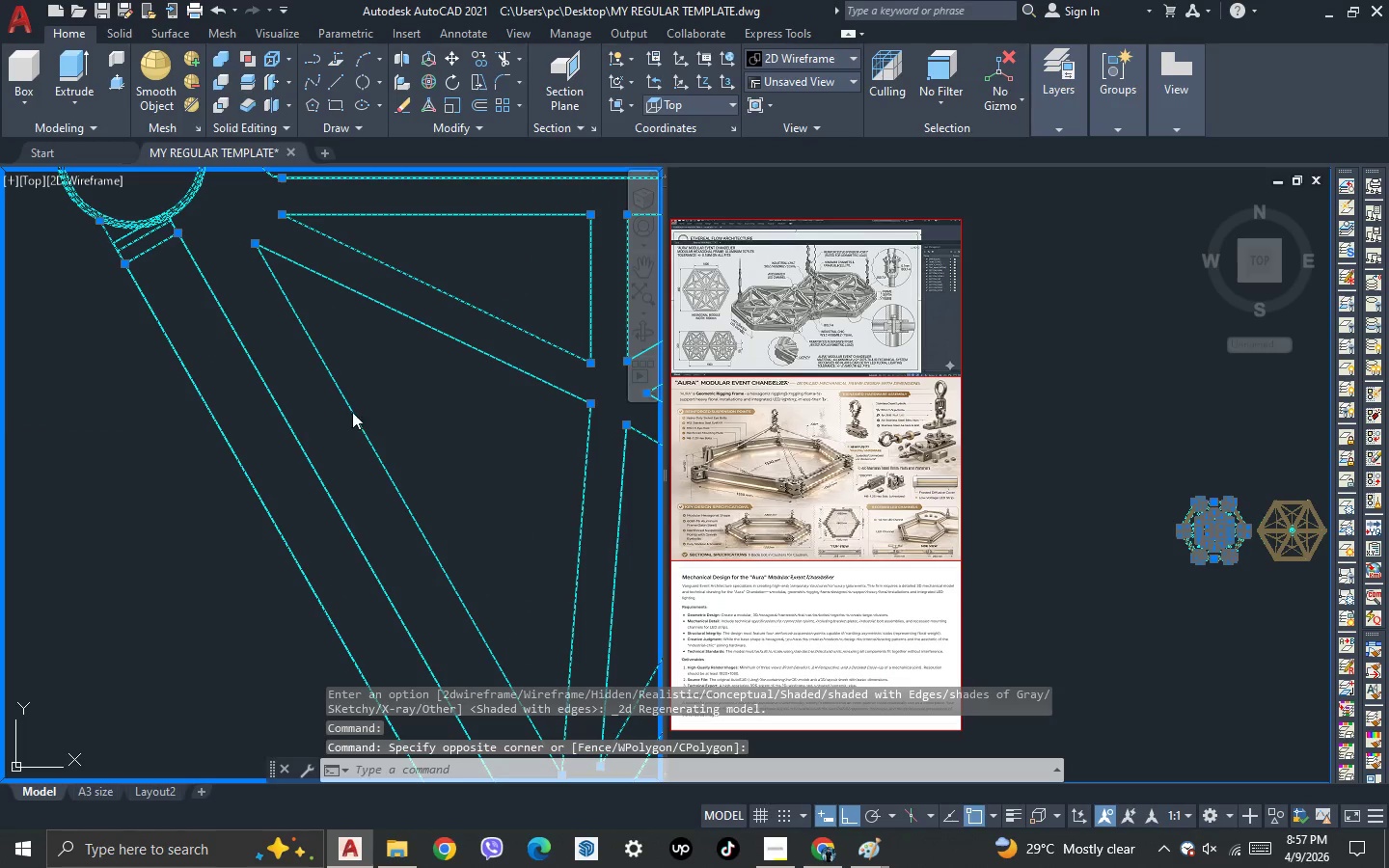 
hold_key(key=ShiftLeft, duration=1.09)
left_click_drag(start_coordinate=[358, 407], to_coordinate=[352, 410])
 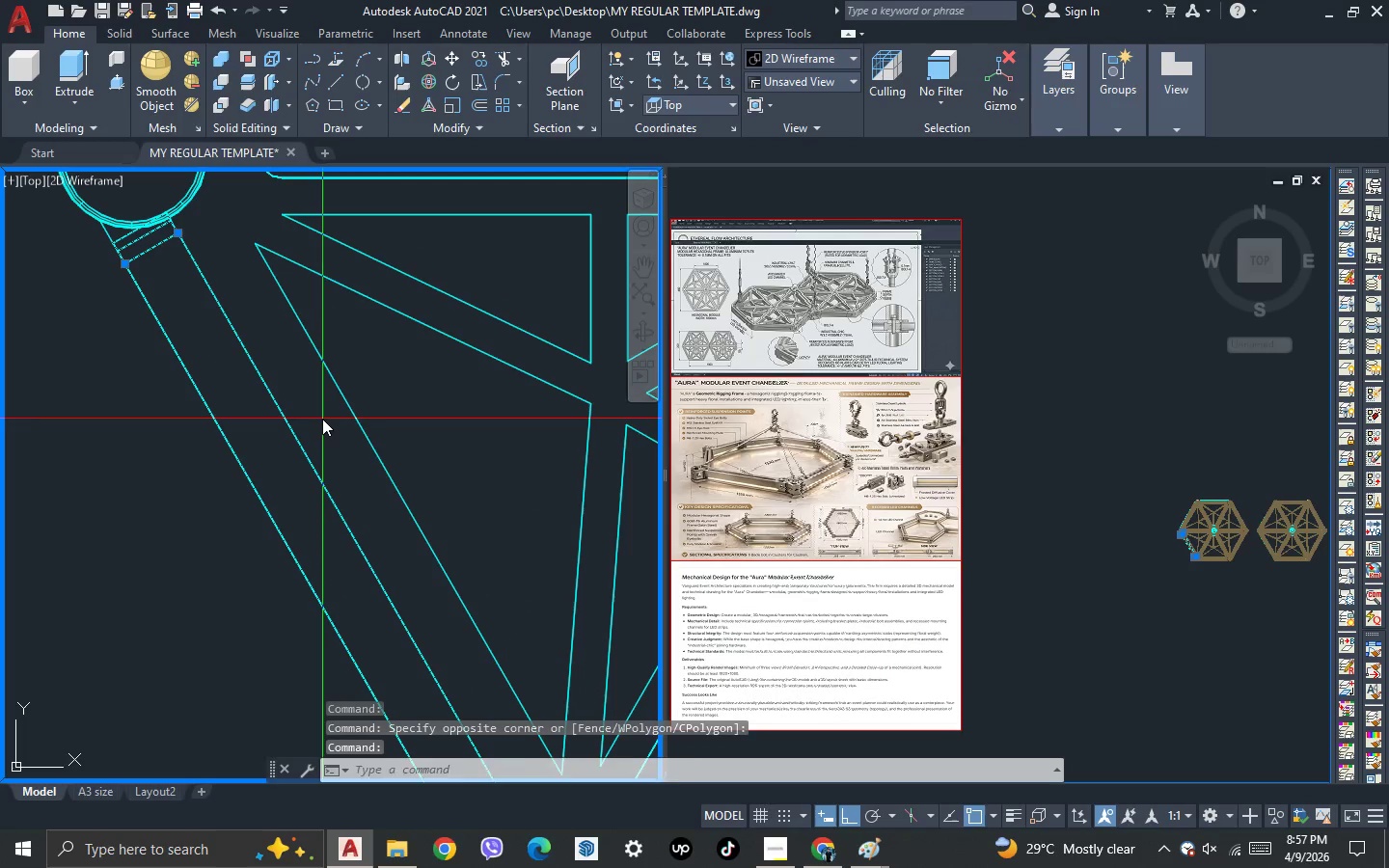 
double_click([322, 419])
 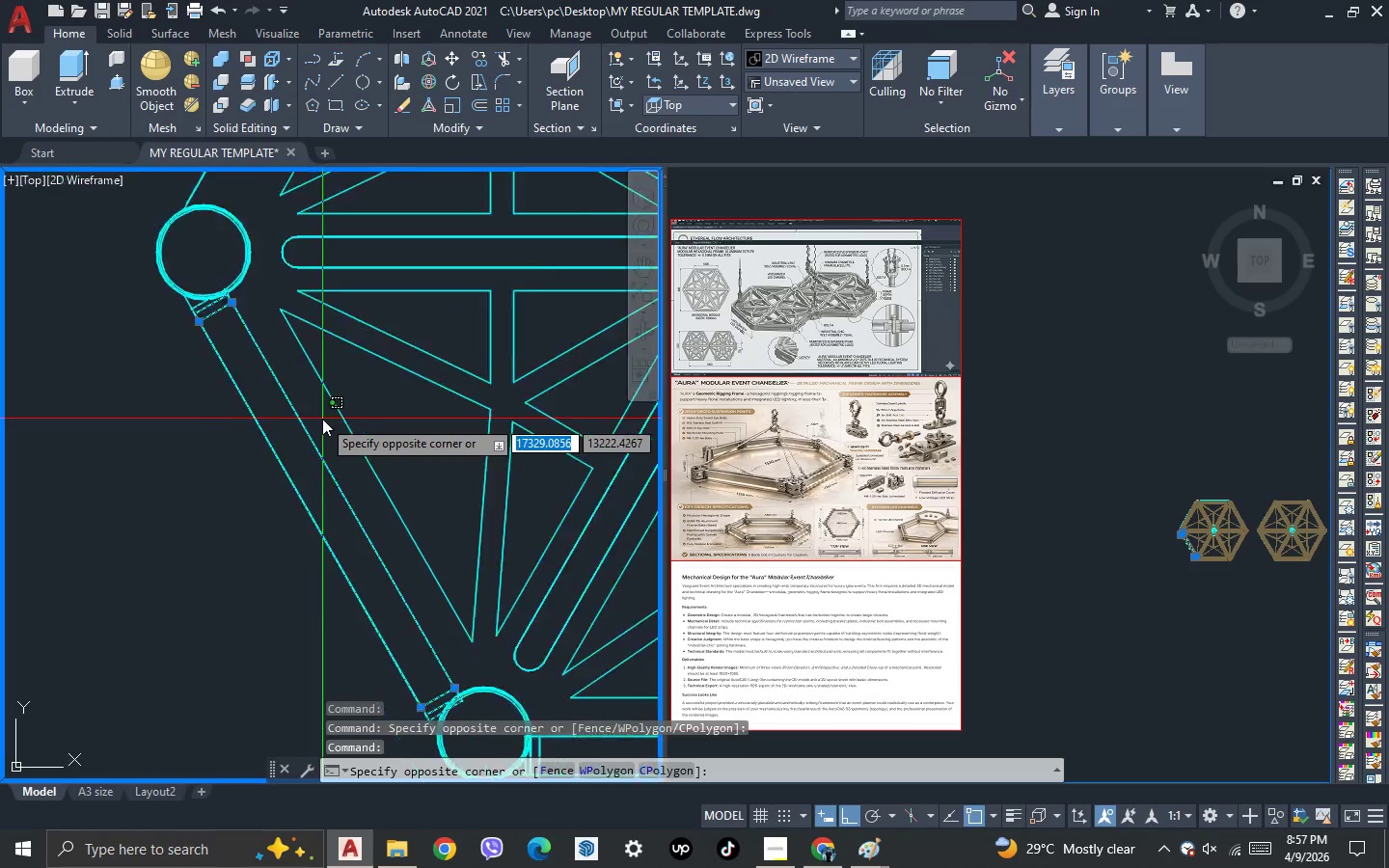 
hold_key(key=ShiftLeft, duration=29.2)
left_click([329, 378])
 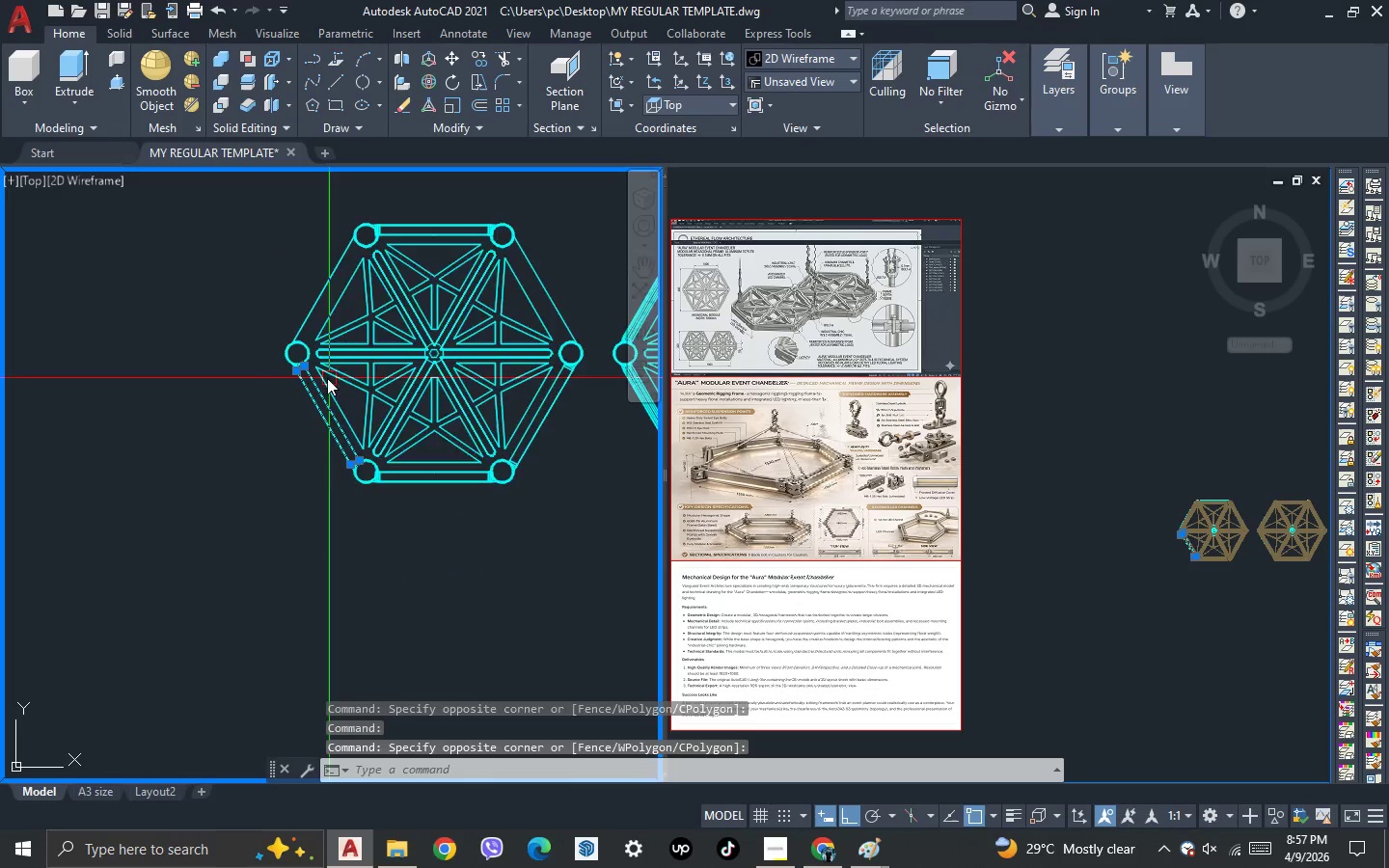 
scroll: coordinate [323, 376], scroll_direction: down, amount: 5.0
 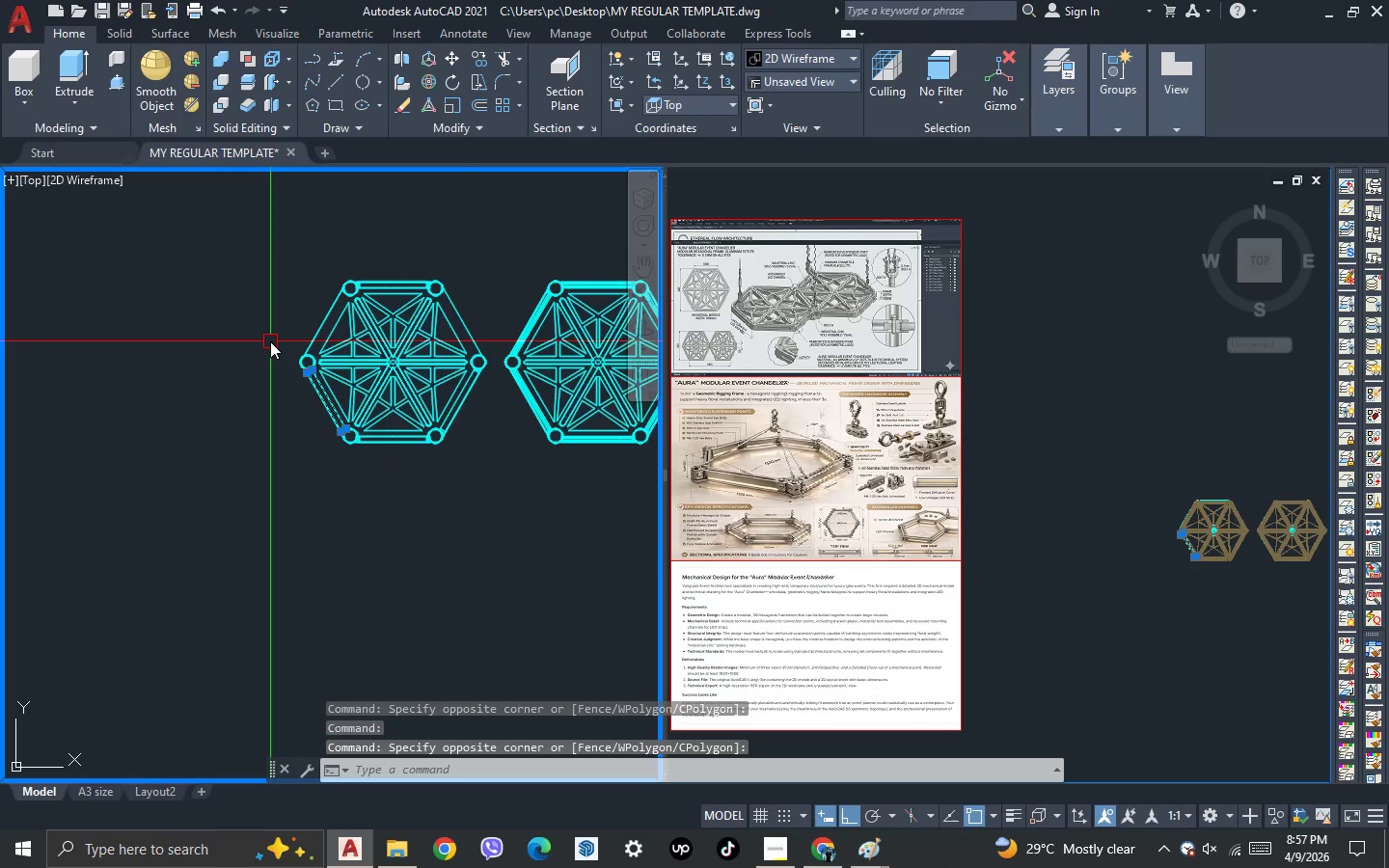 
scroll: coordinate [600, 408], scroll_direction: up, amount: 2.0
 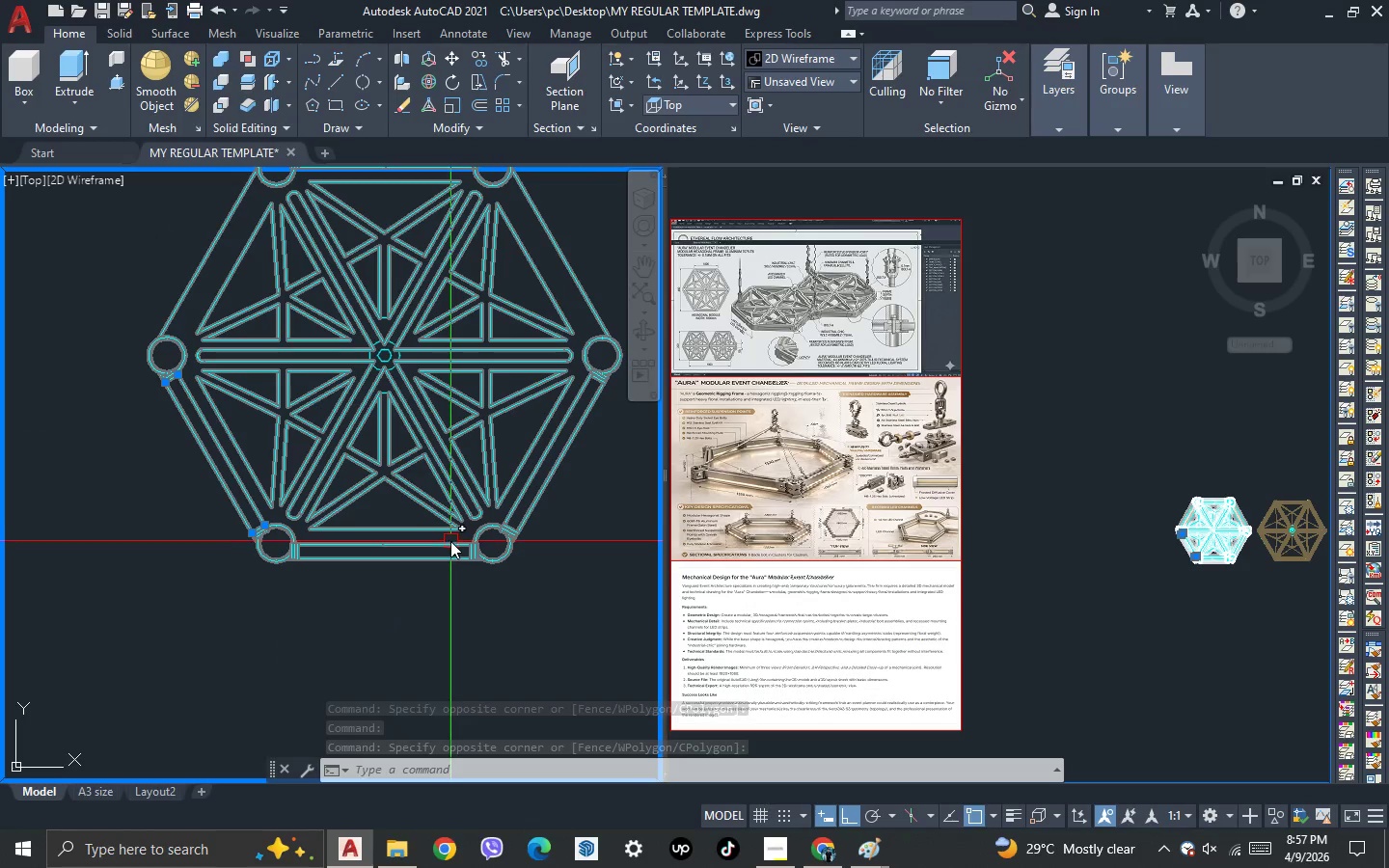 
type(mi )
 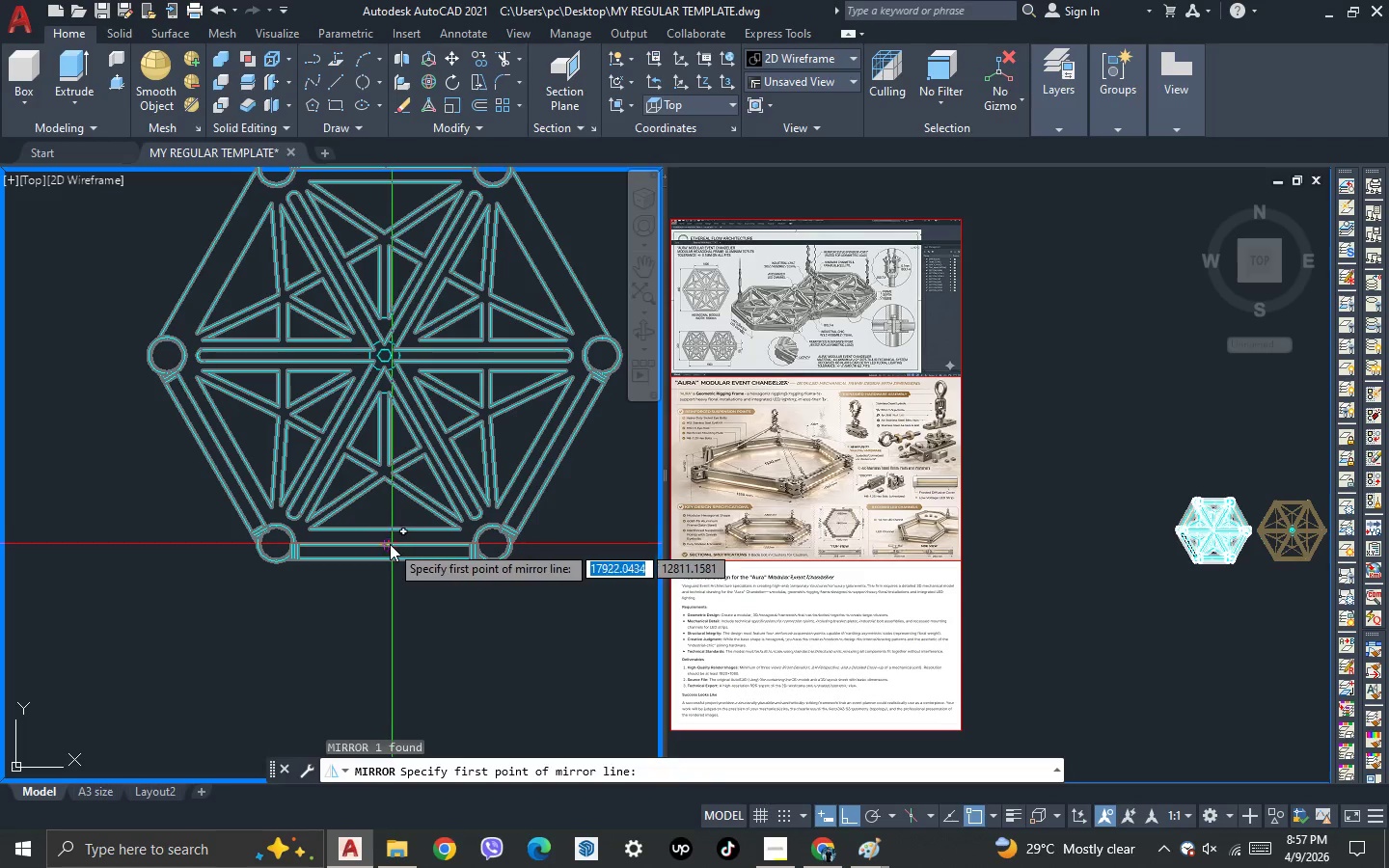 
scroll: coordinate [377, 547], scroll_direction: up, amount: 2.0
 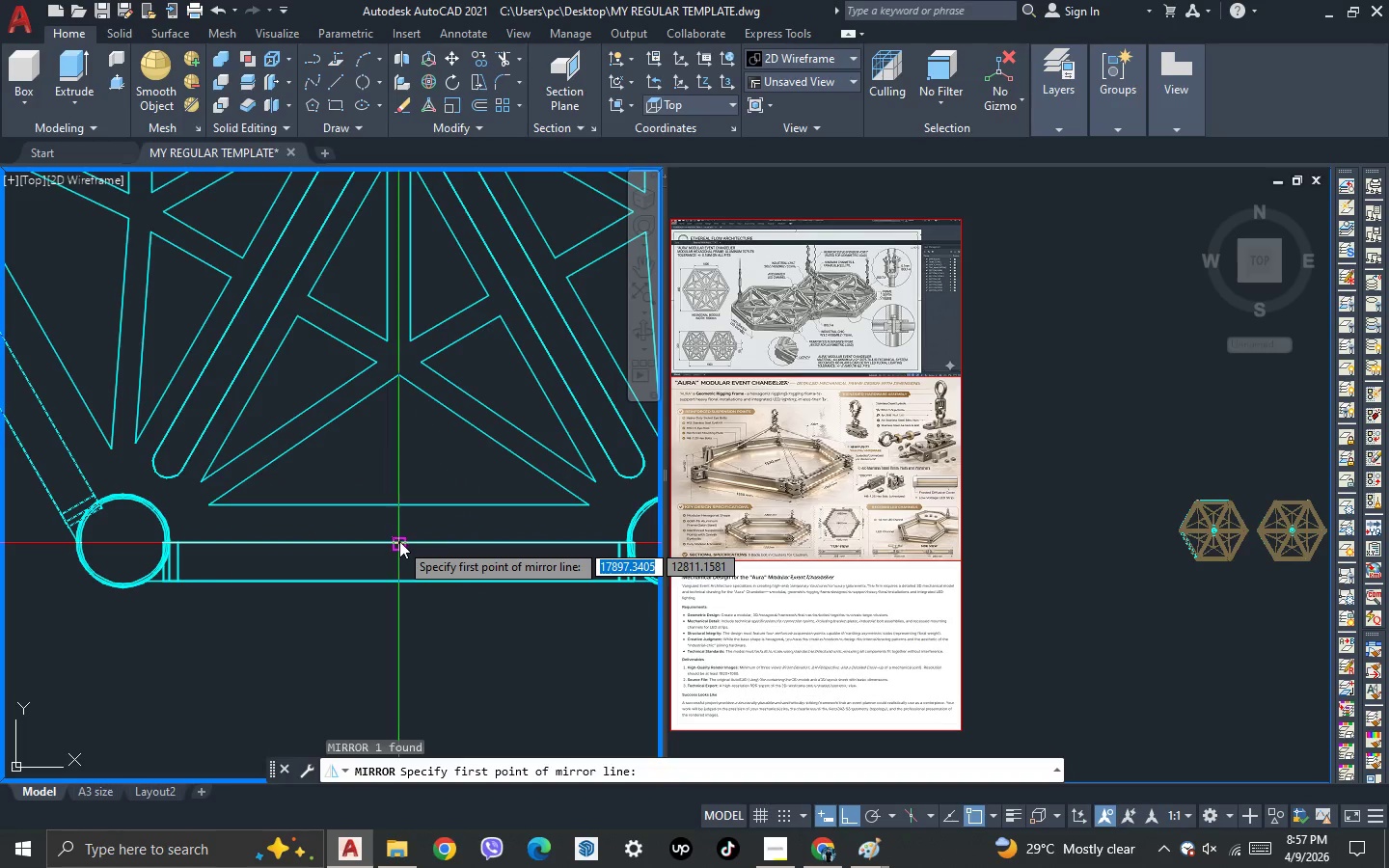 
left_click([399, 540])
 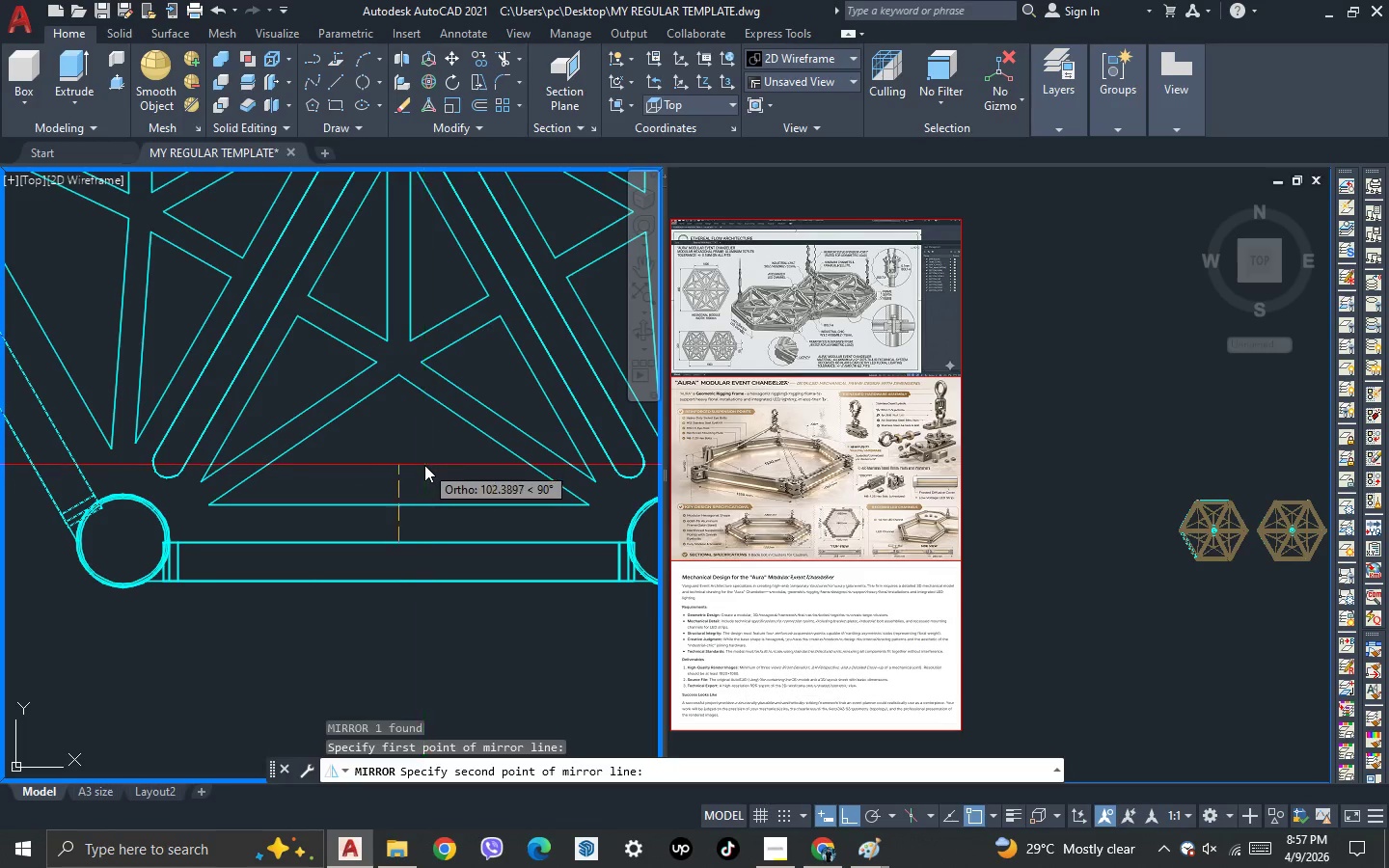 
left_click([424, 465])
 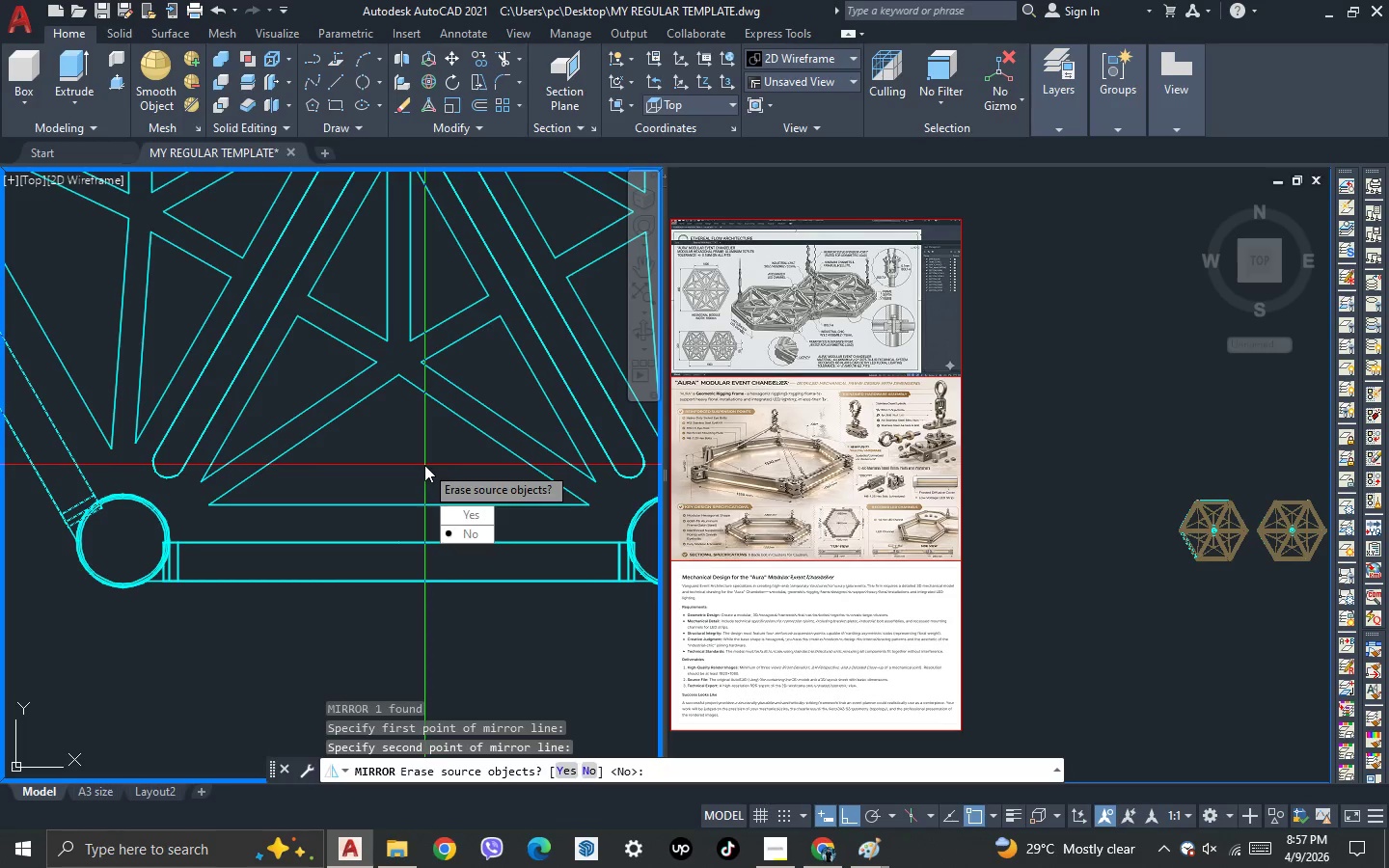 
key(Space)
 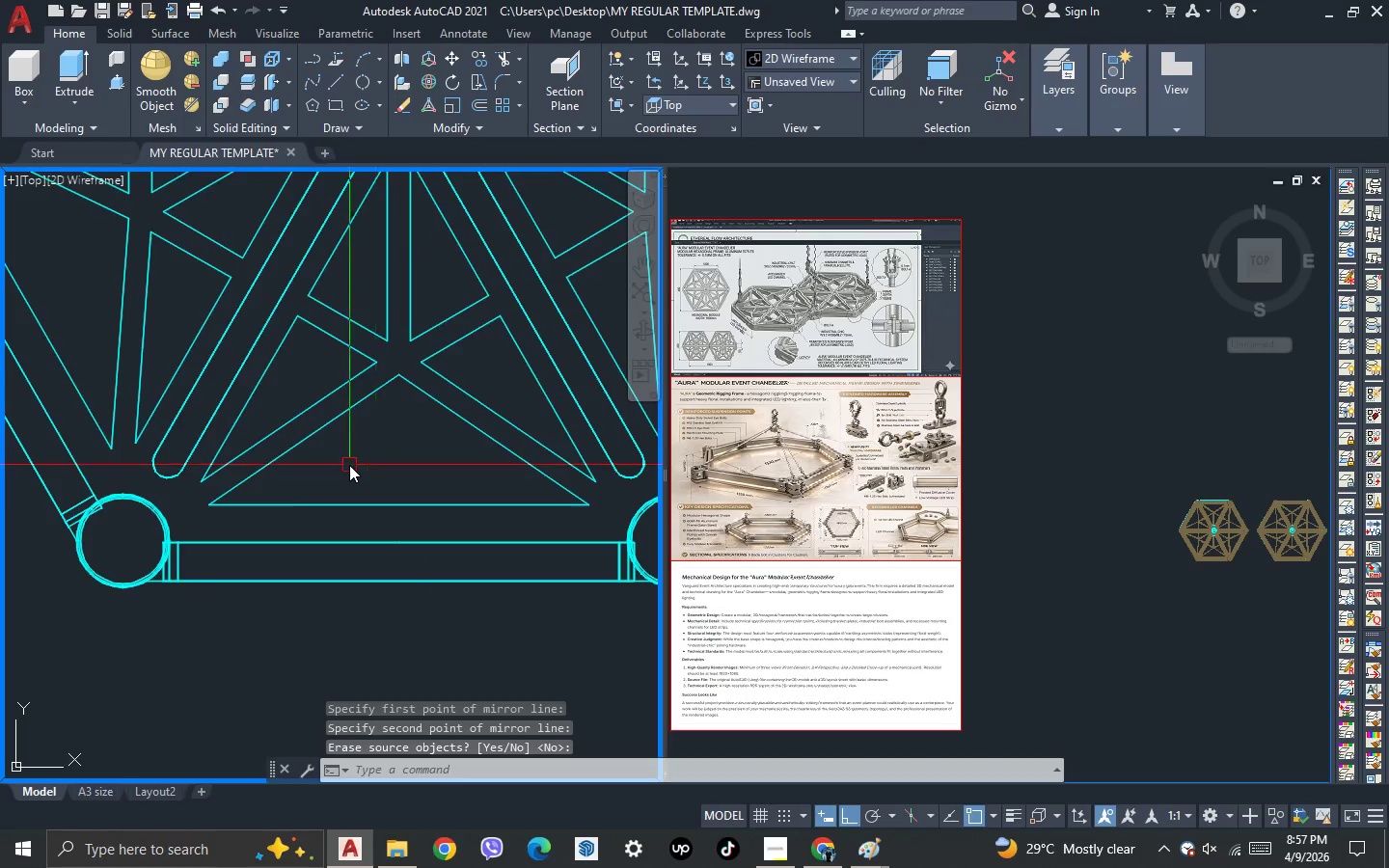 
scroll: coordinate [349, 465], scroll_direction: down, amount: 3.0
 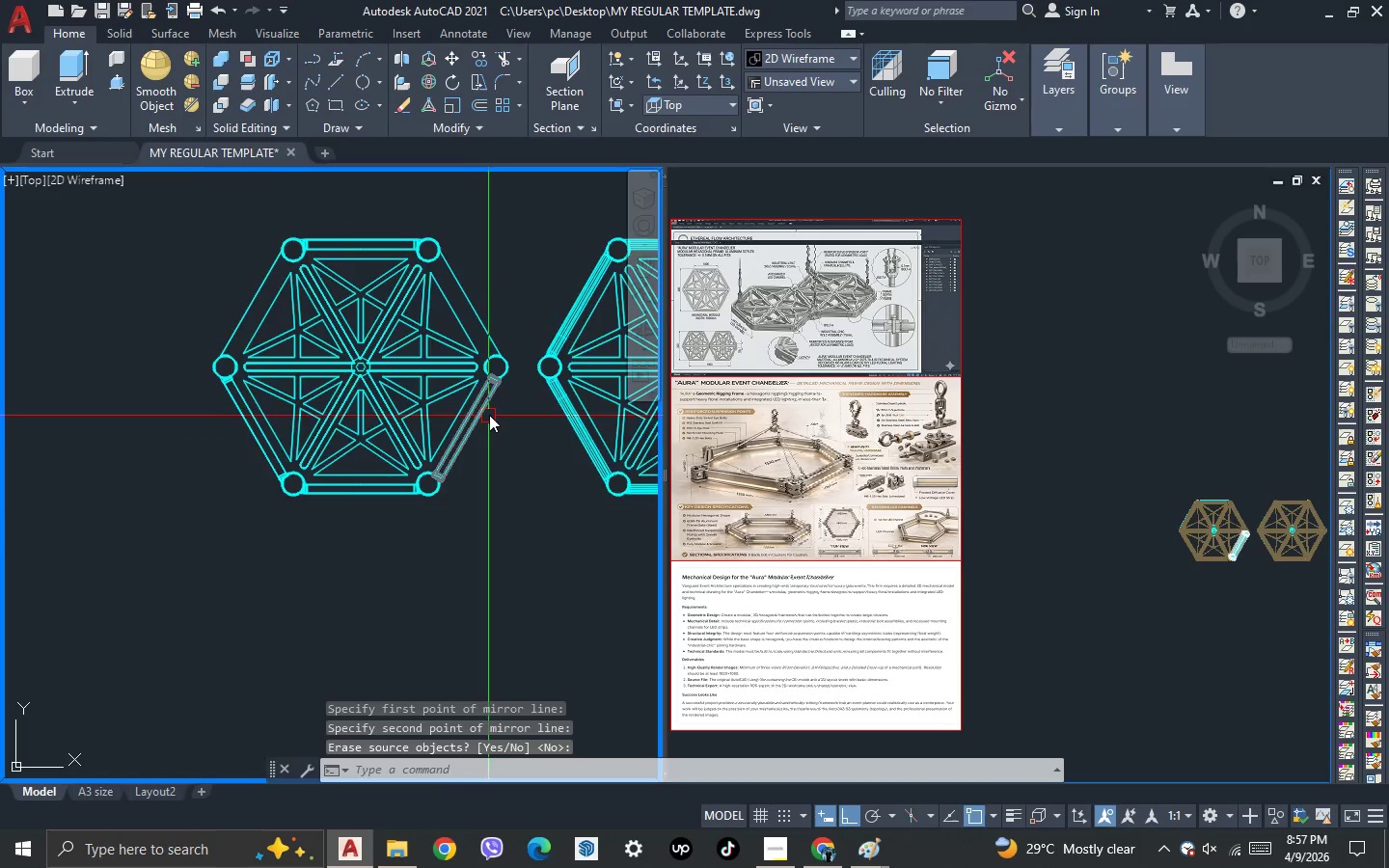 
scroll: coordinate [493, 408], scroll_direction: up, amount: 2.0
 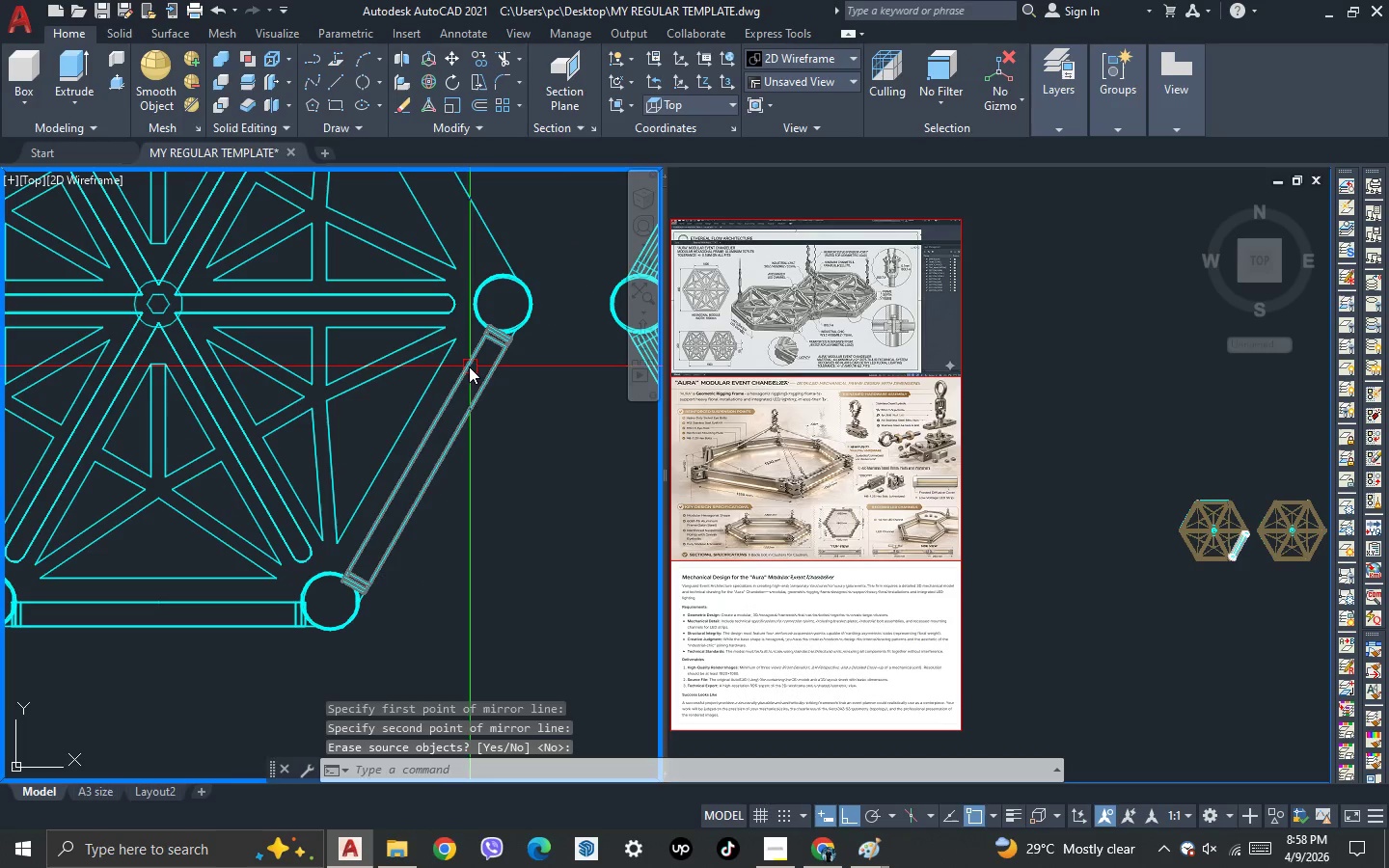 
type(su)
 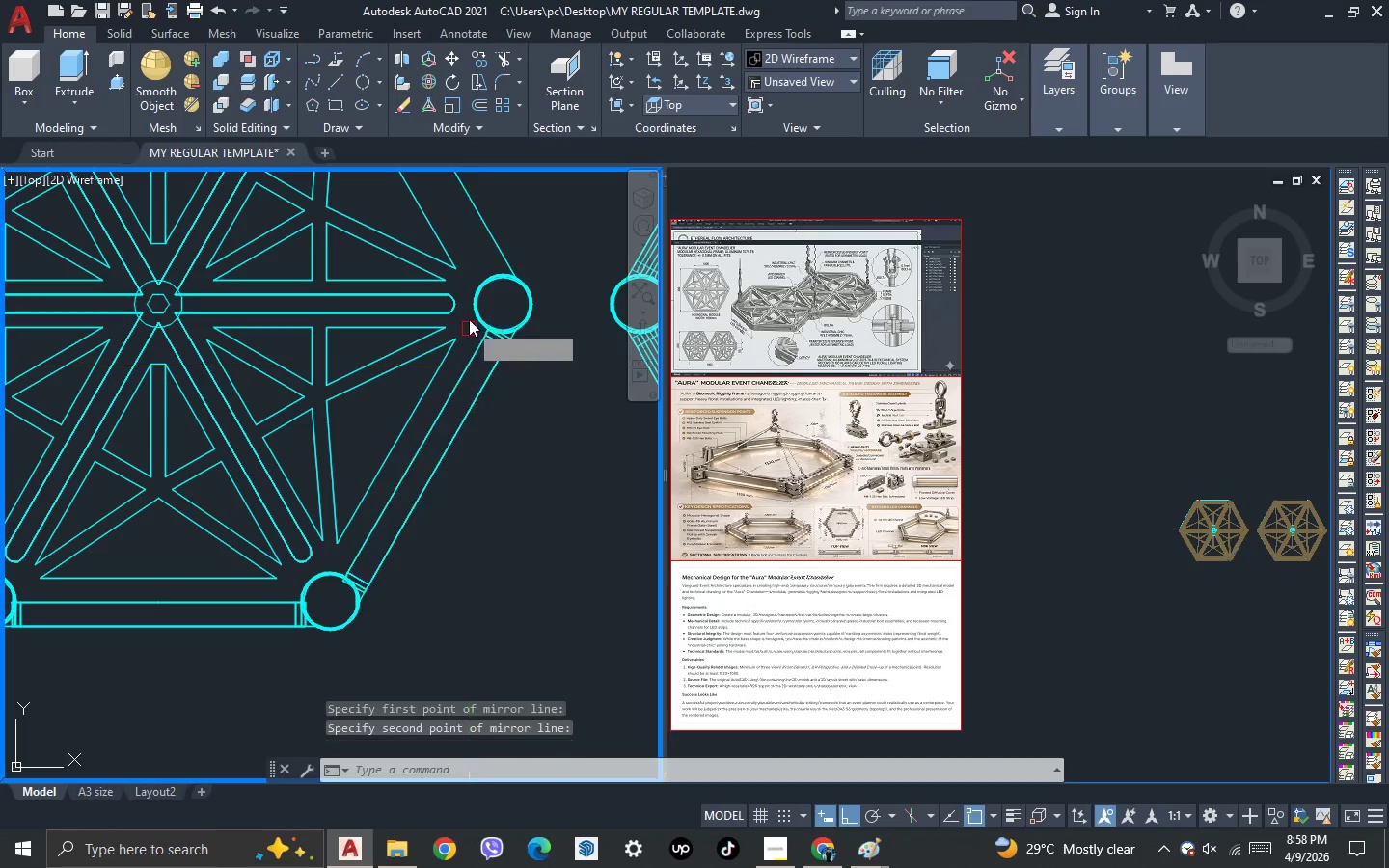 
key(Space)
 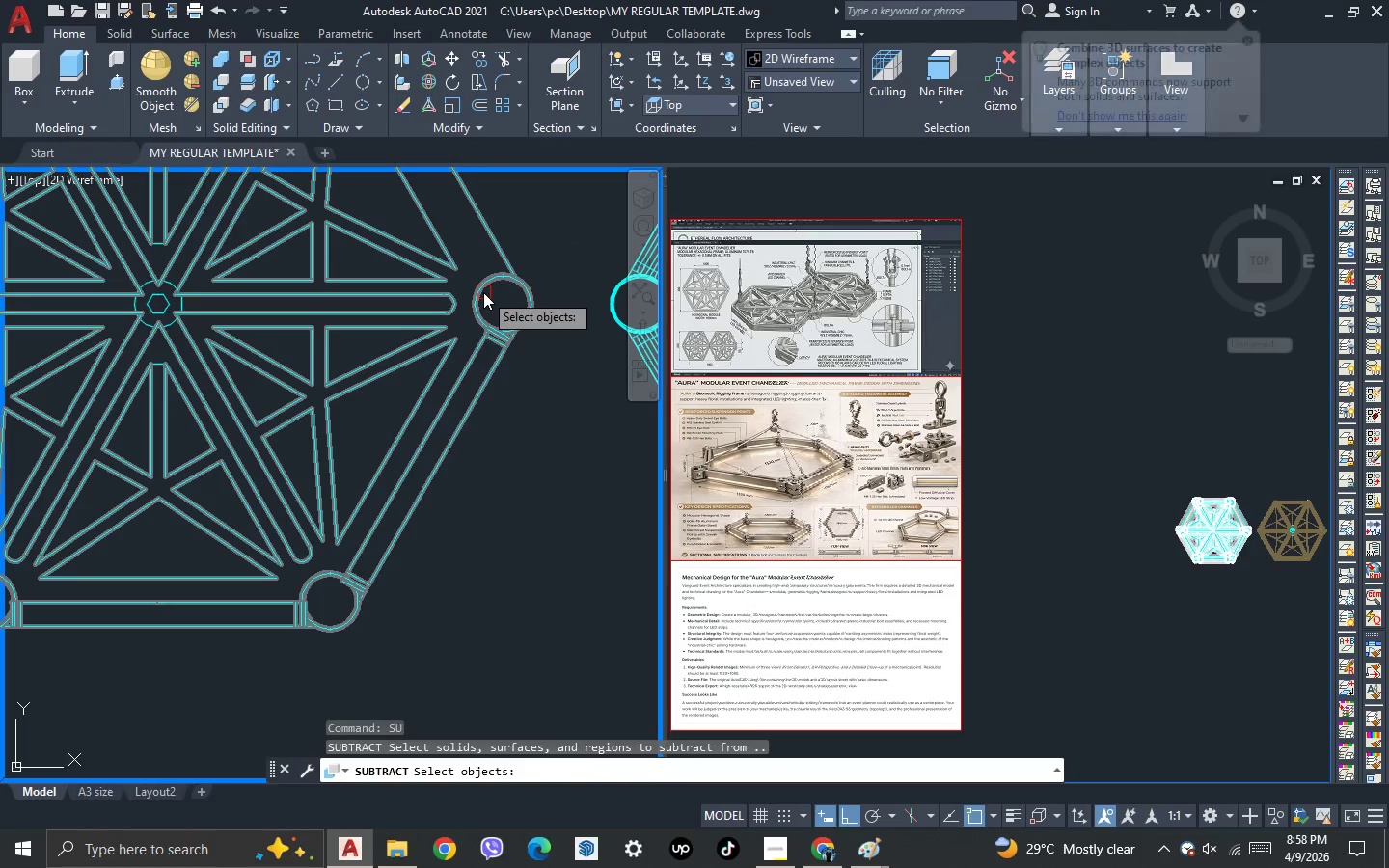 
left_click([483, 291])
 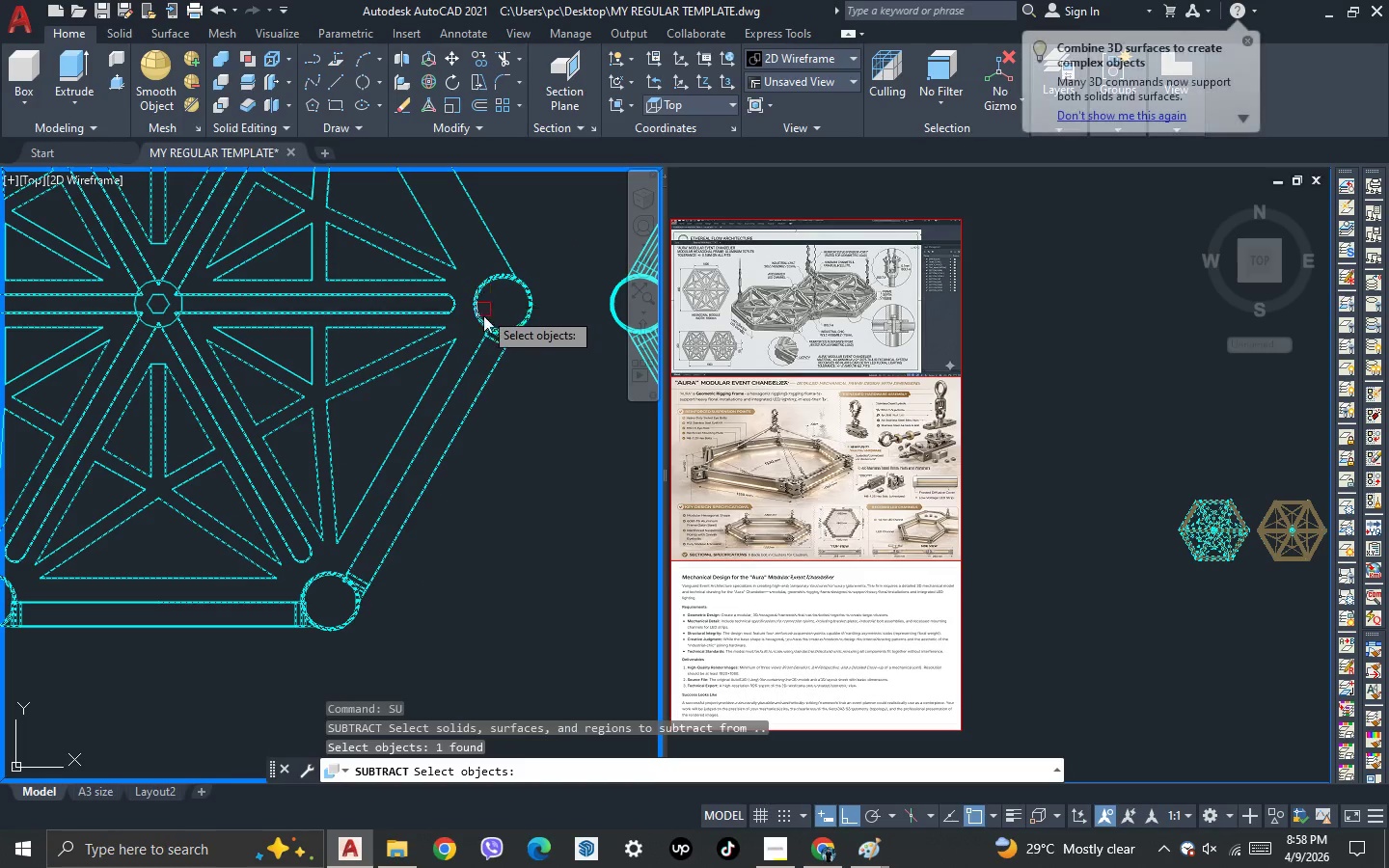 
key(Space)
 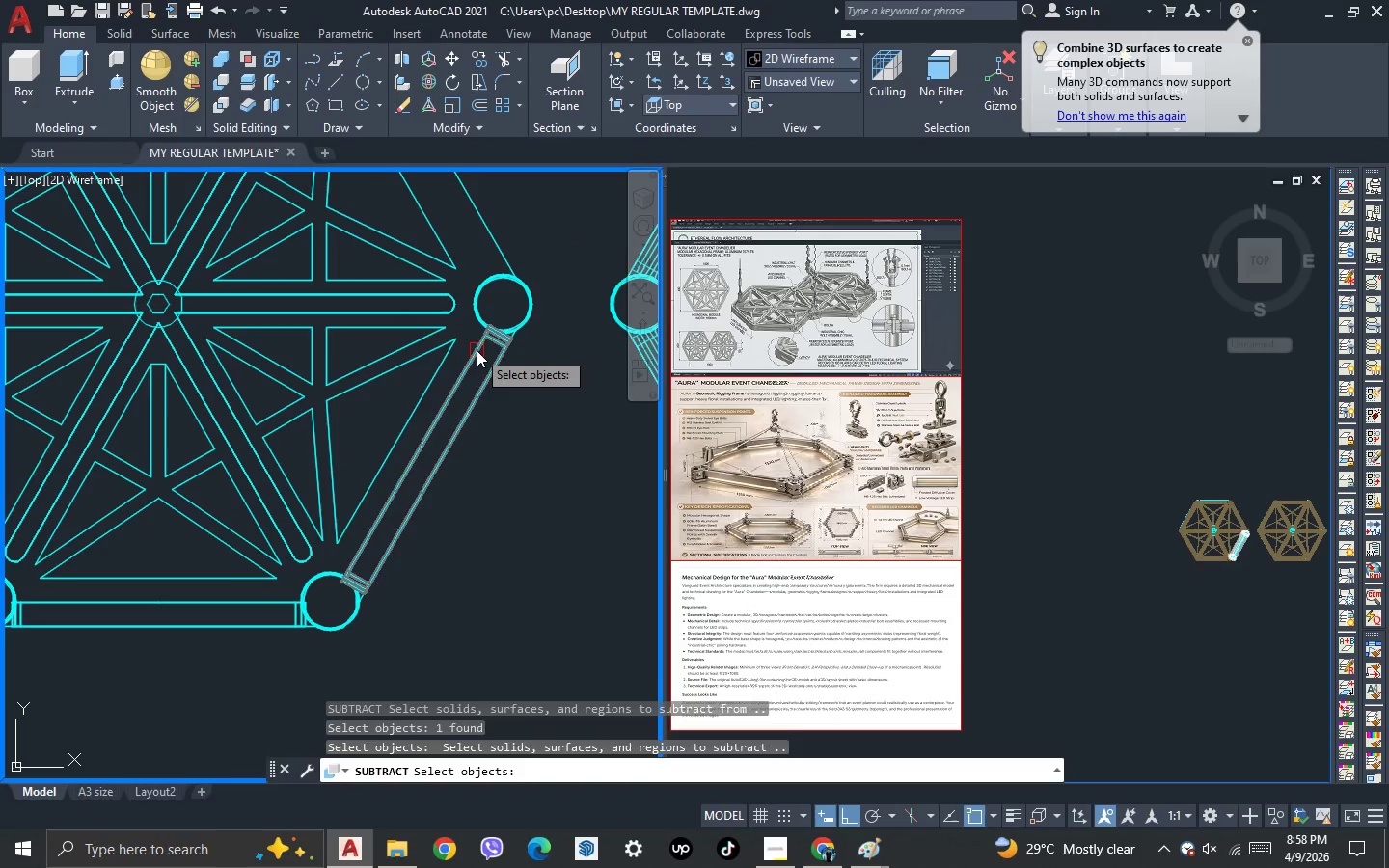 
left_click([477, 350])
 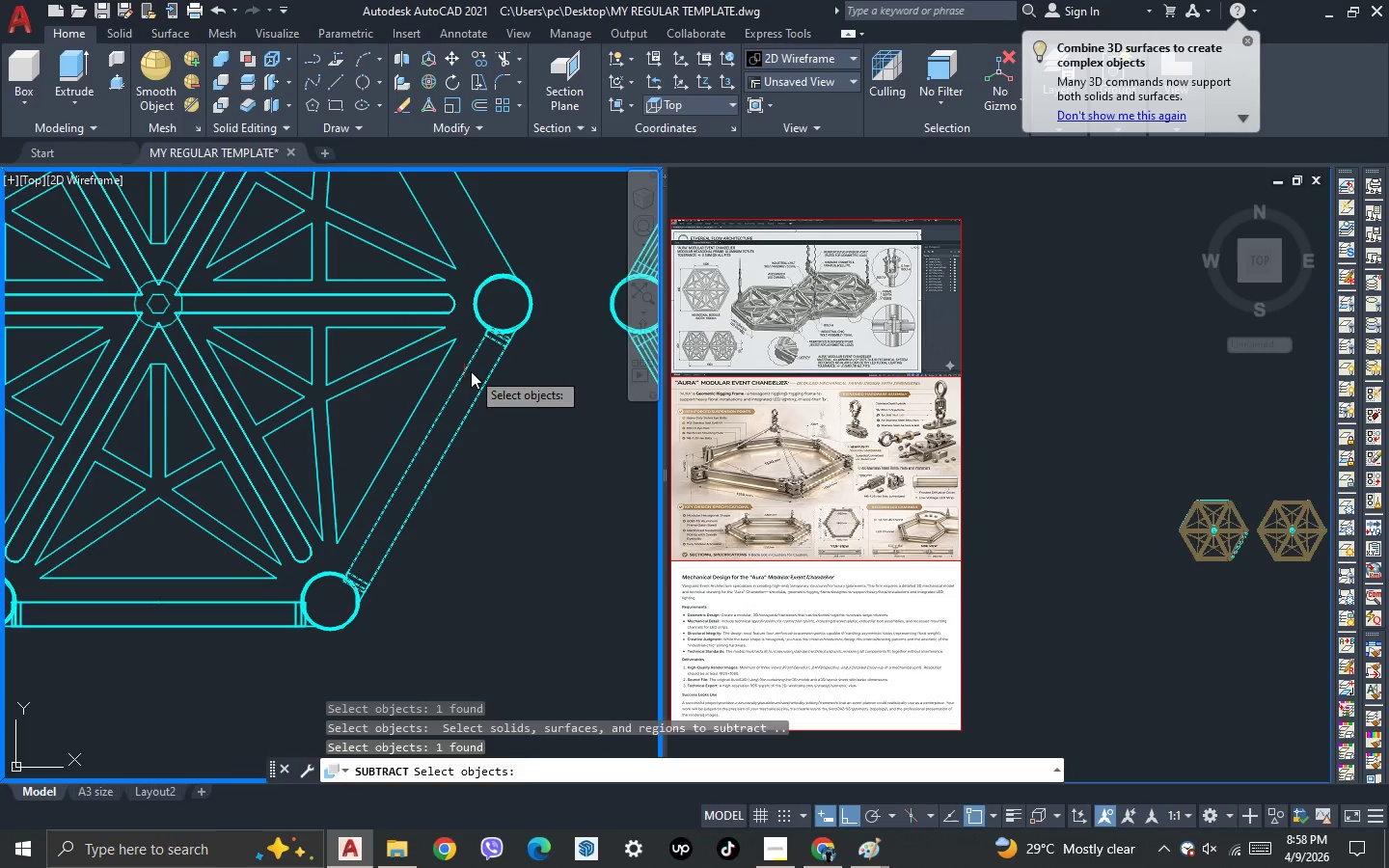 
key(Space)
 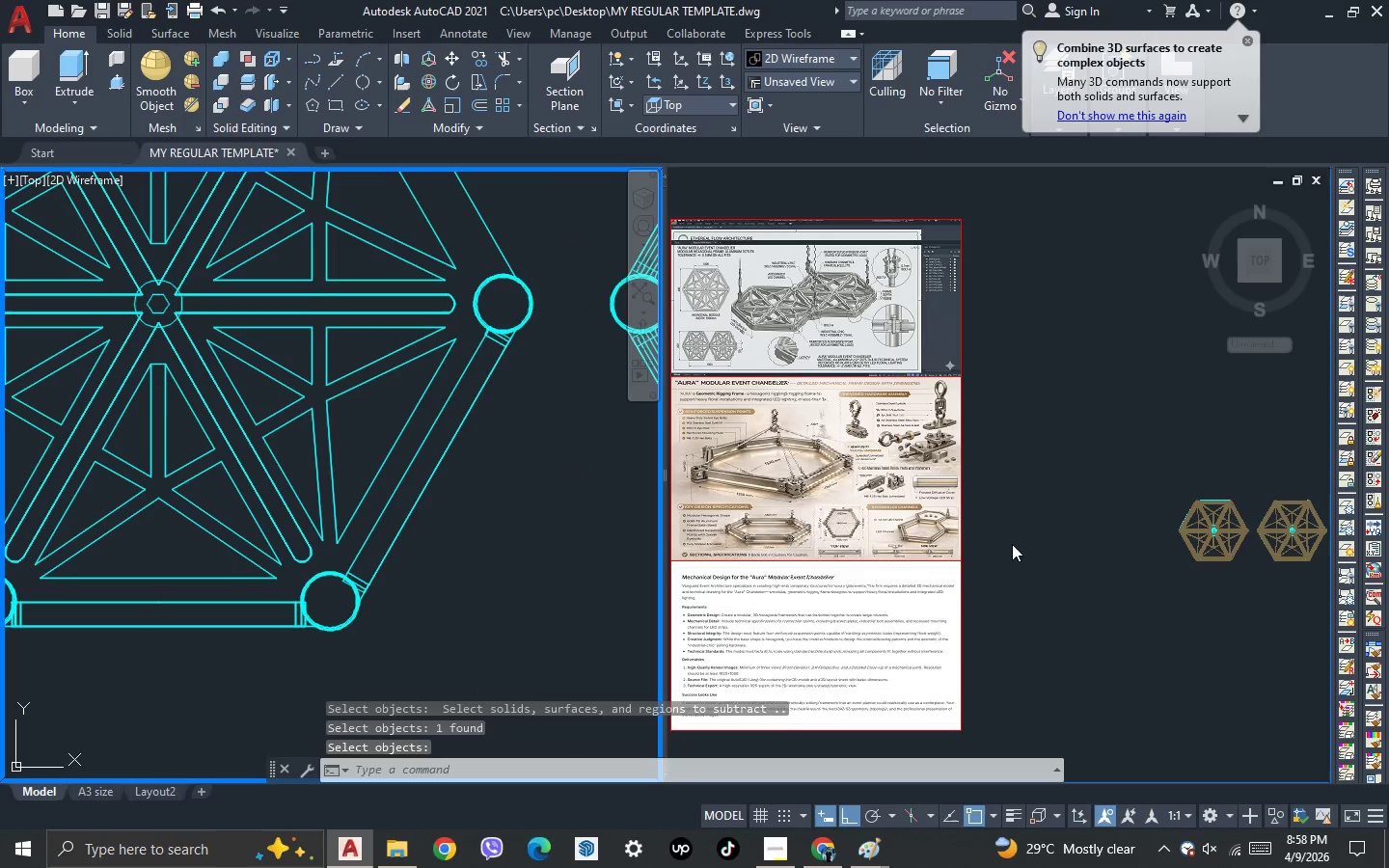 
left_click([1032, 545])
 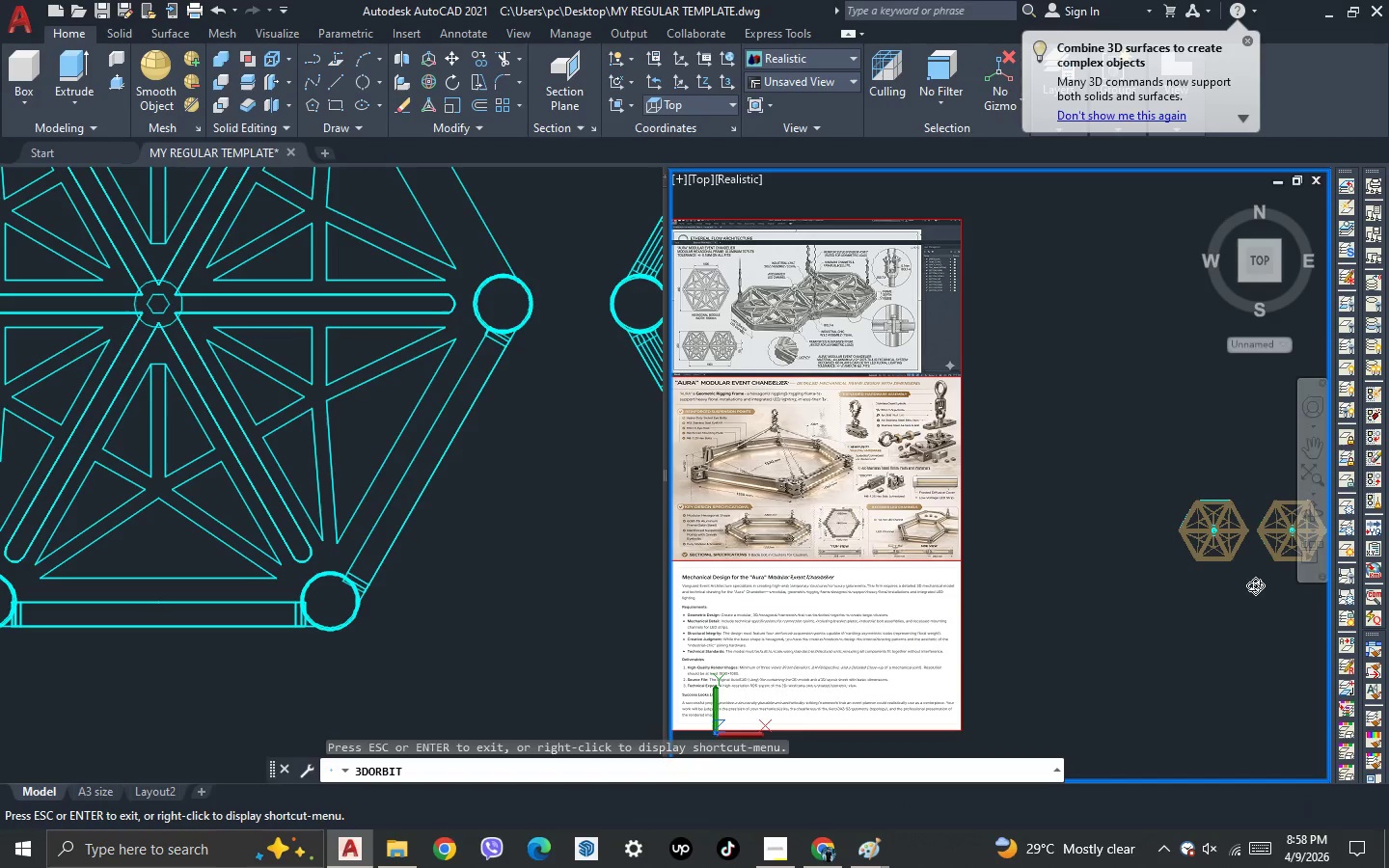 
left_click_drag(start_coordinate=[1246, 597], to_coordinate=[1199, 458])
 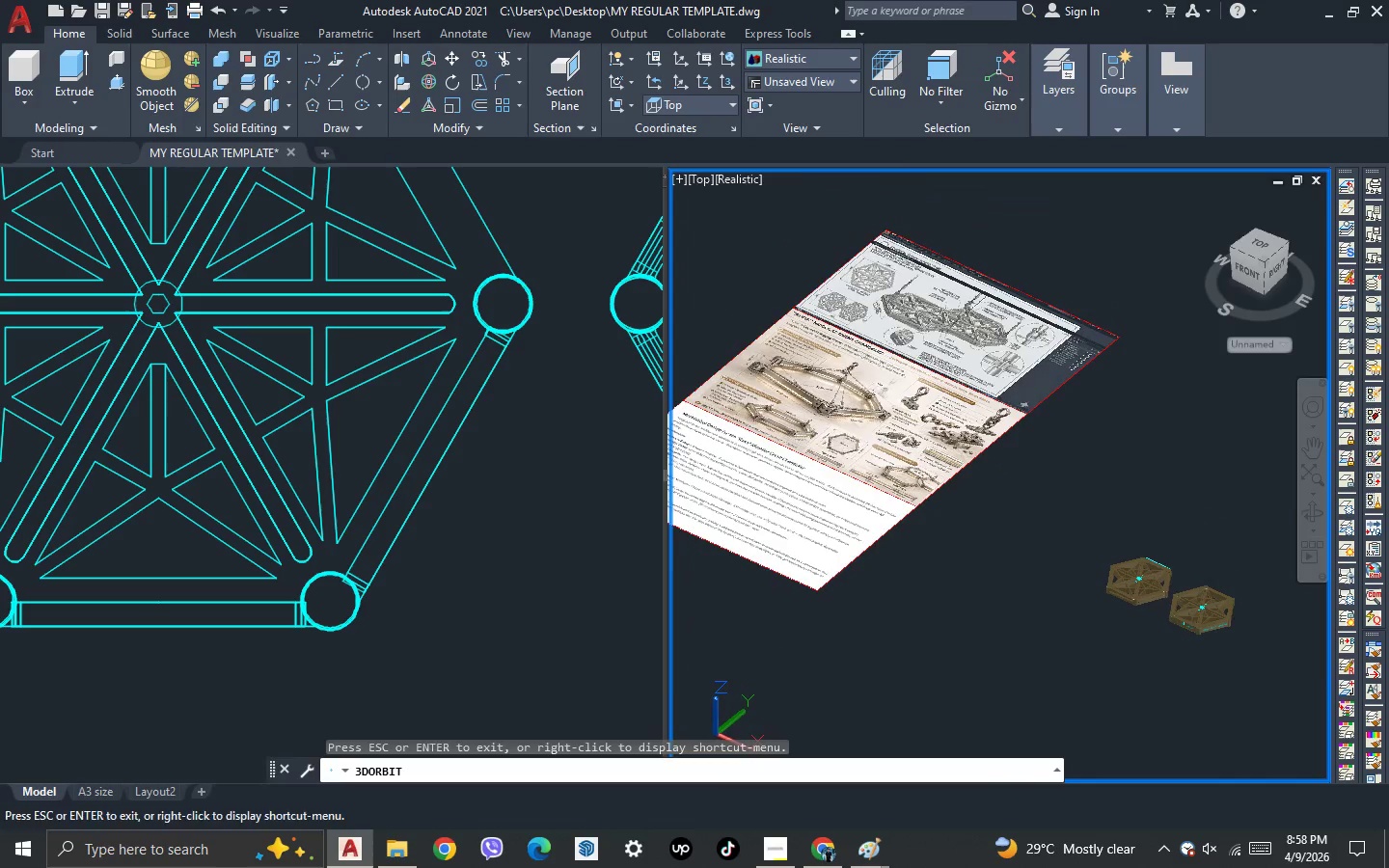 
key(Escape)
 